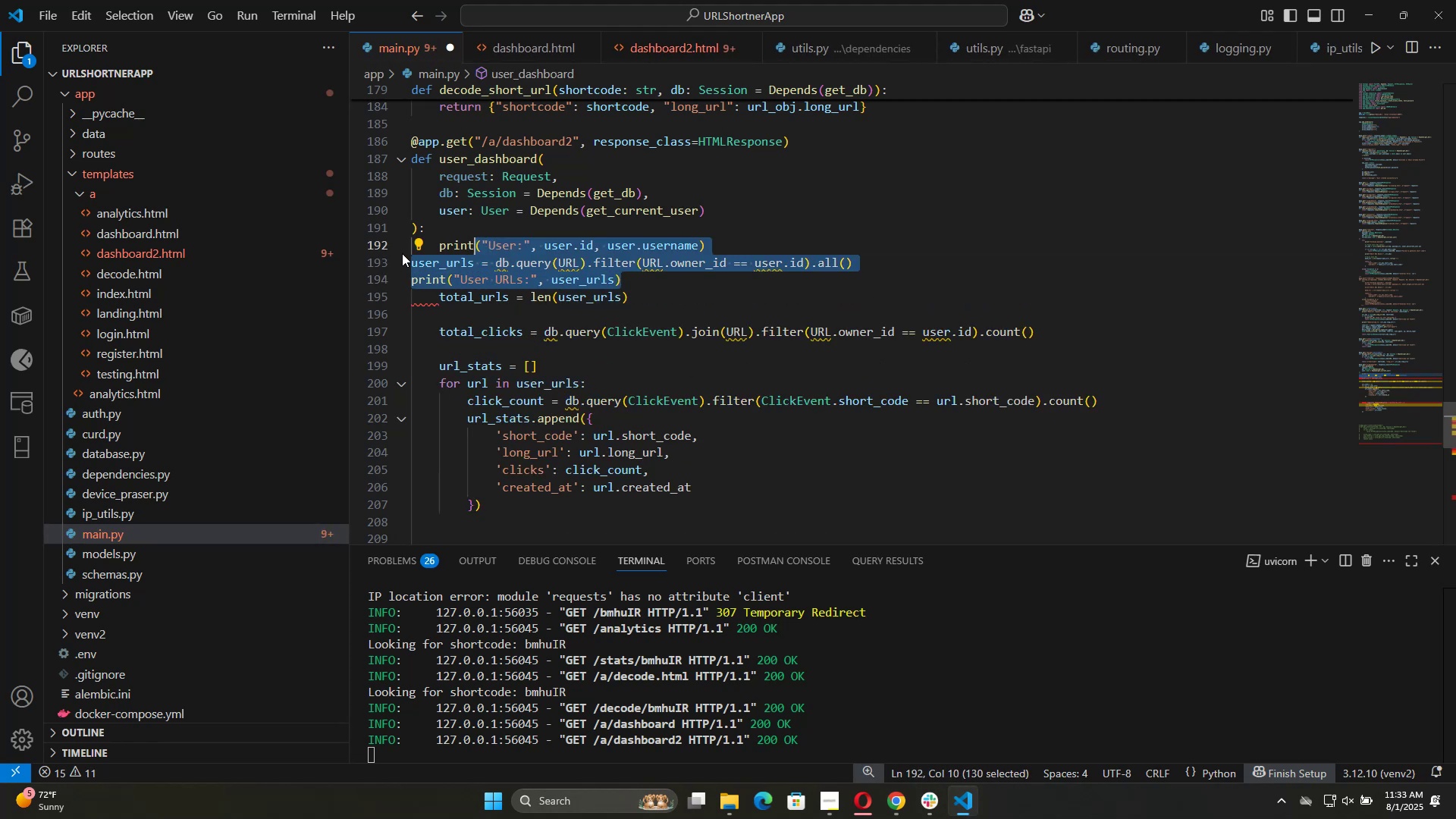 
key(Control+Shift+ArrowDown)
 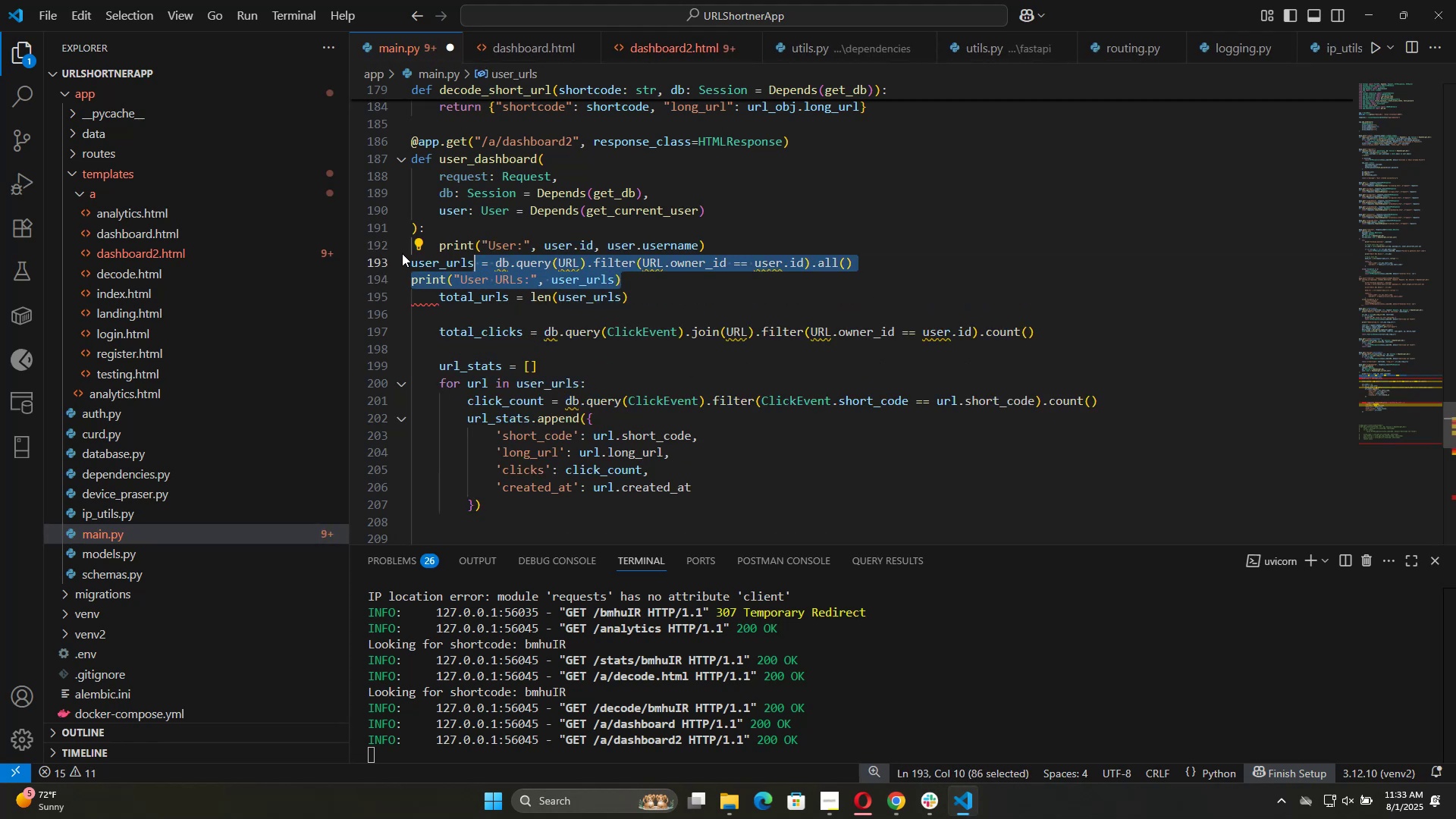 
key(Control+Shift+ArrowLeft)
 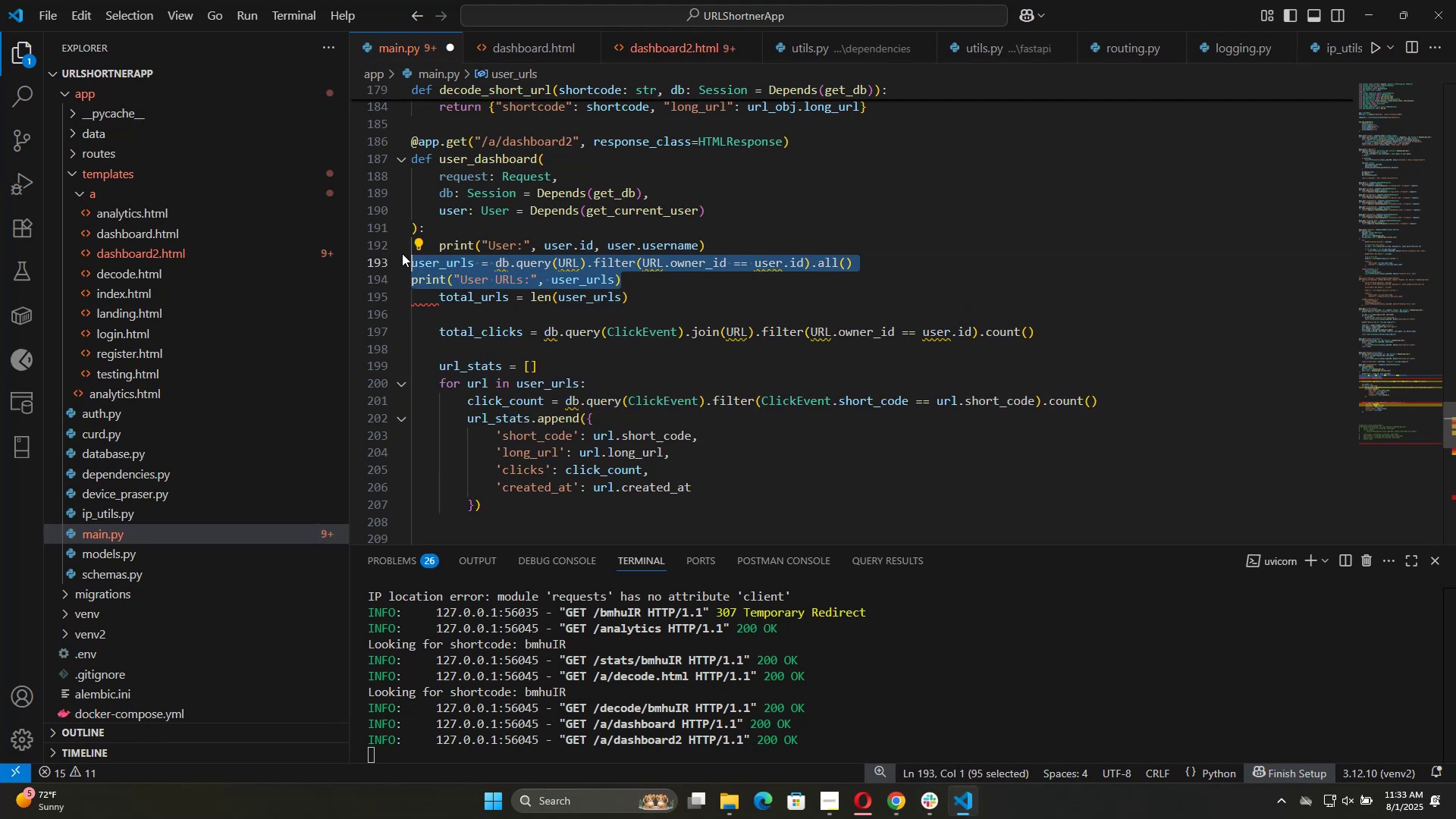 
key(Control+Shift+ArrowLeft)
 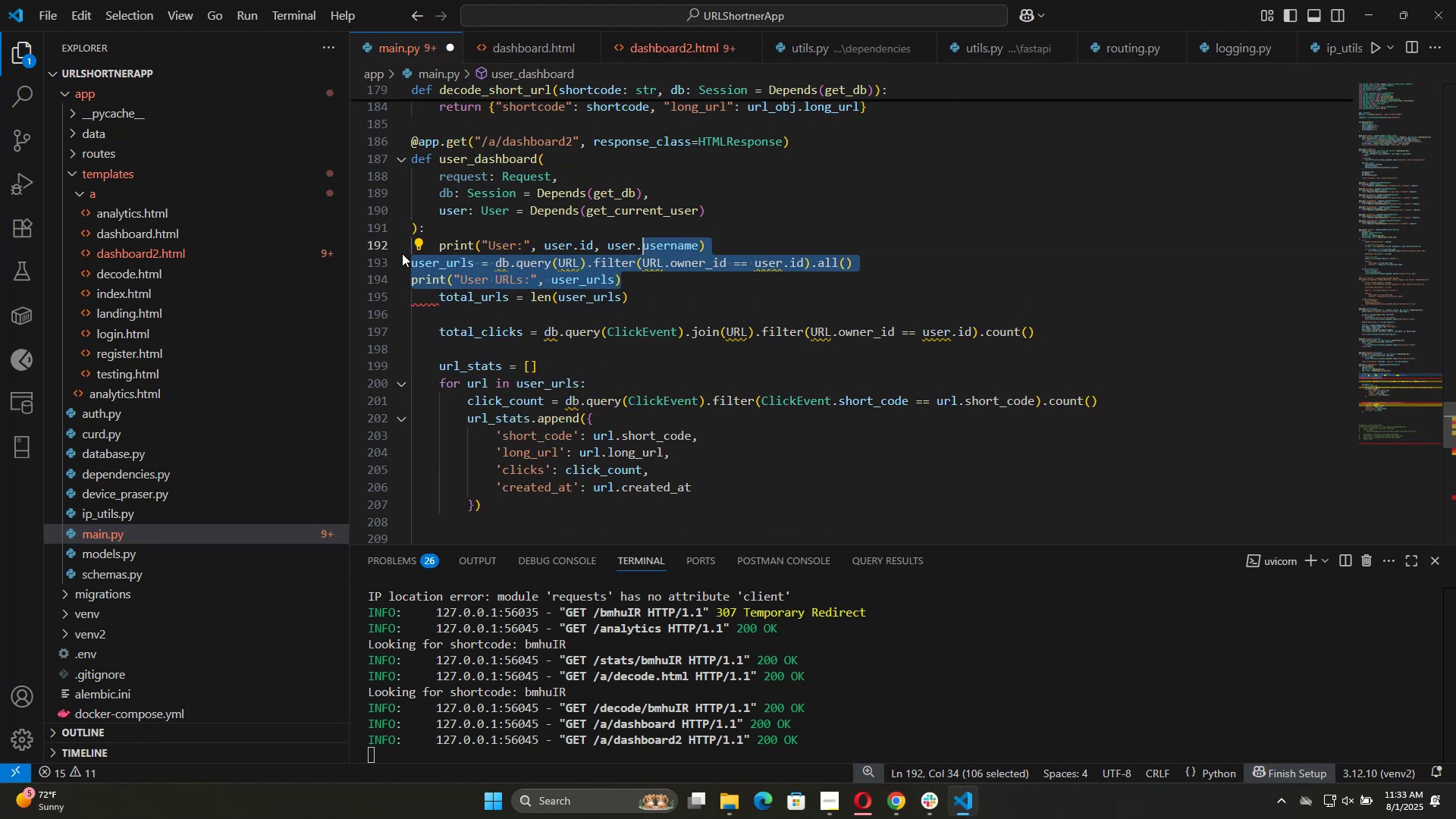 
key(Control+Shift+ArrowRight)
 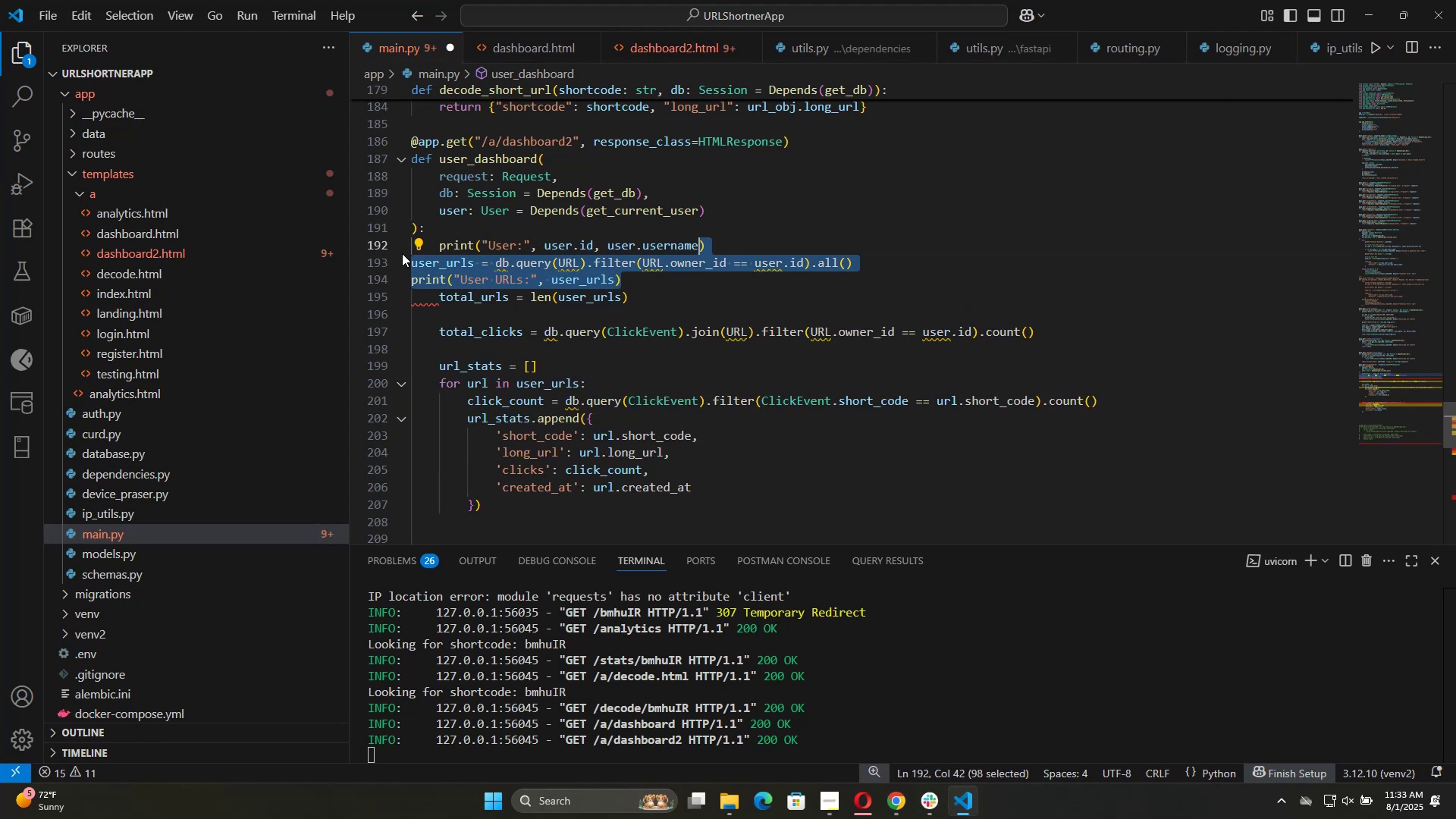 
key(Control+Shift+ArrowRight)
 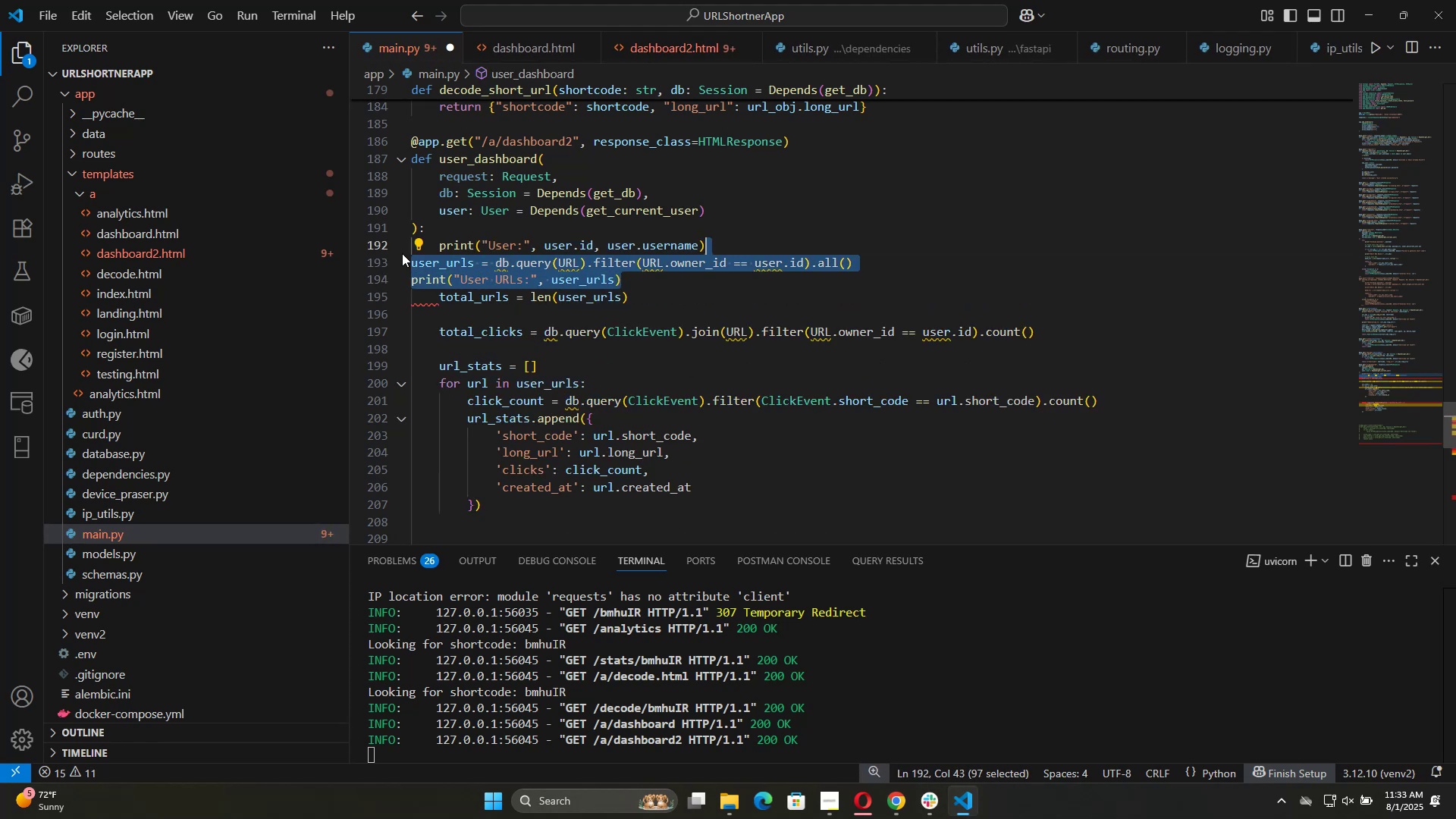 
key(Control+Shift+ArrowRight)
 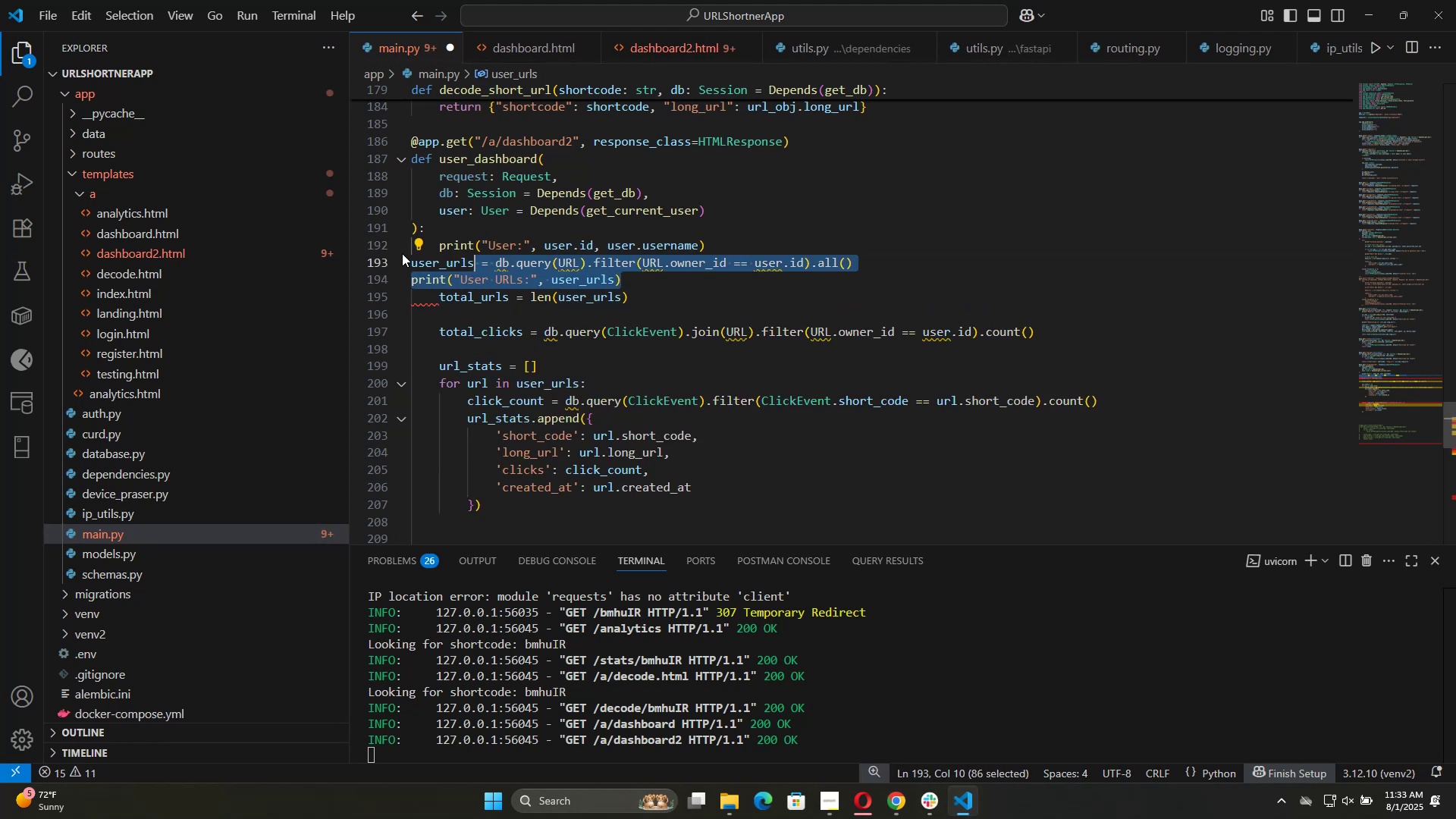 
key(Control+Shift+ArrowLeft)
 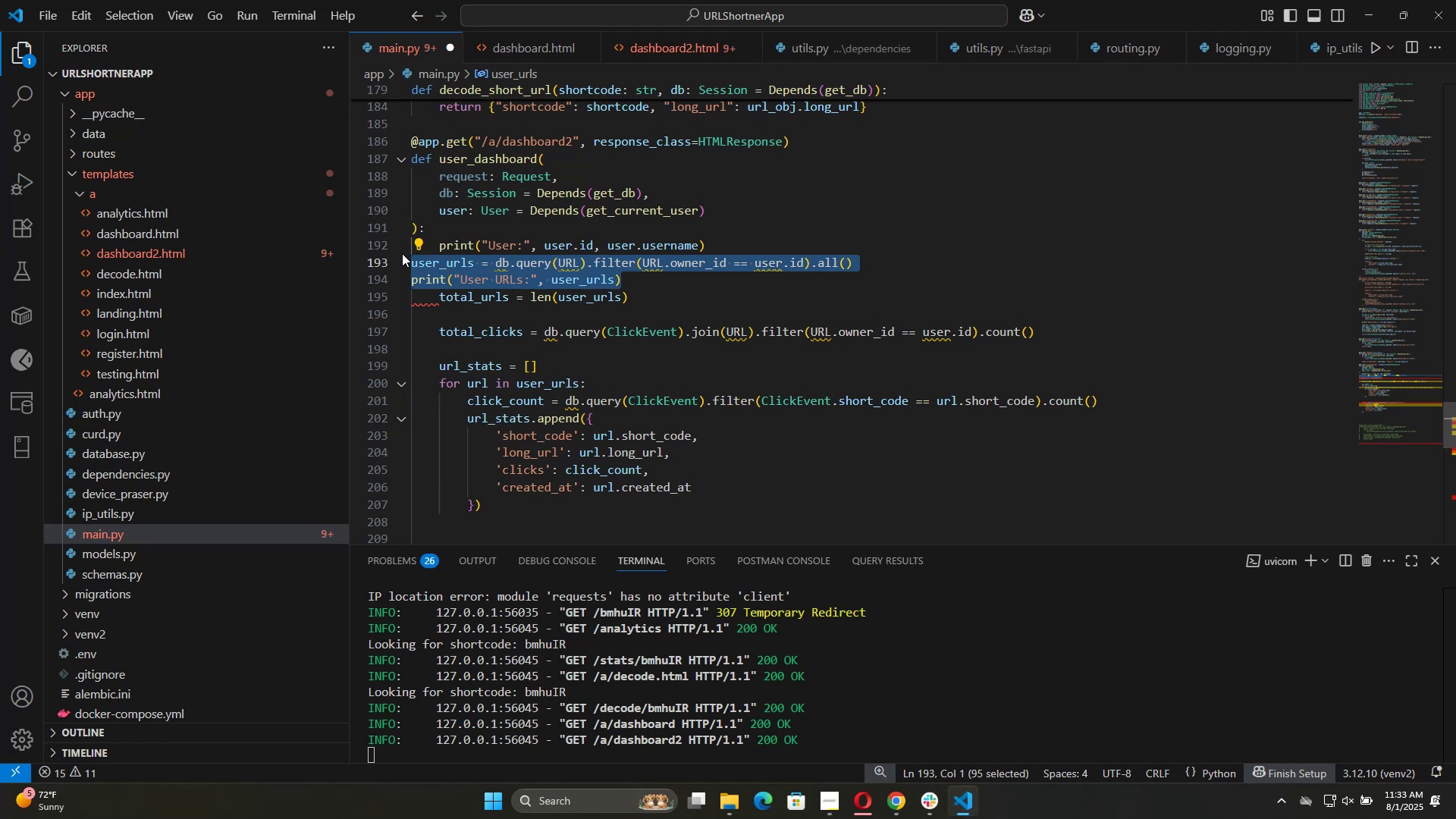 
key(Tab)
 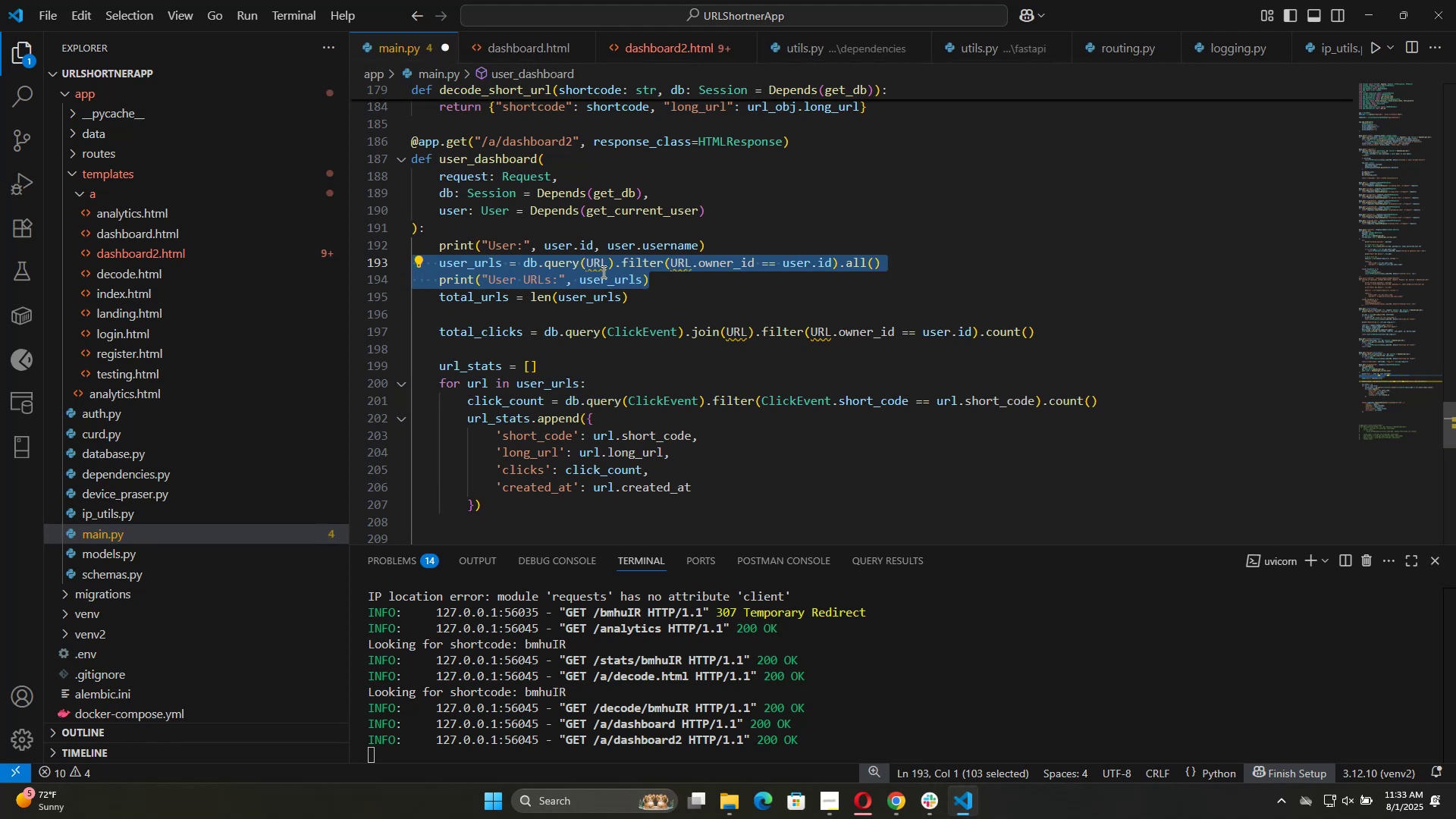 
left_click([733, 278])
 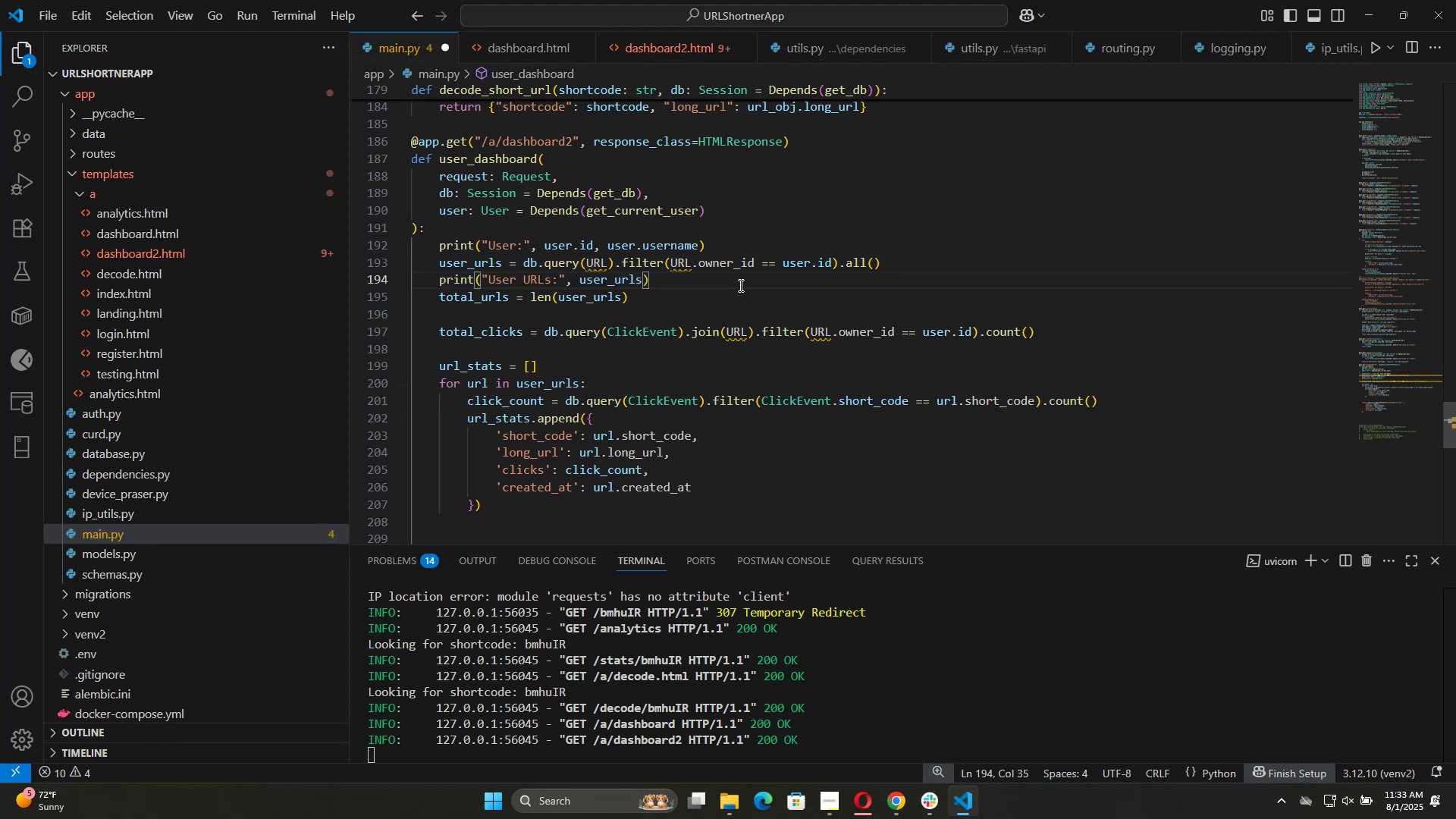 
key(Alt+Tab)
 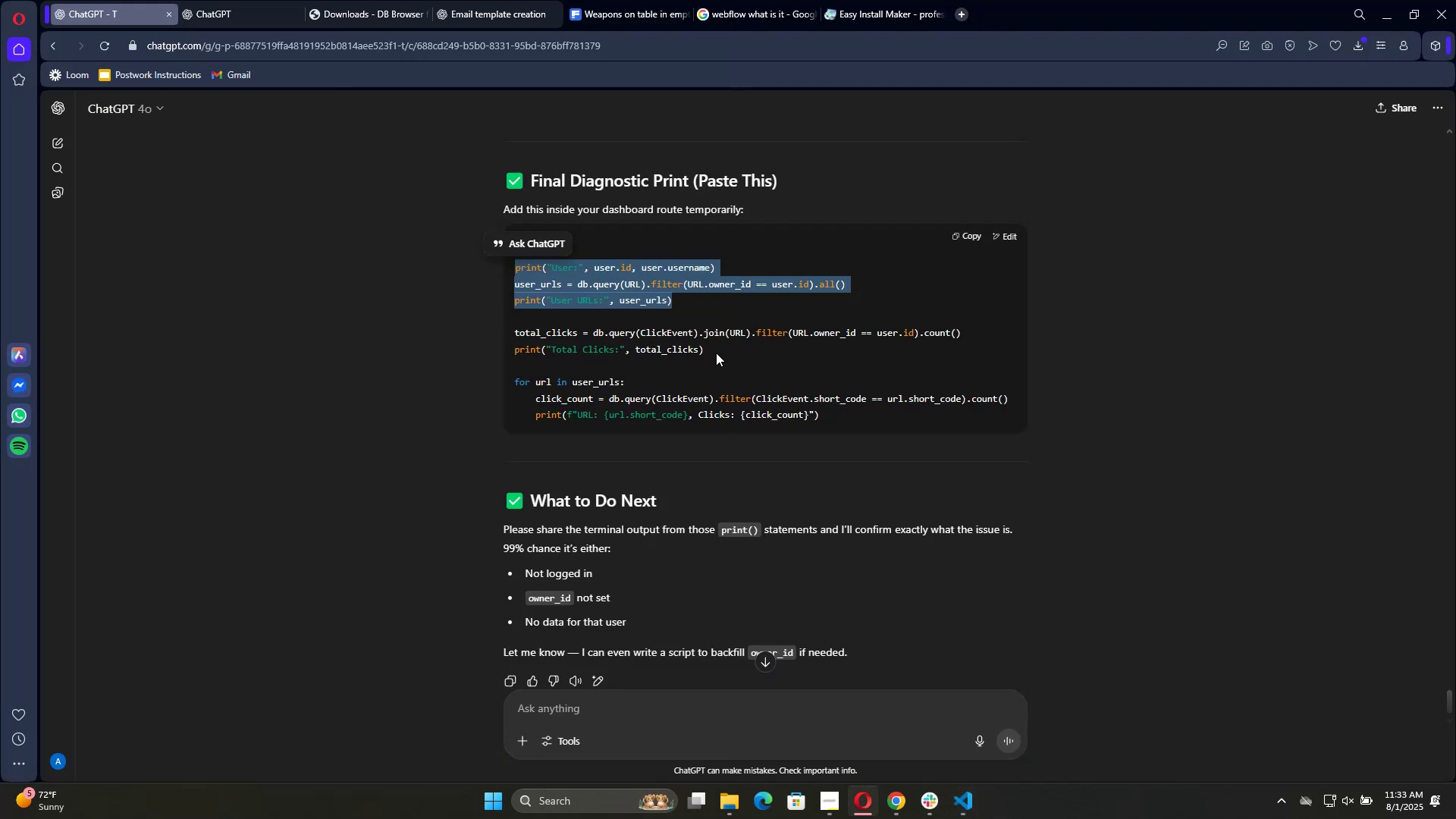 
left_click([711, 350])
 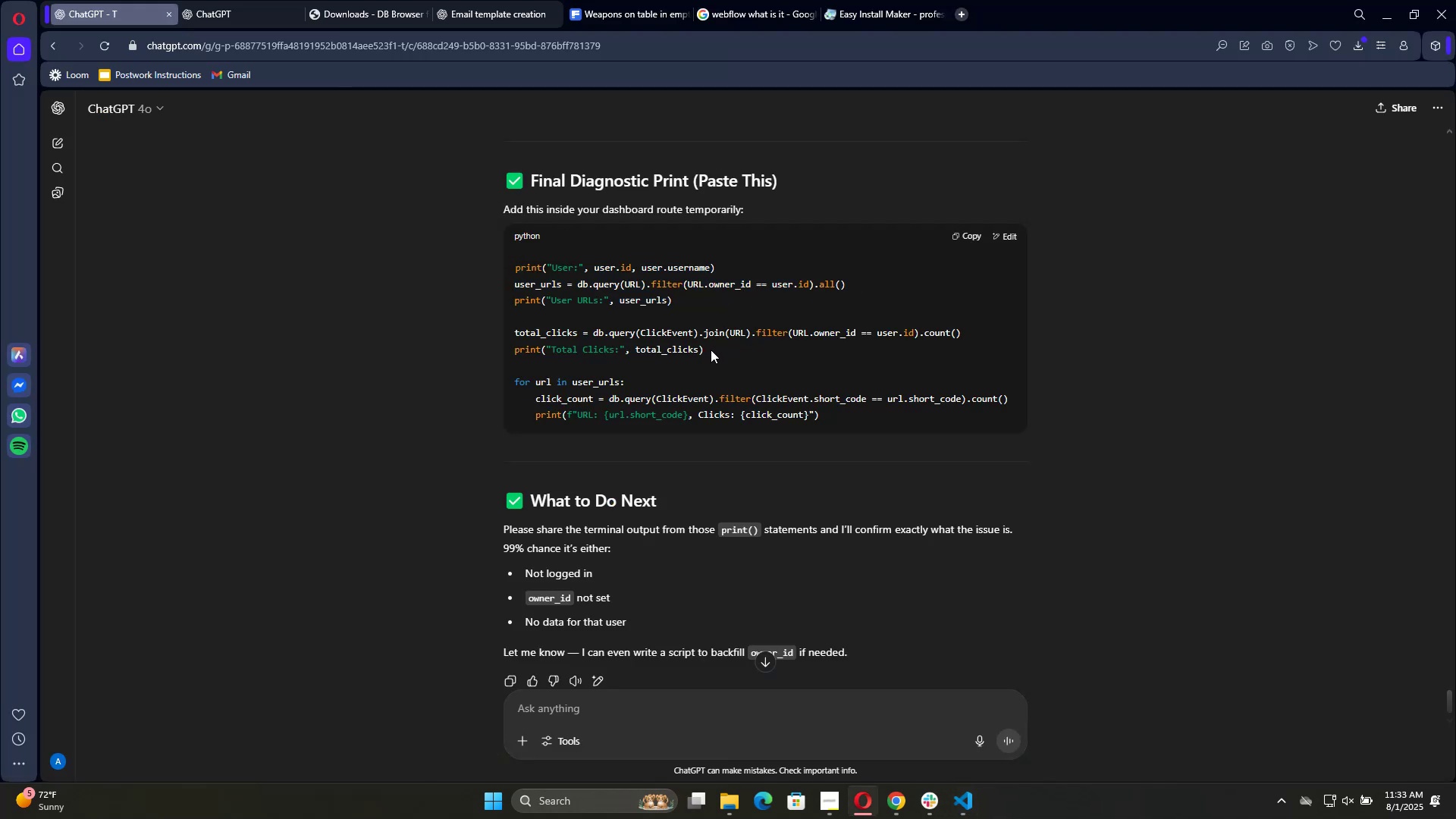 
left_click_drag(start_coordinate=[711, 350], to_coordinate=[491, 335])
 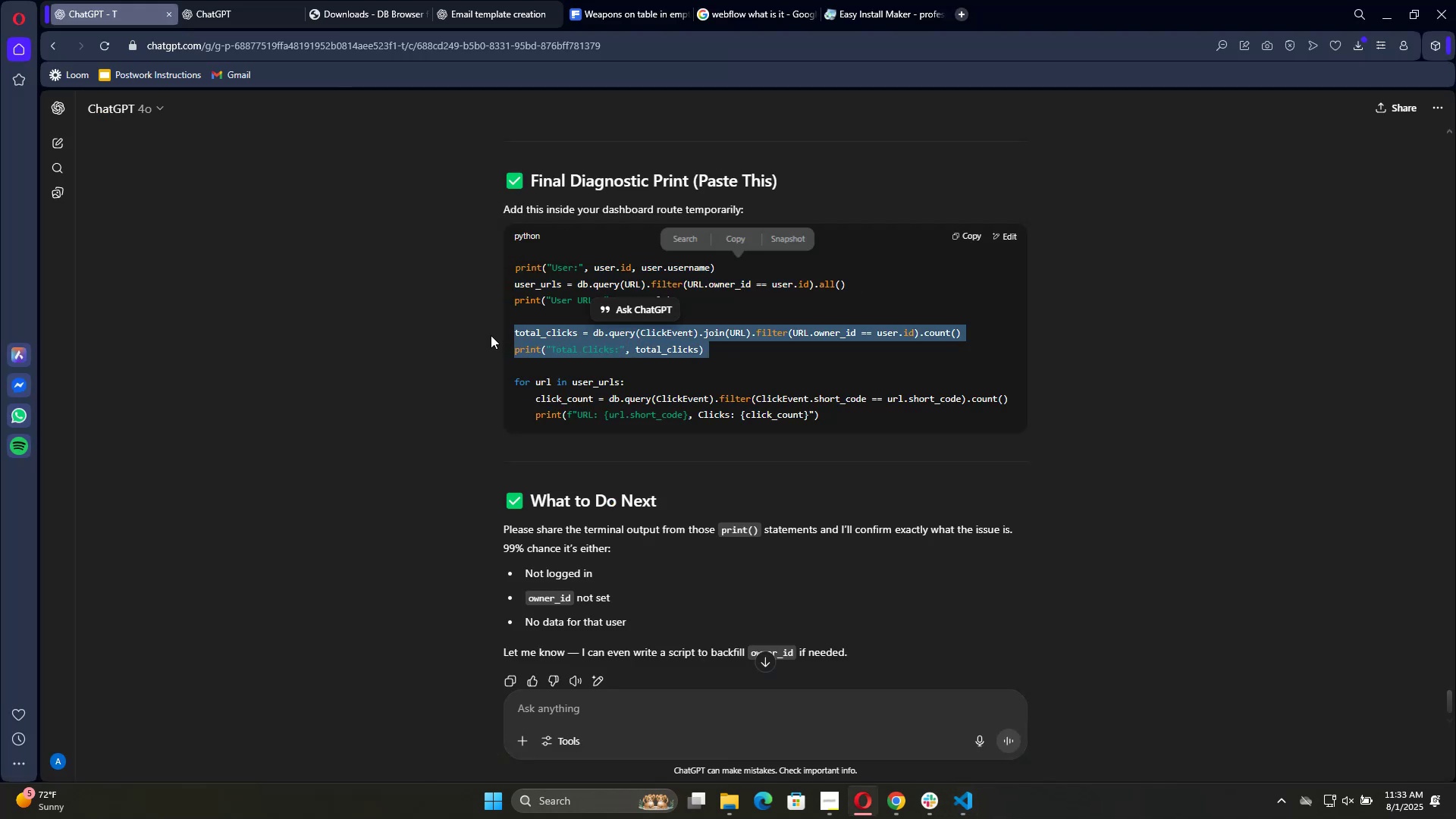 
key(Control+C)
 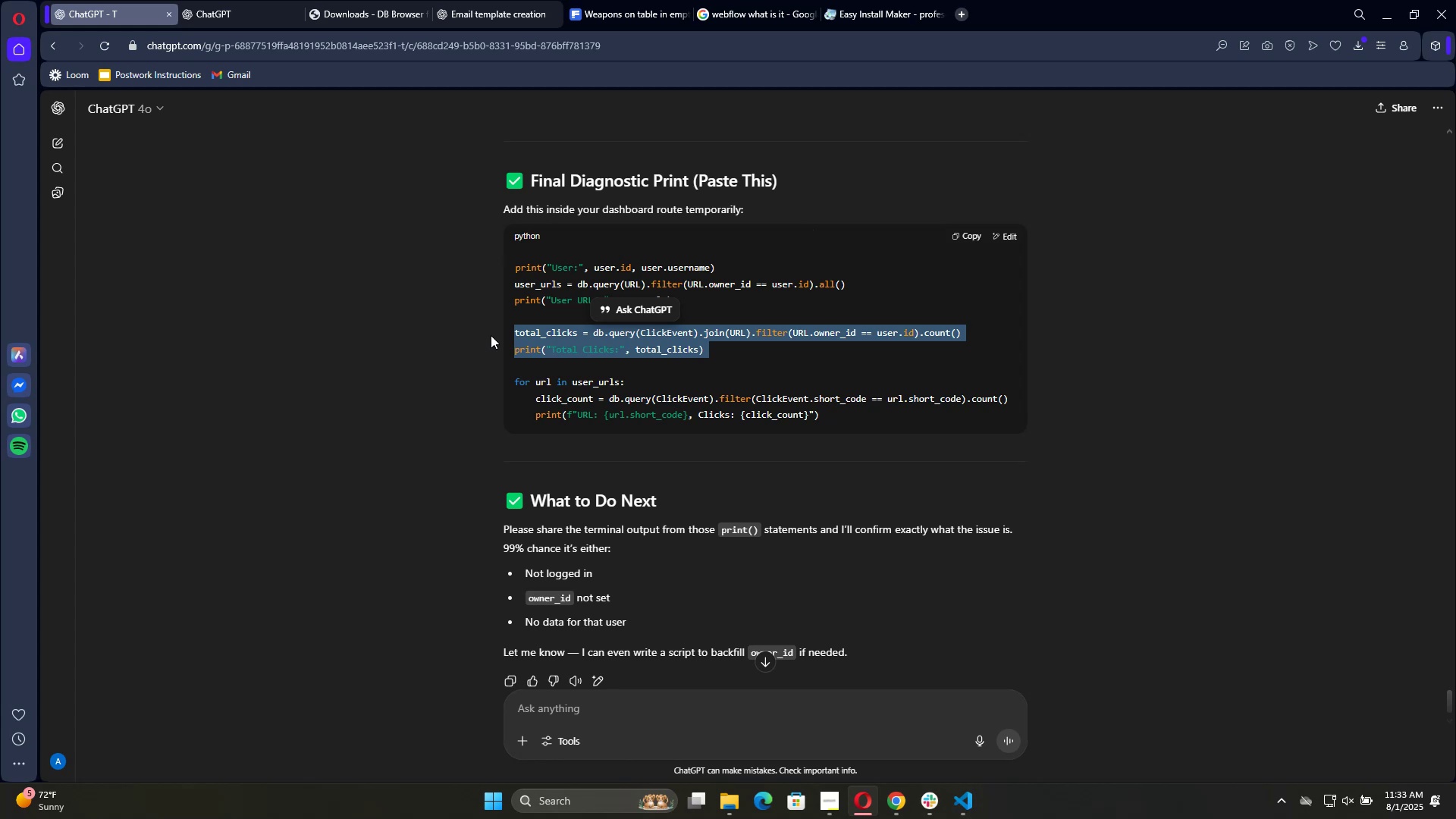 
key(Alt+Tab)
 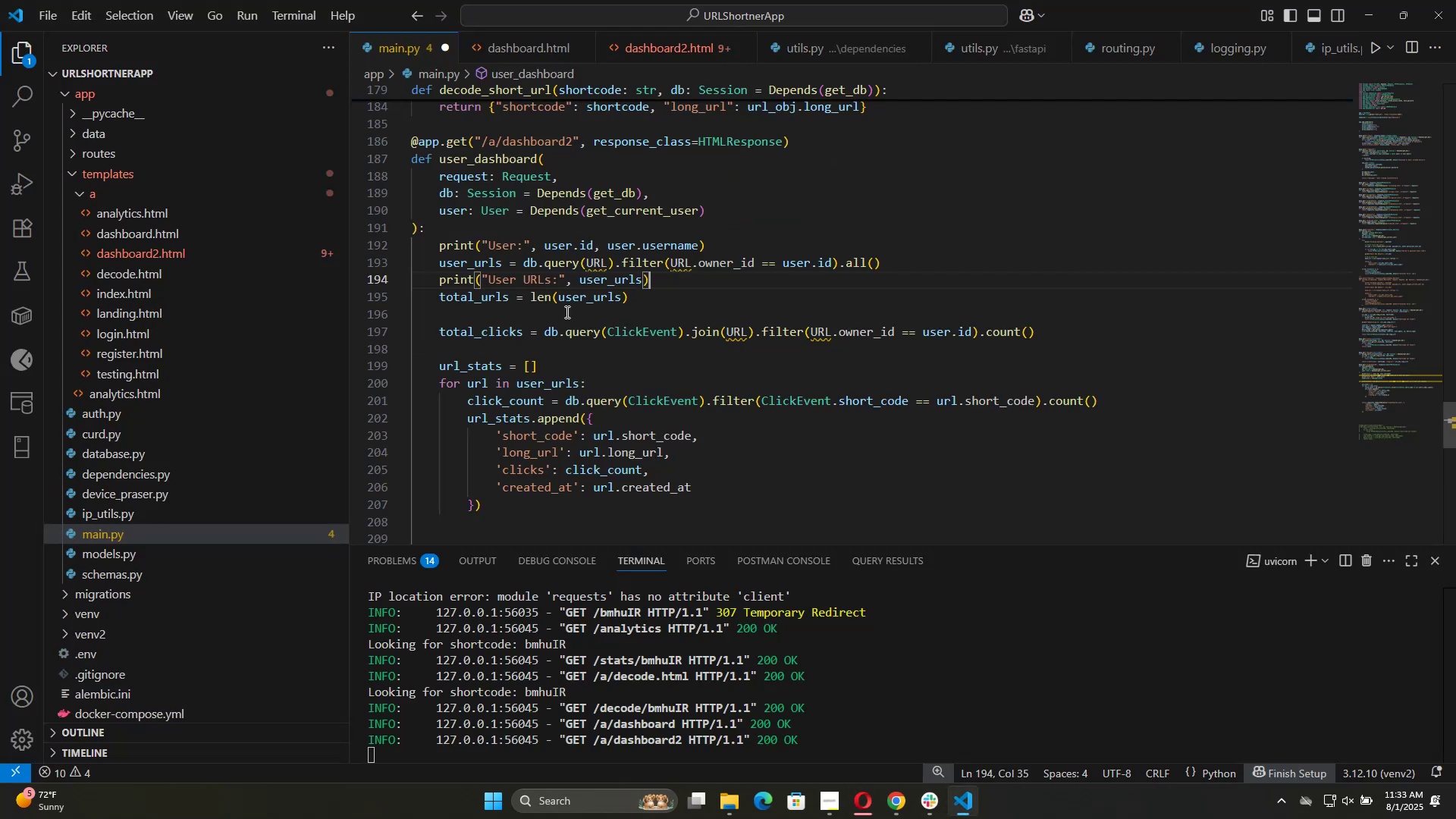 
left_click([642, 301])
 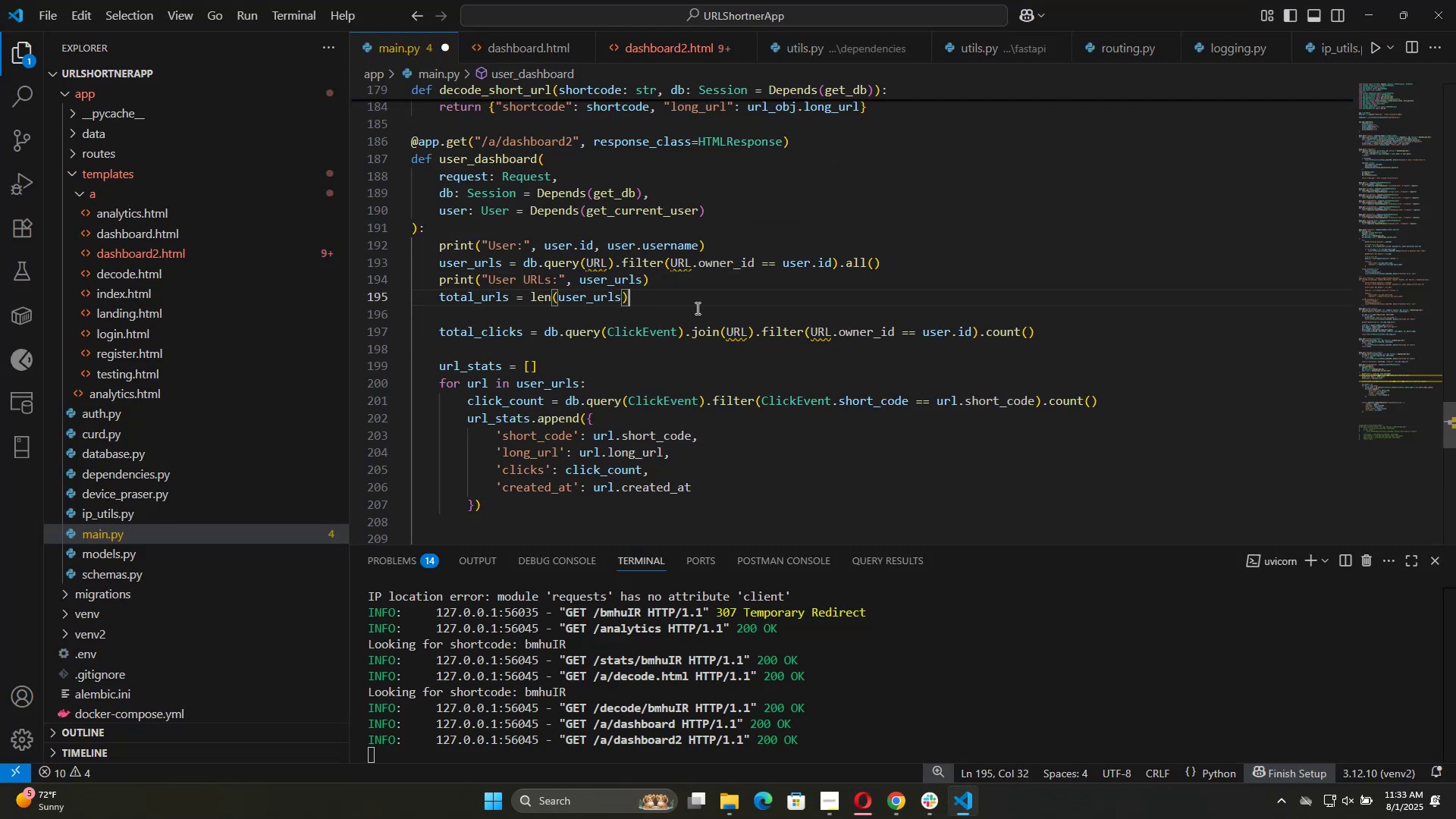 
key(ArrowUp)
 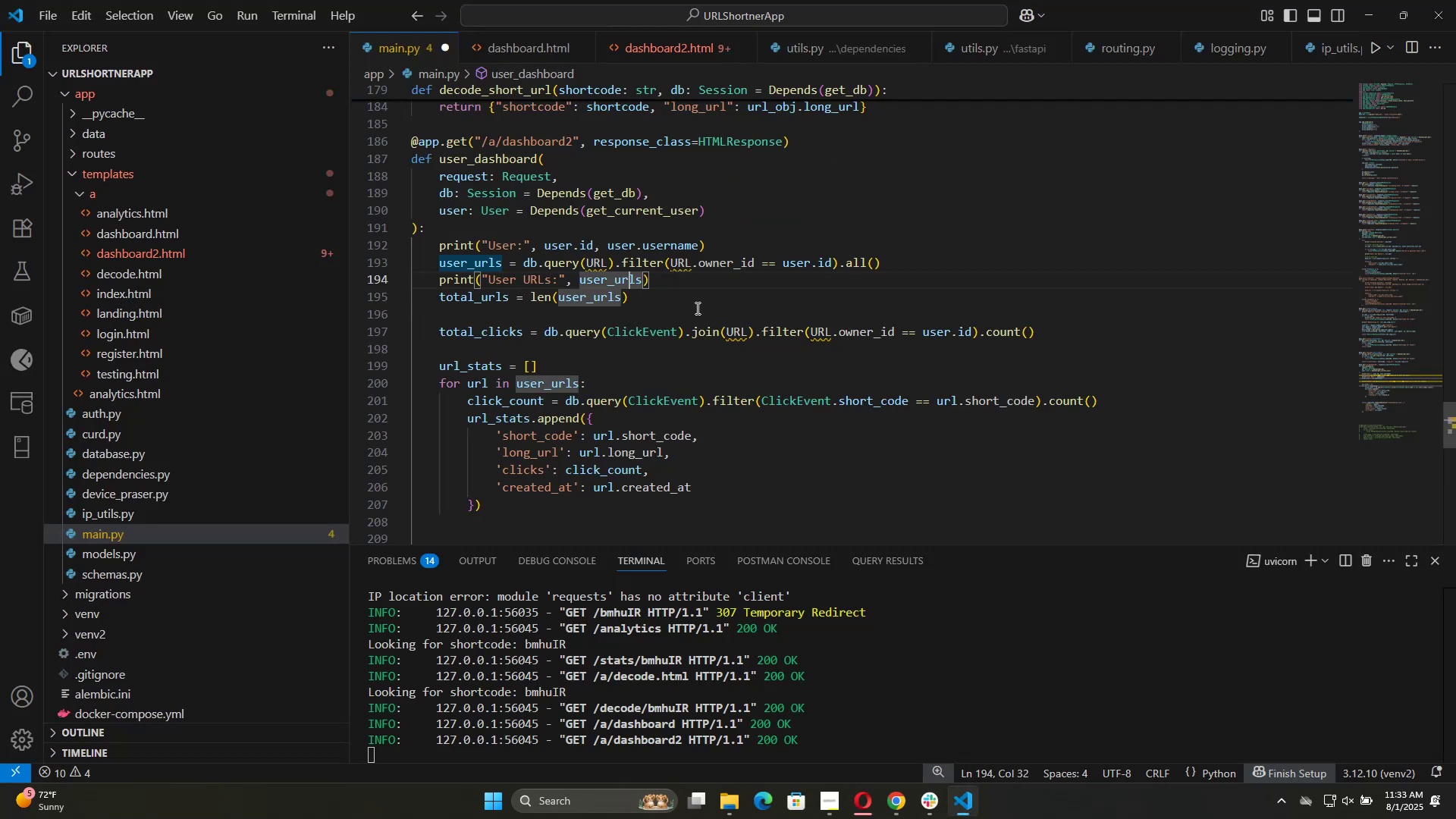 
hold_key(key=ArrowRight, duration=0.59)
 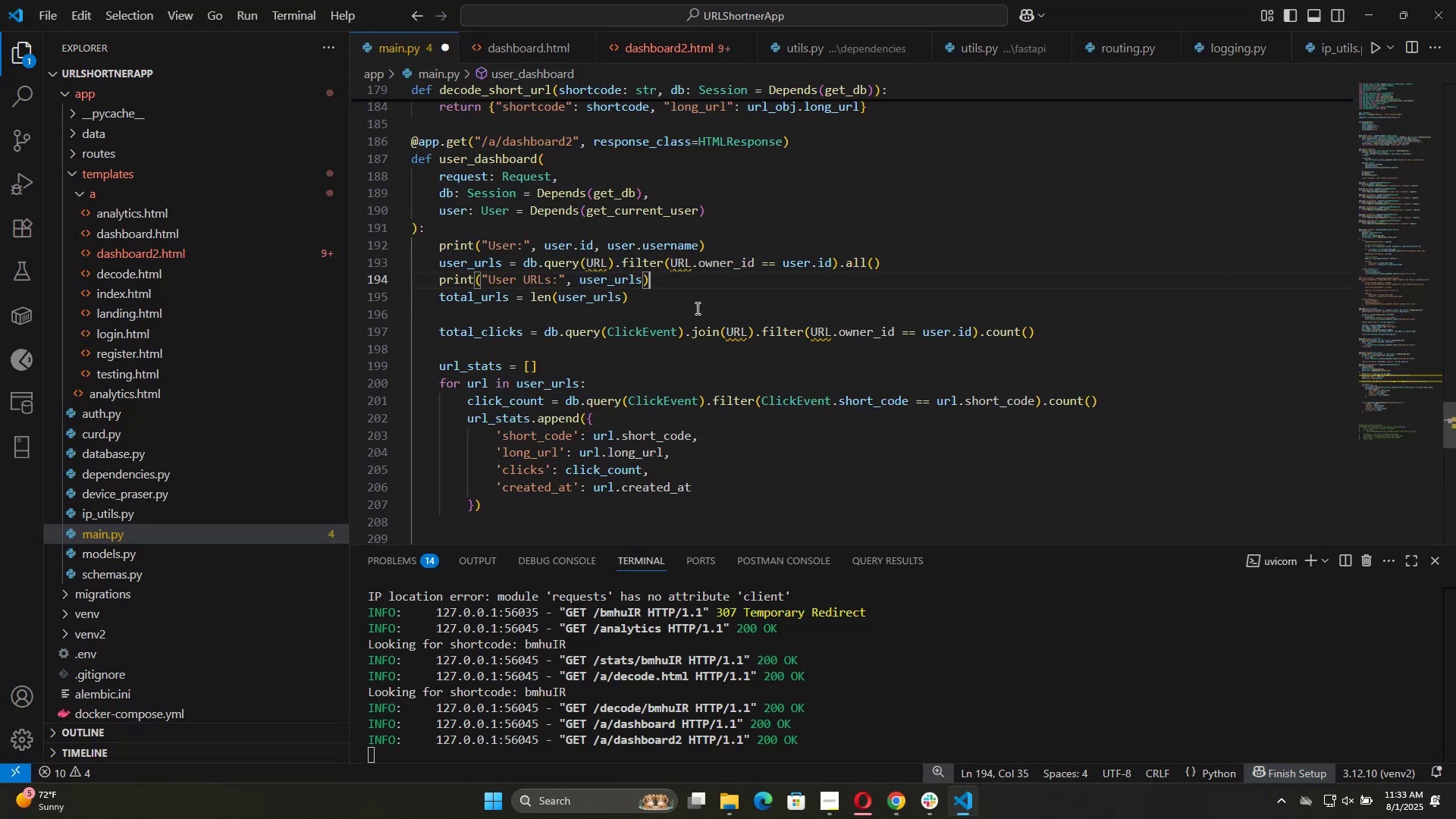 
key(Enter)
 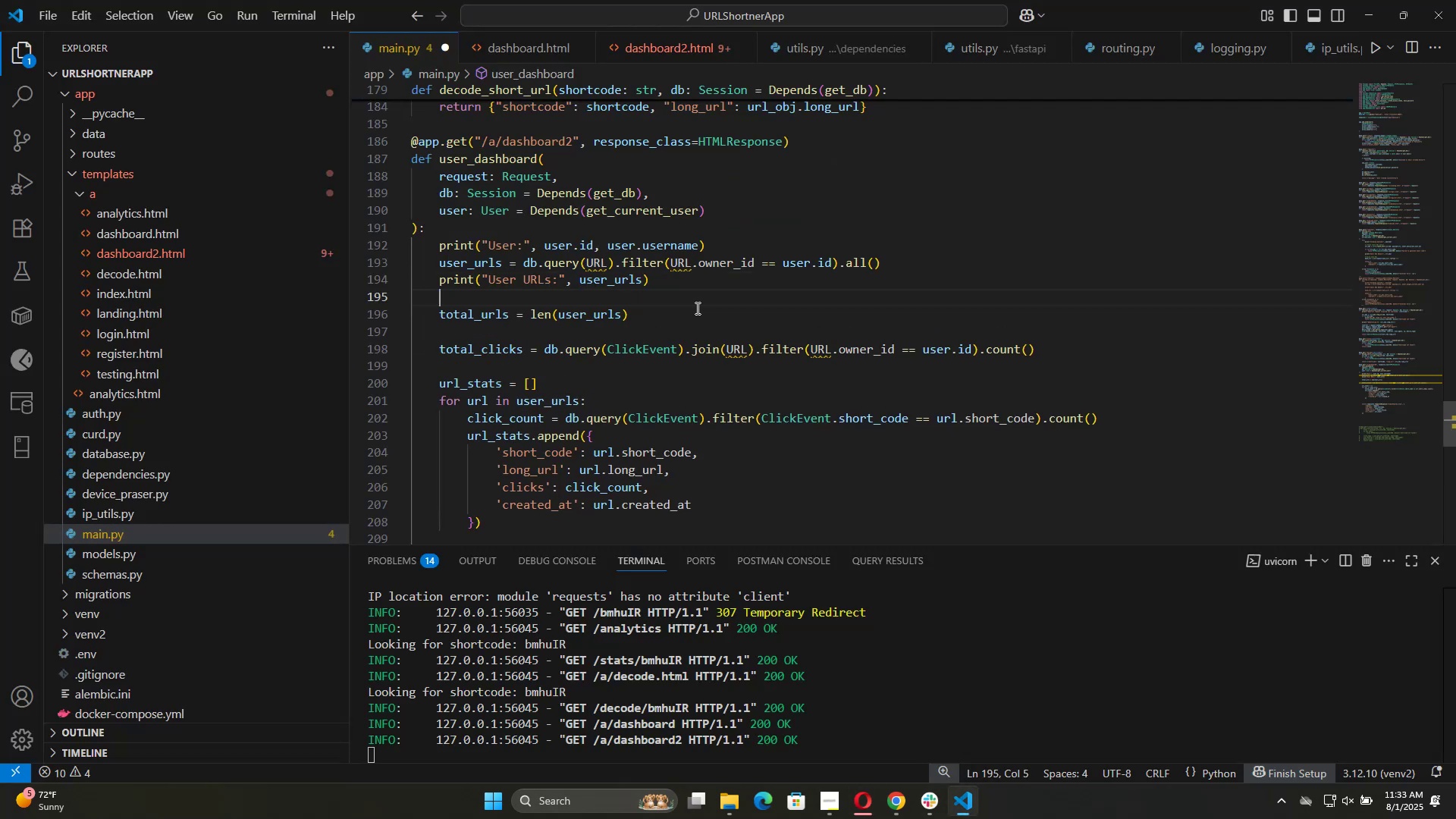 
key(Enter)
 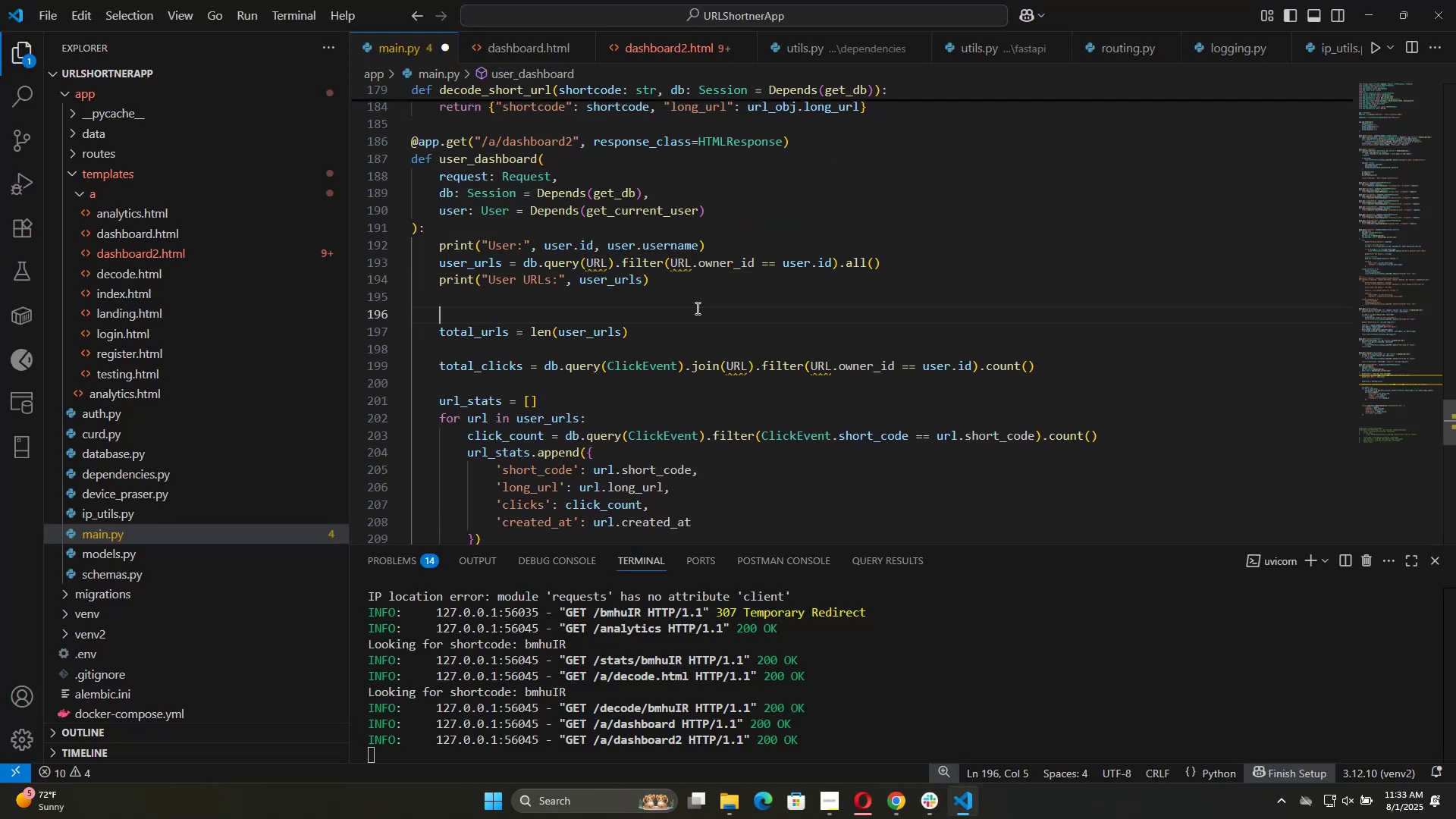 
key(ArrowDown)
 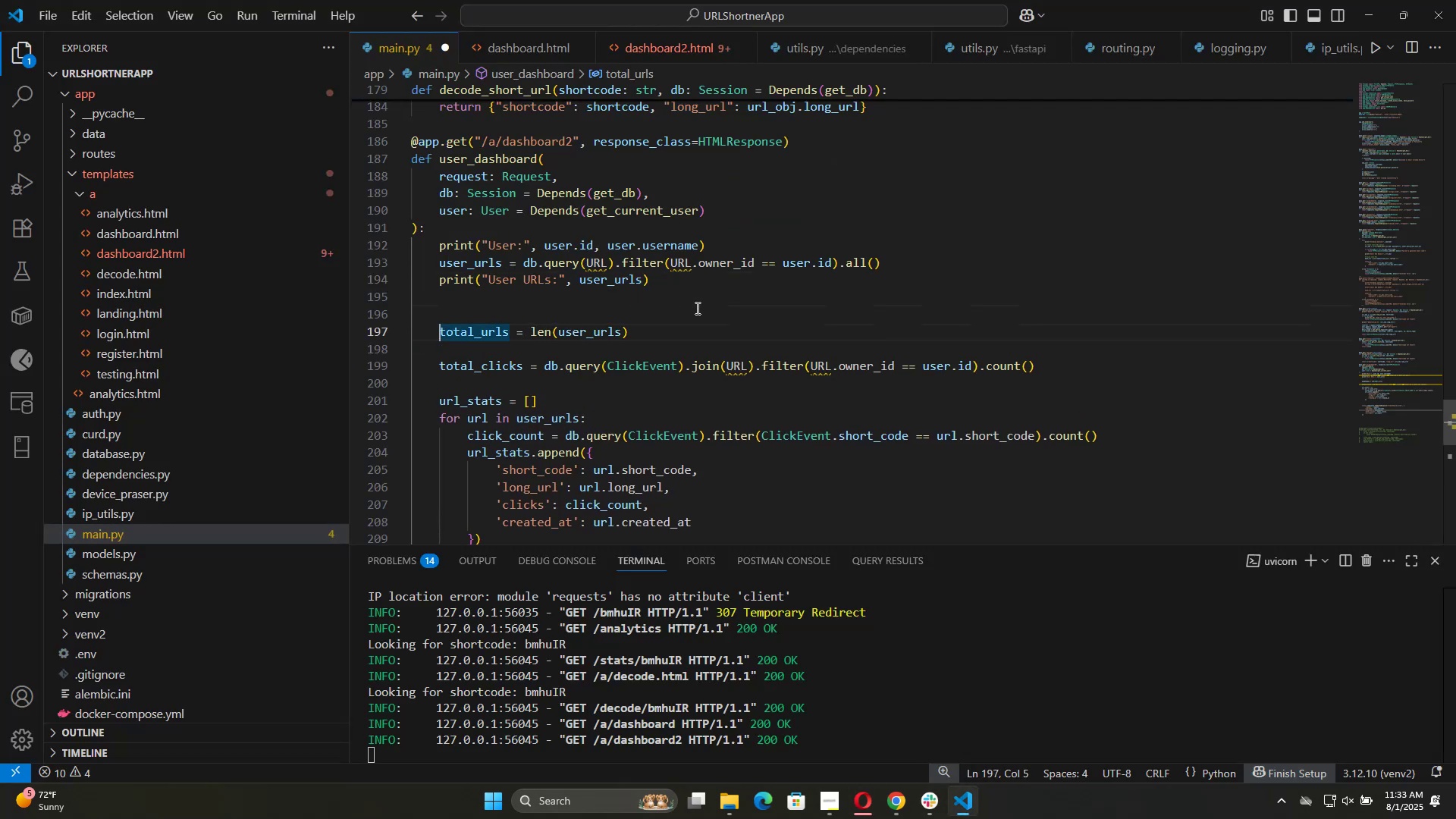 
key(Control+Shift+ArrowDown)
 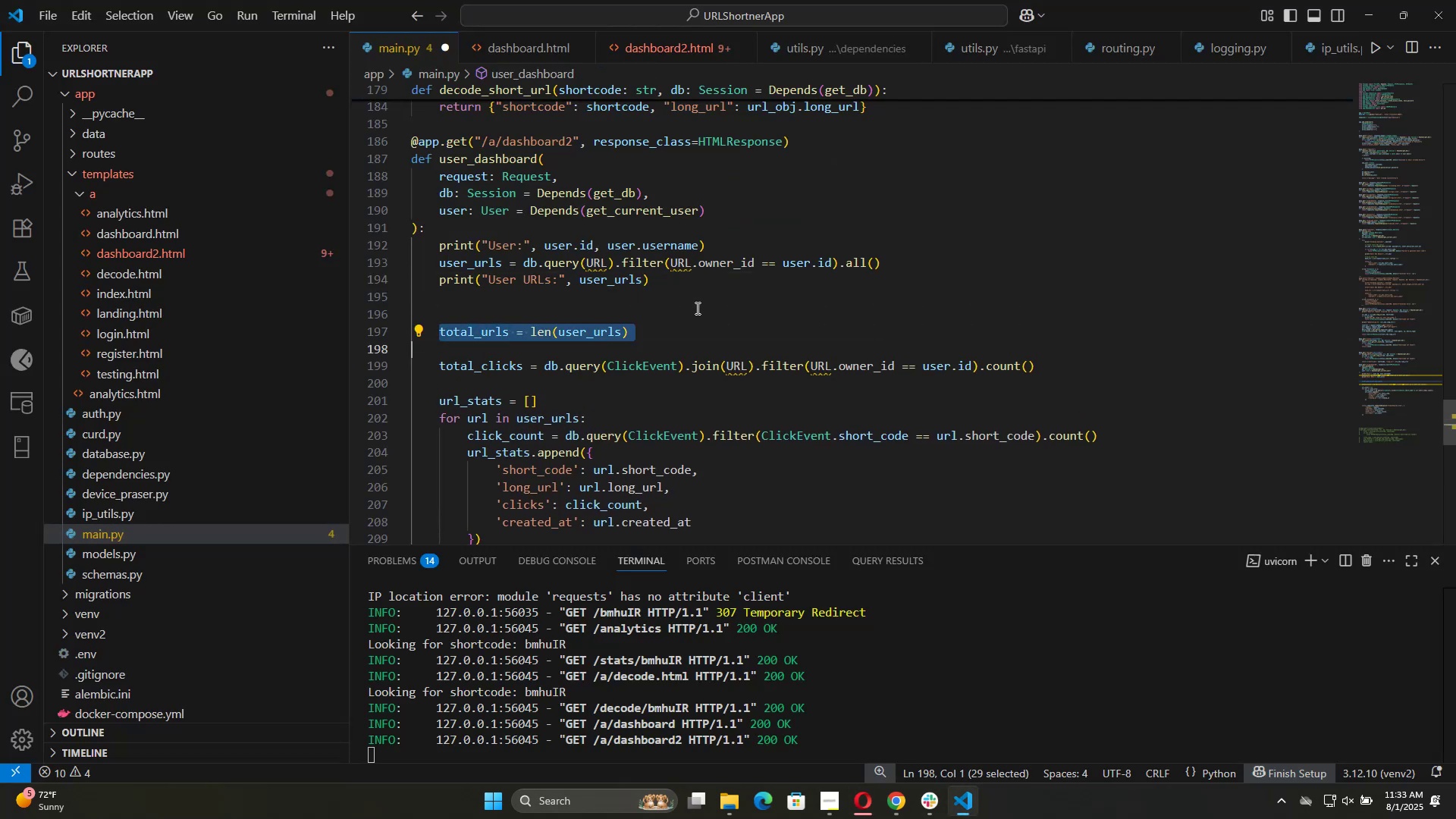 
key(Control+Slash)
 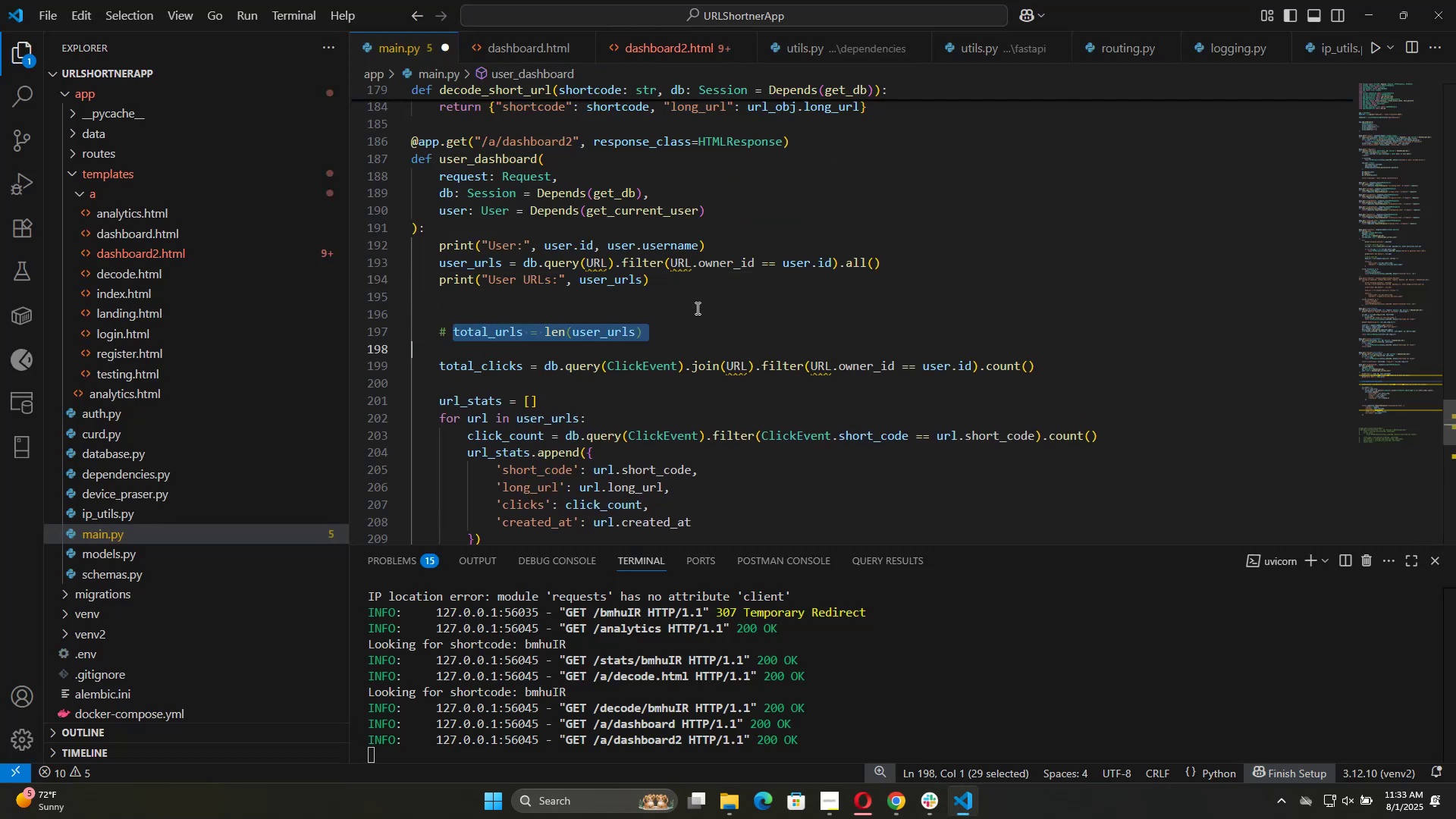 
key(ArrowUp)
 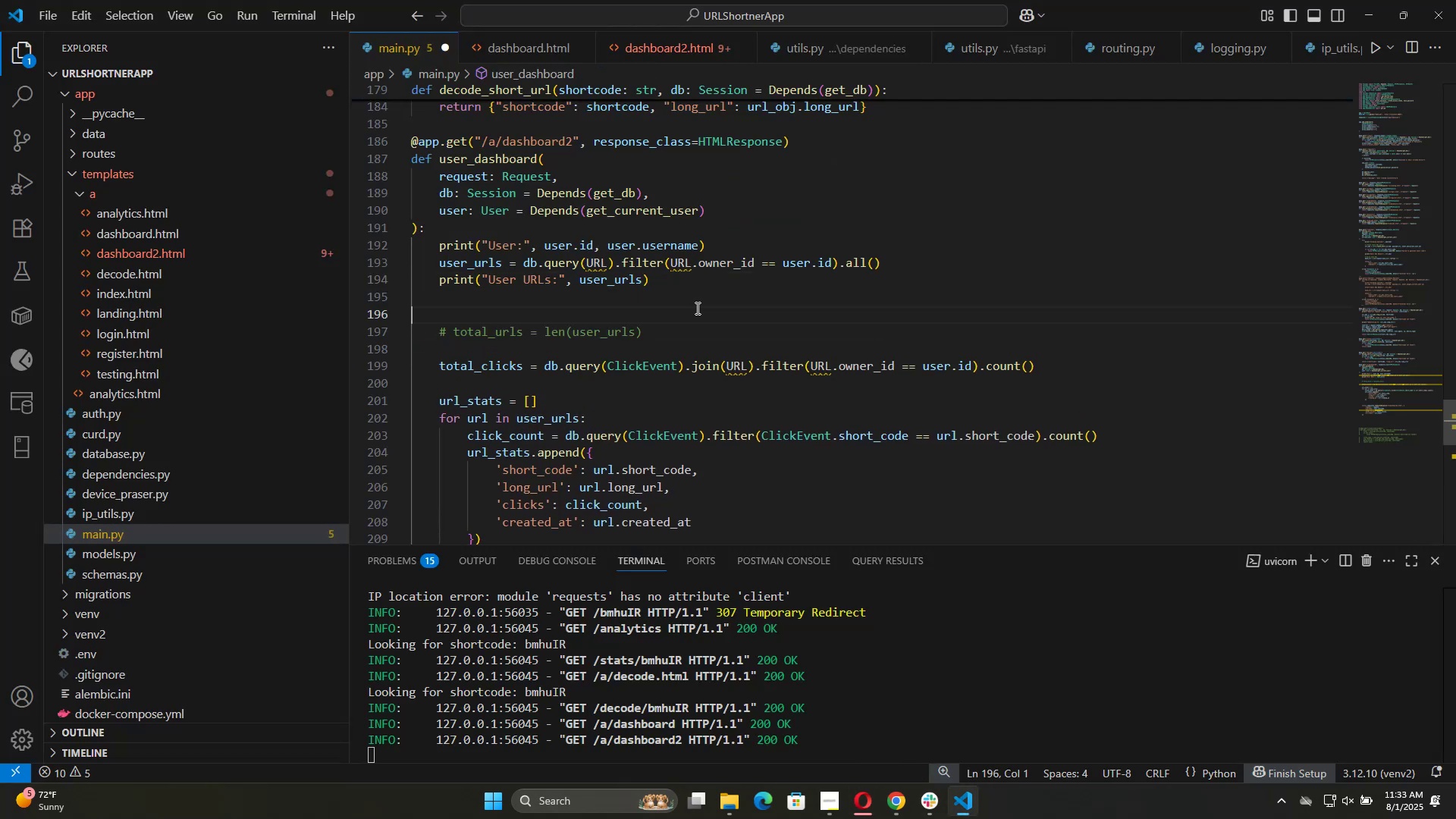 
key(ArrowUp)
 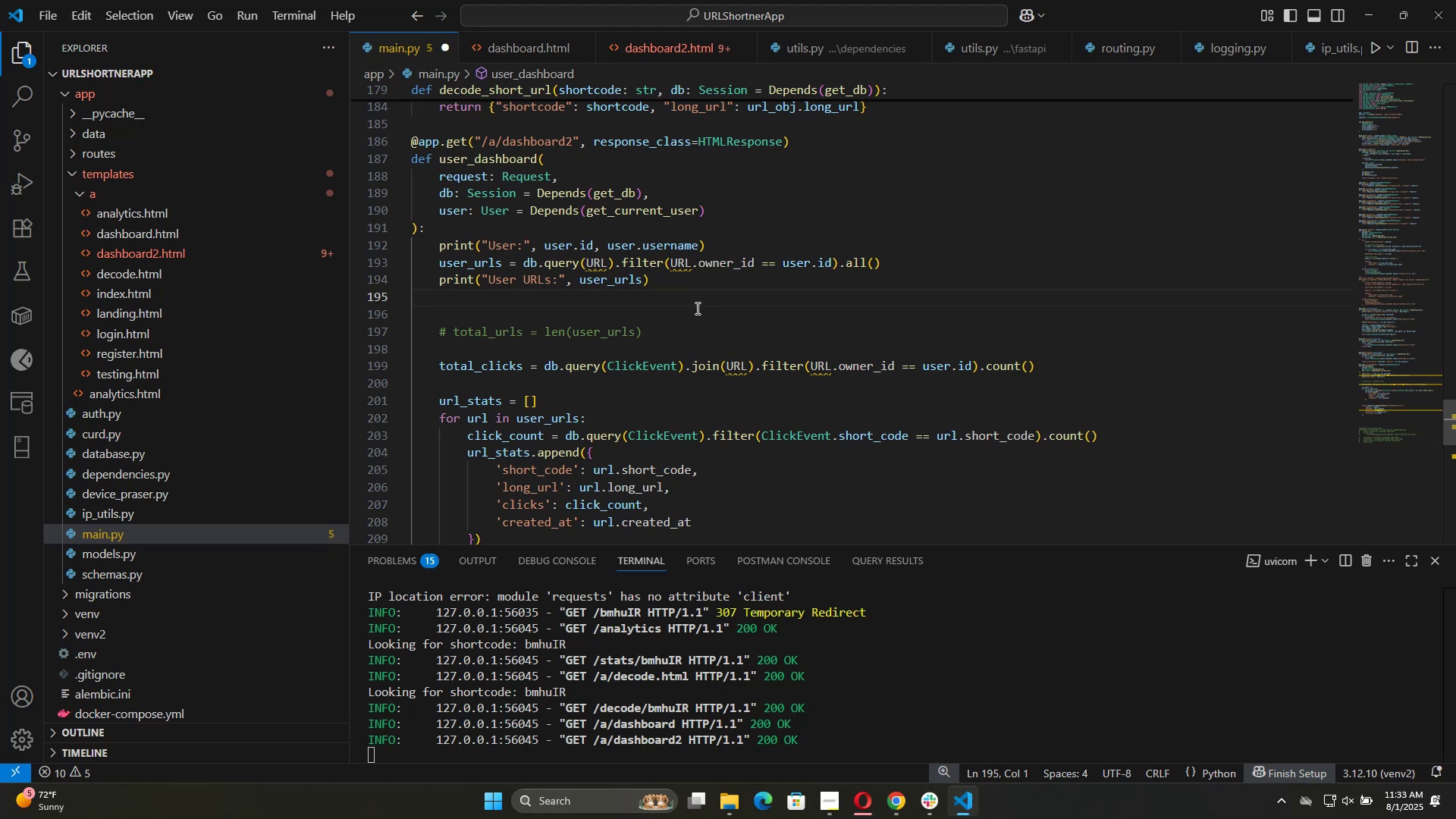 
key(Tab)
 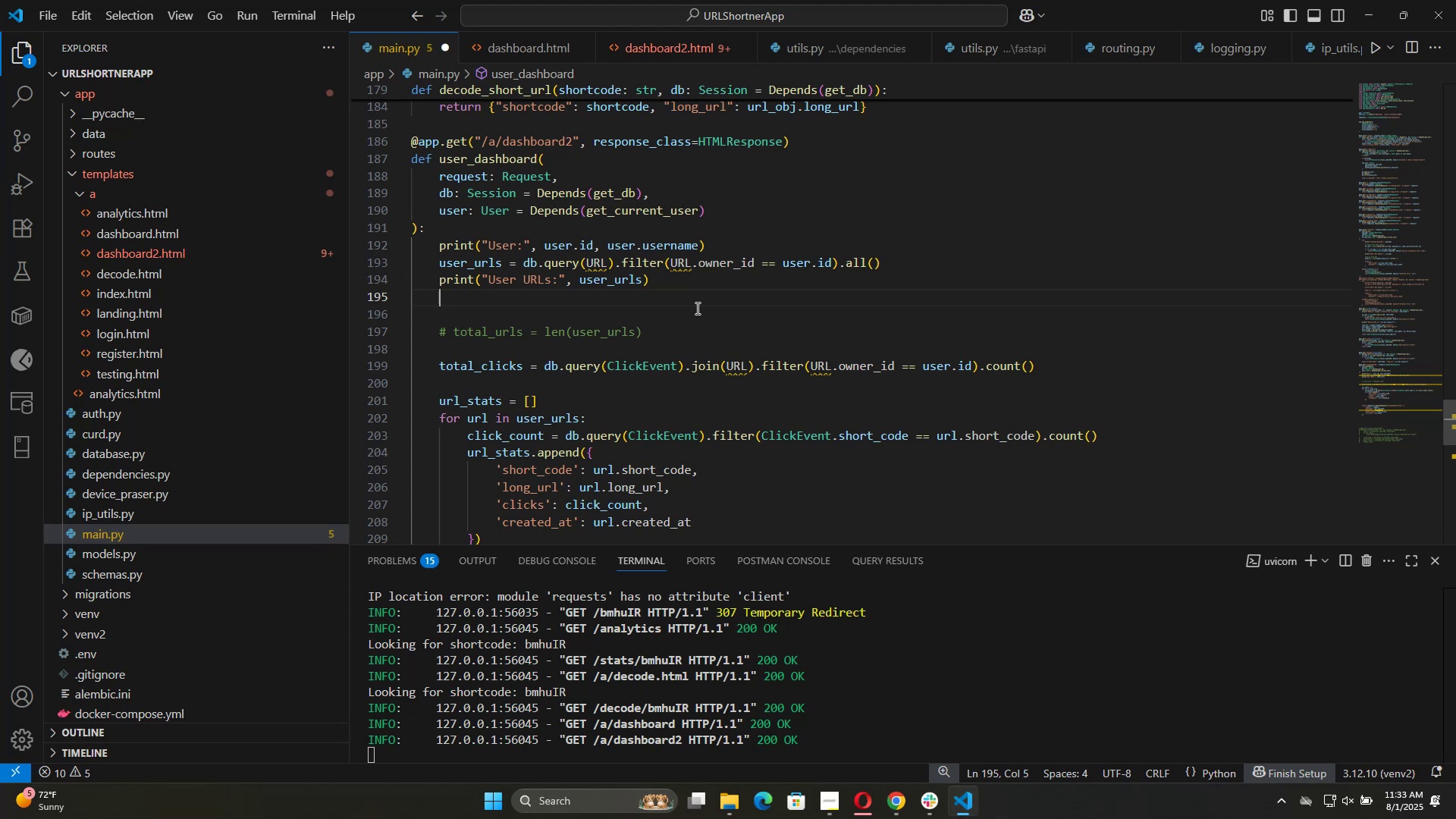 
key(Control+V)
 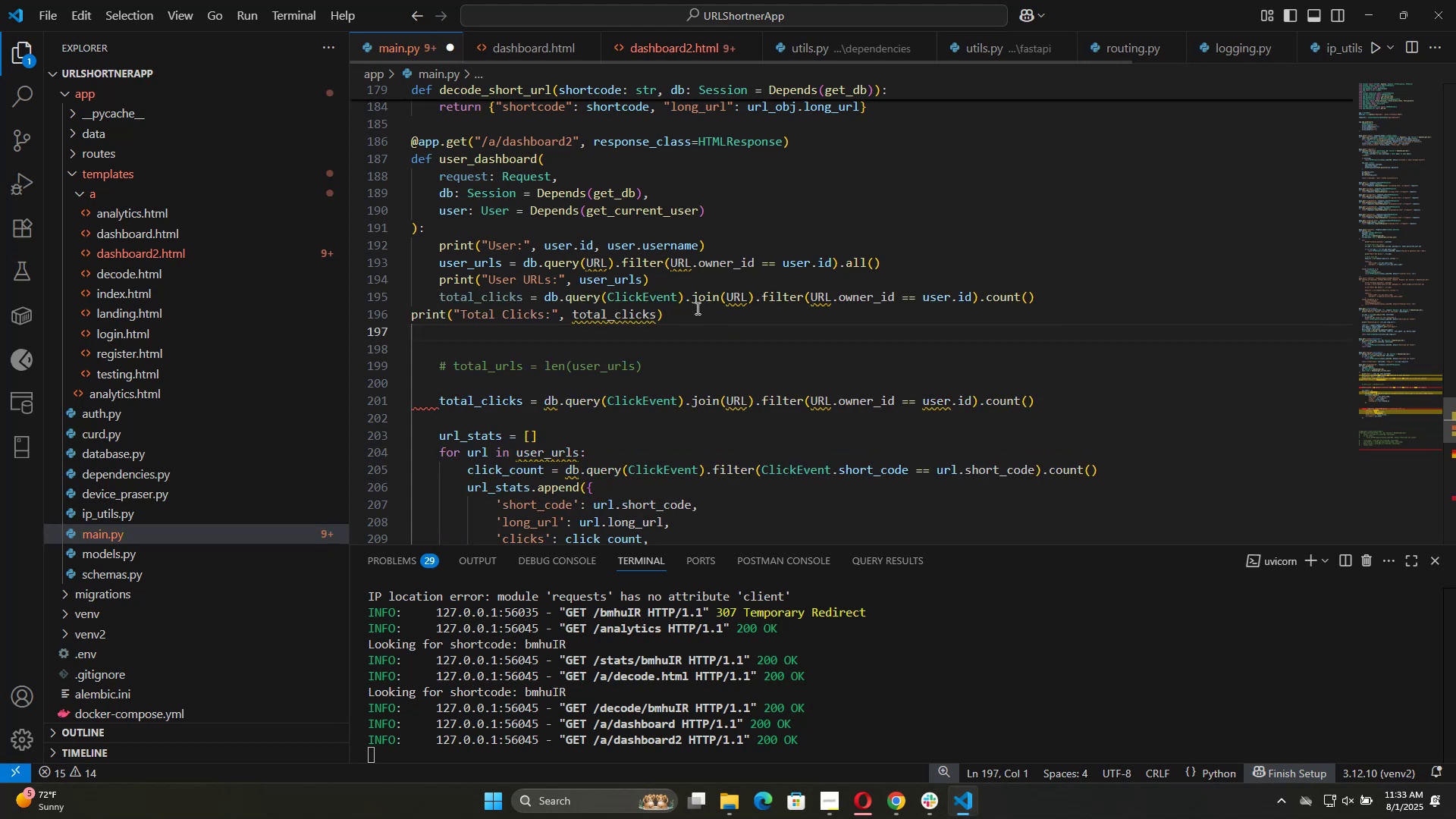 
key(ArrowUp)
 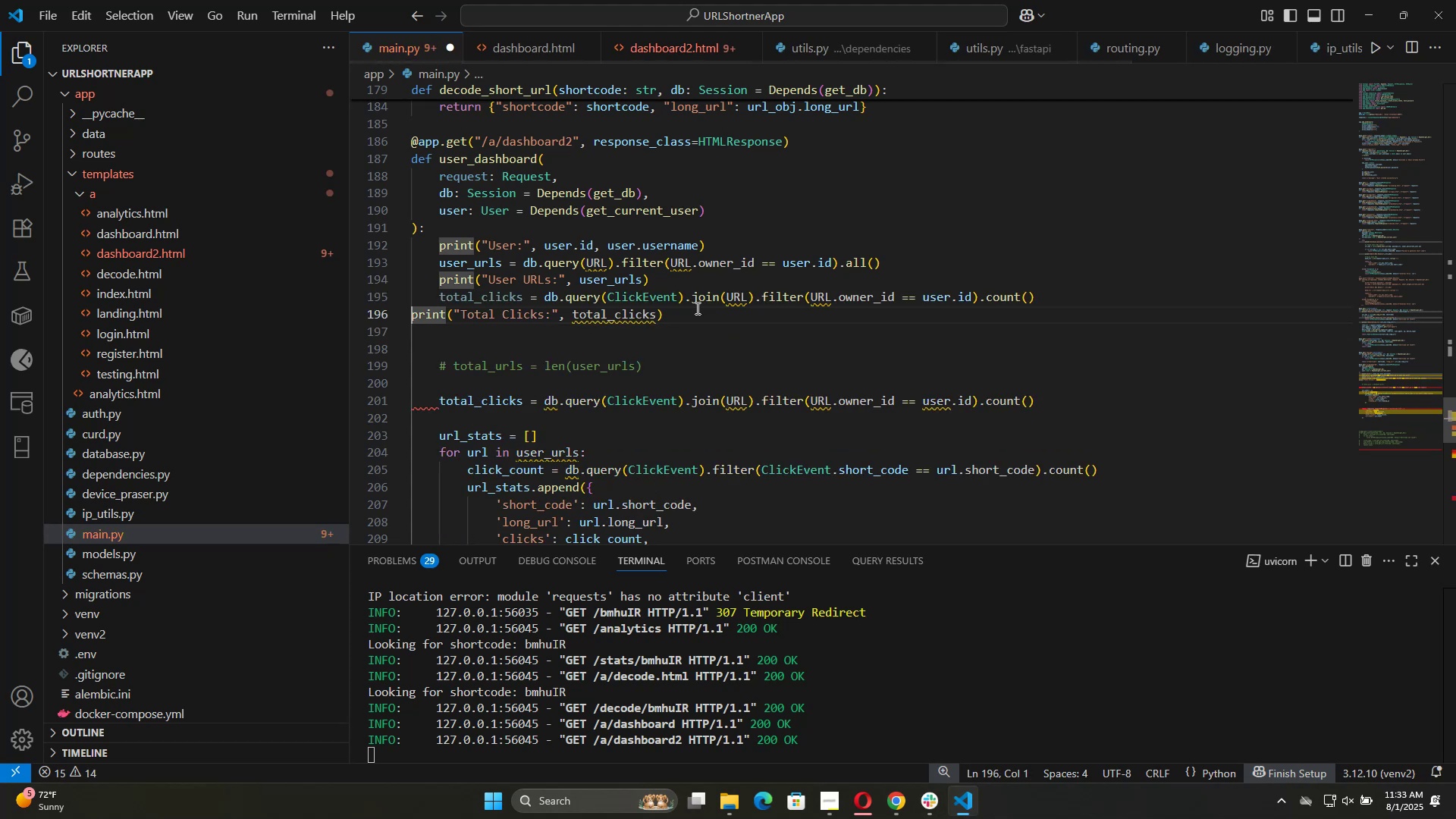 
key(Tab)
 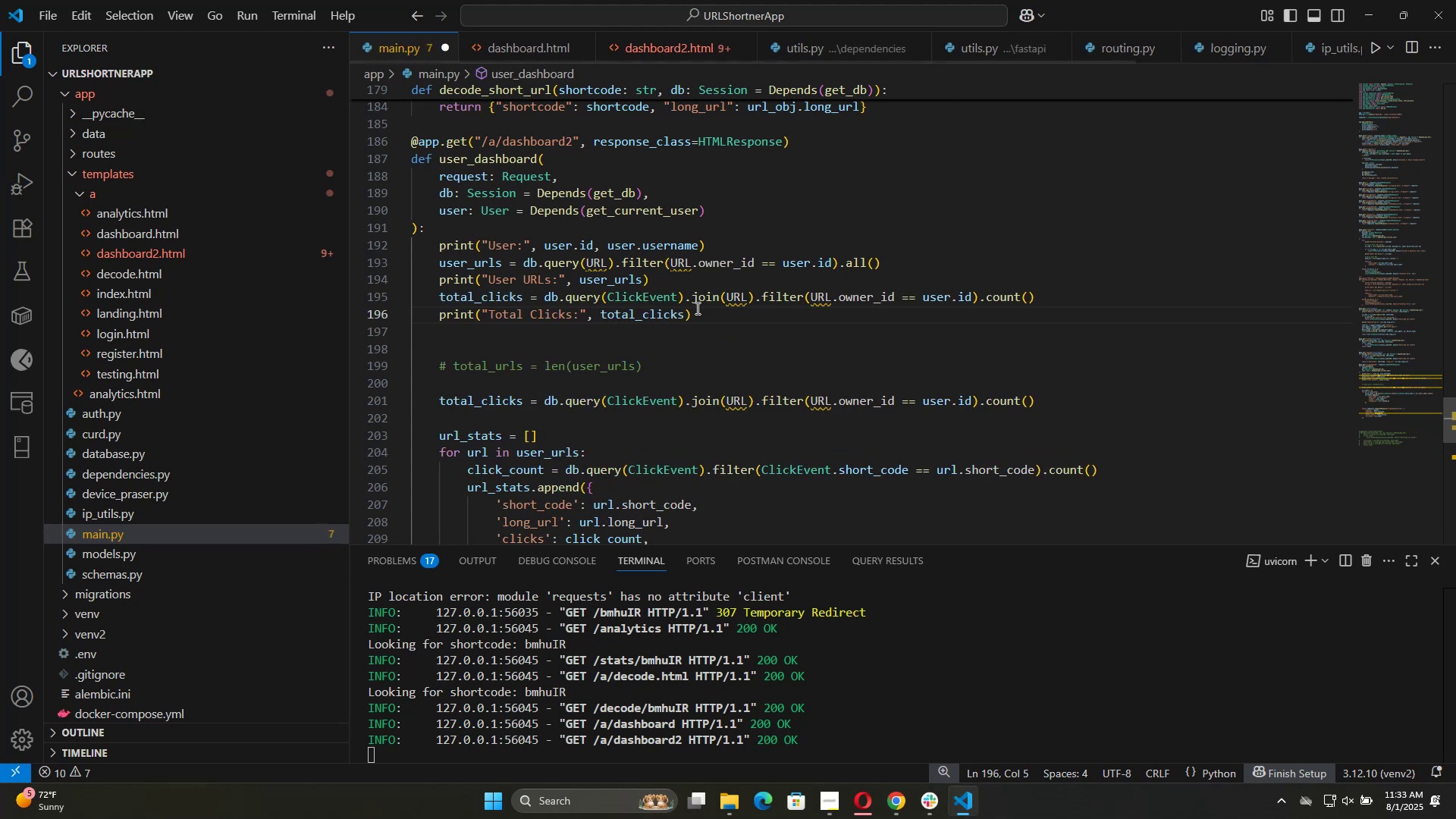 
key(ArrowUp)
 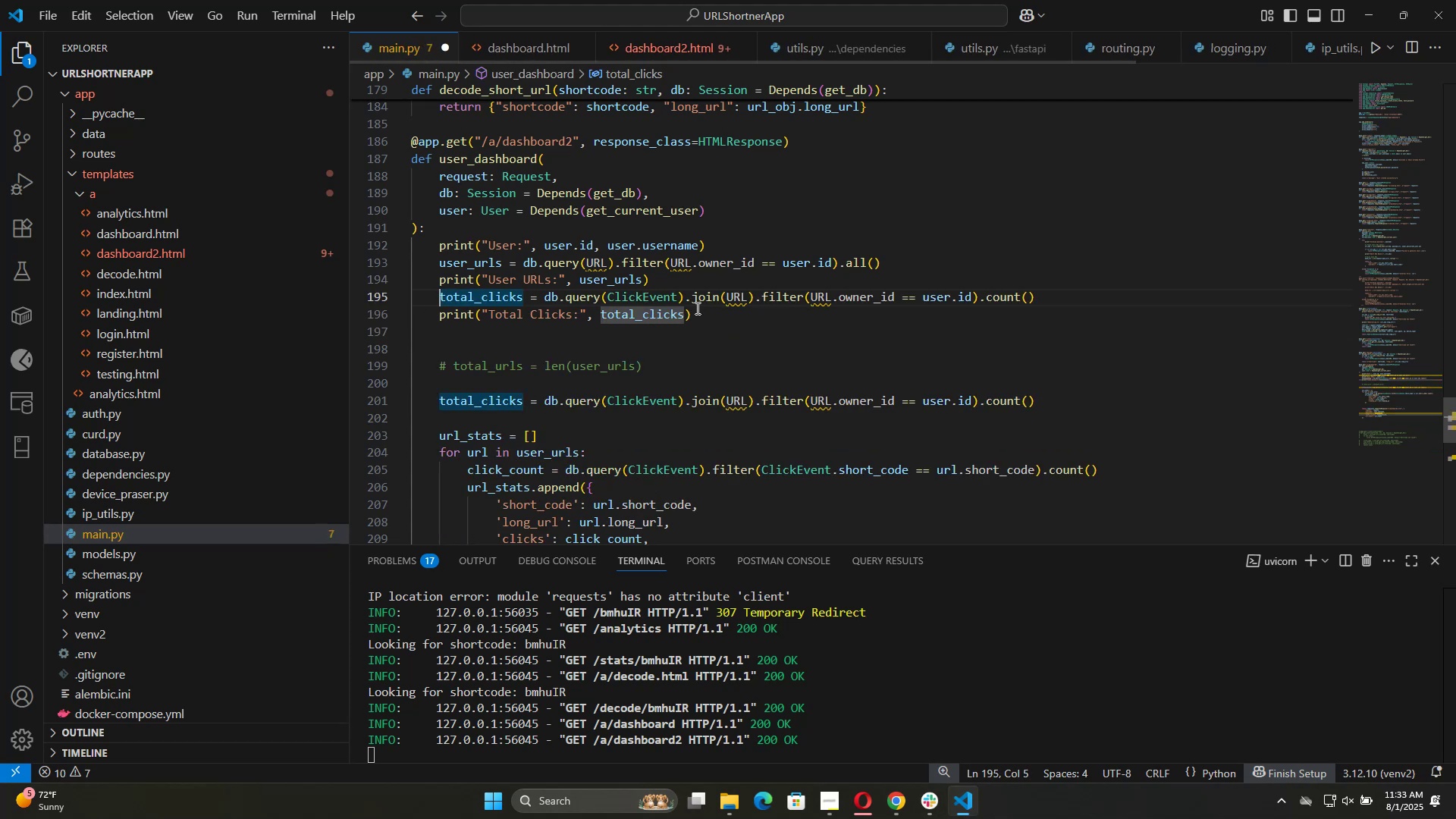 
key(Enter)
 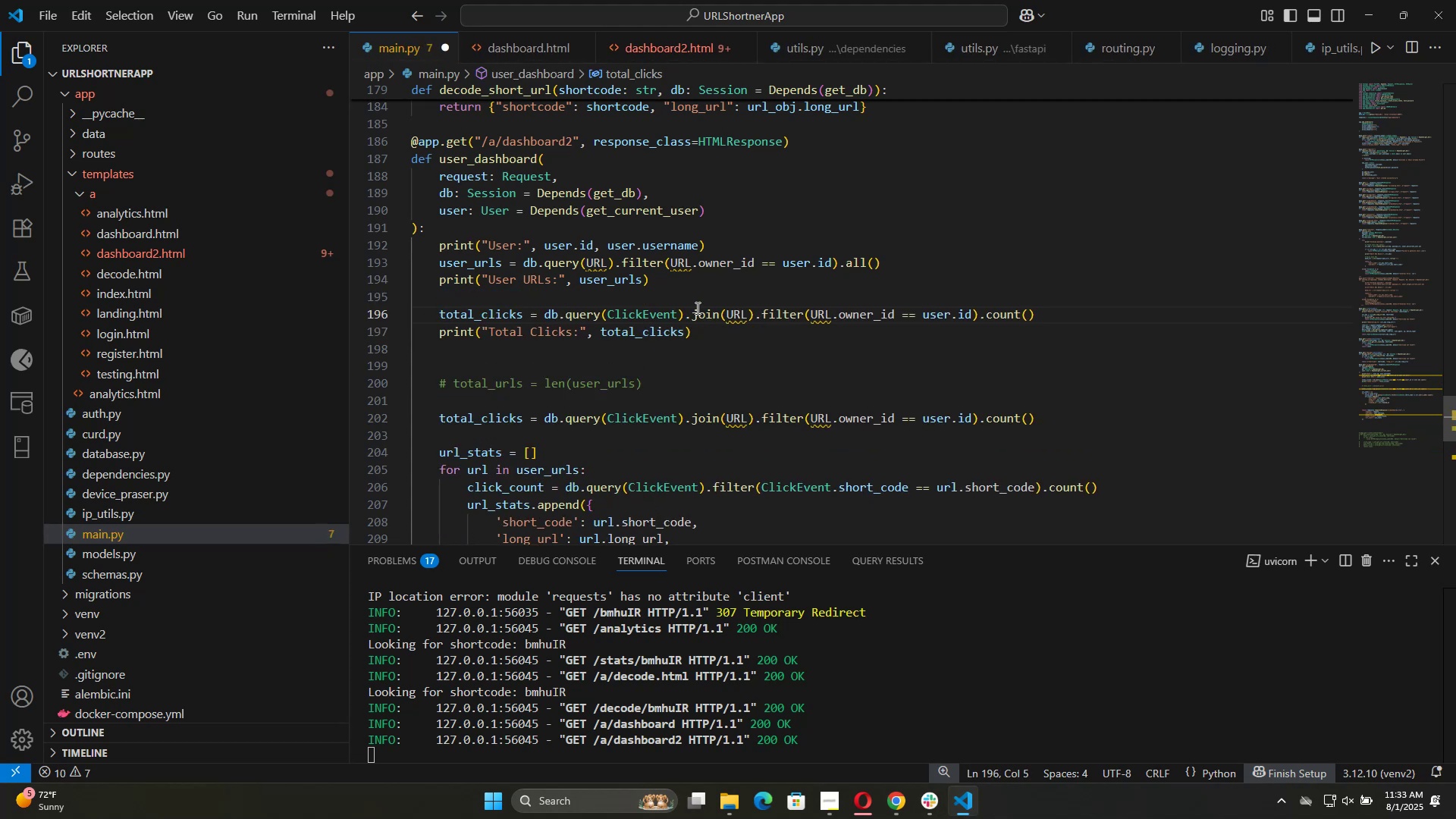 
key(Alt+Tab)
 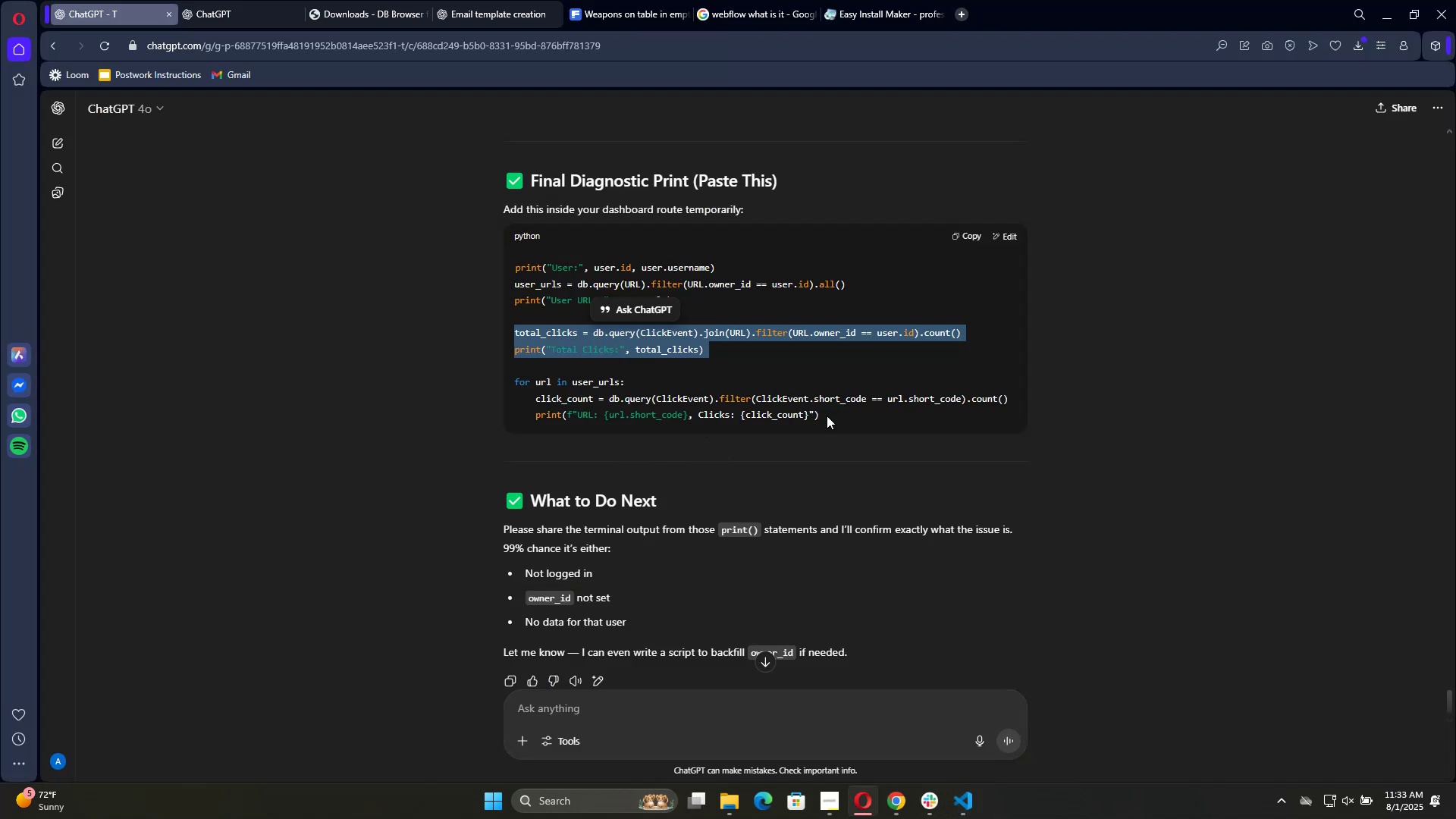 
left_click_drag(start_coordinate=[827, 416], to_coordinate=[488, 385])
 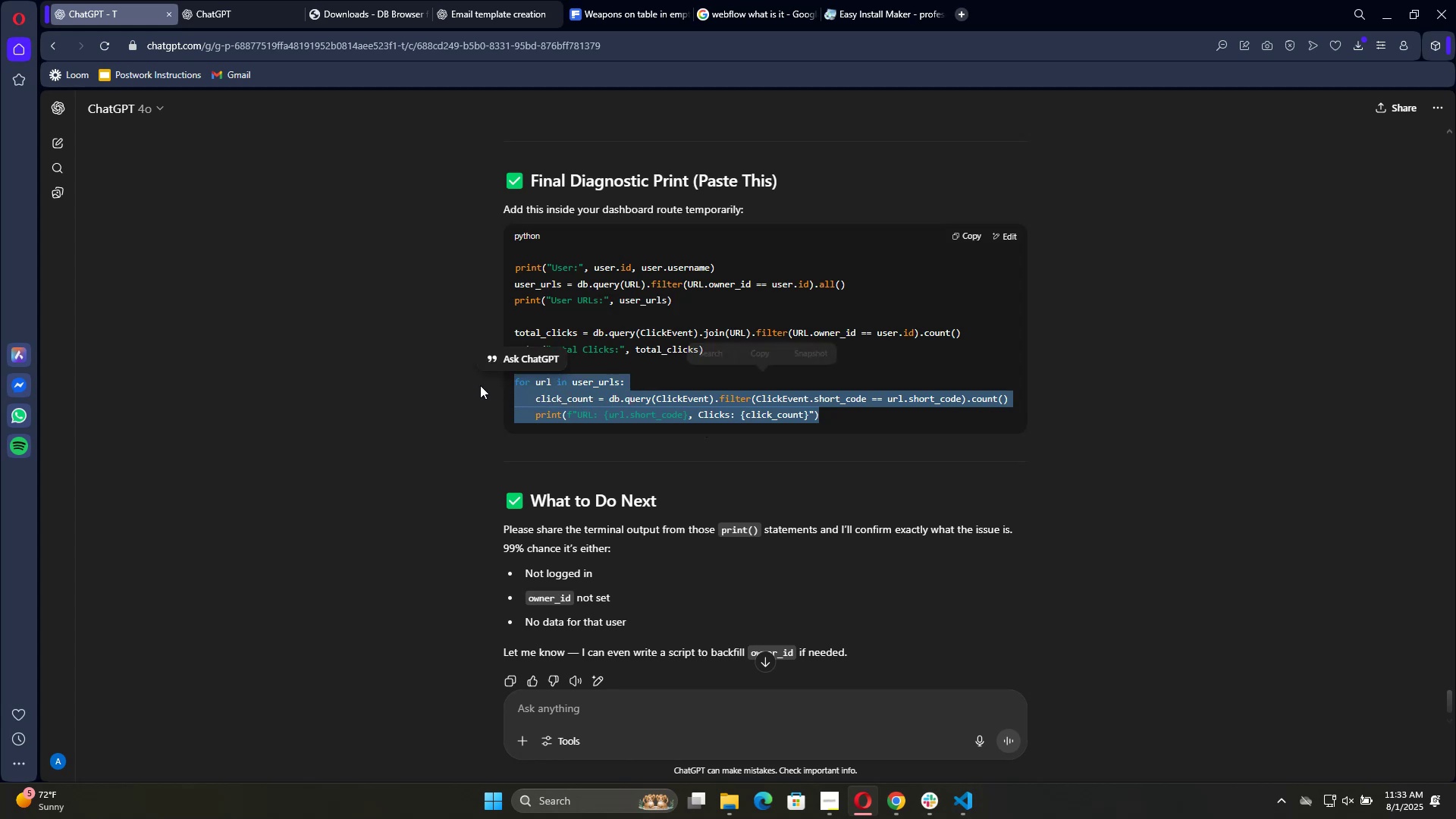 
key(Control+C)
 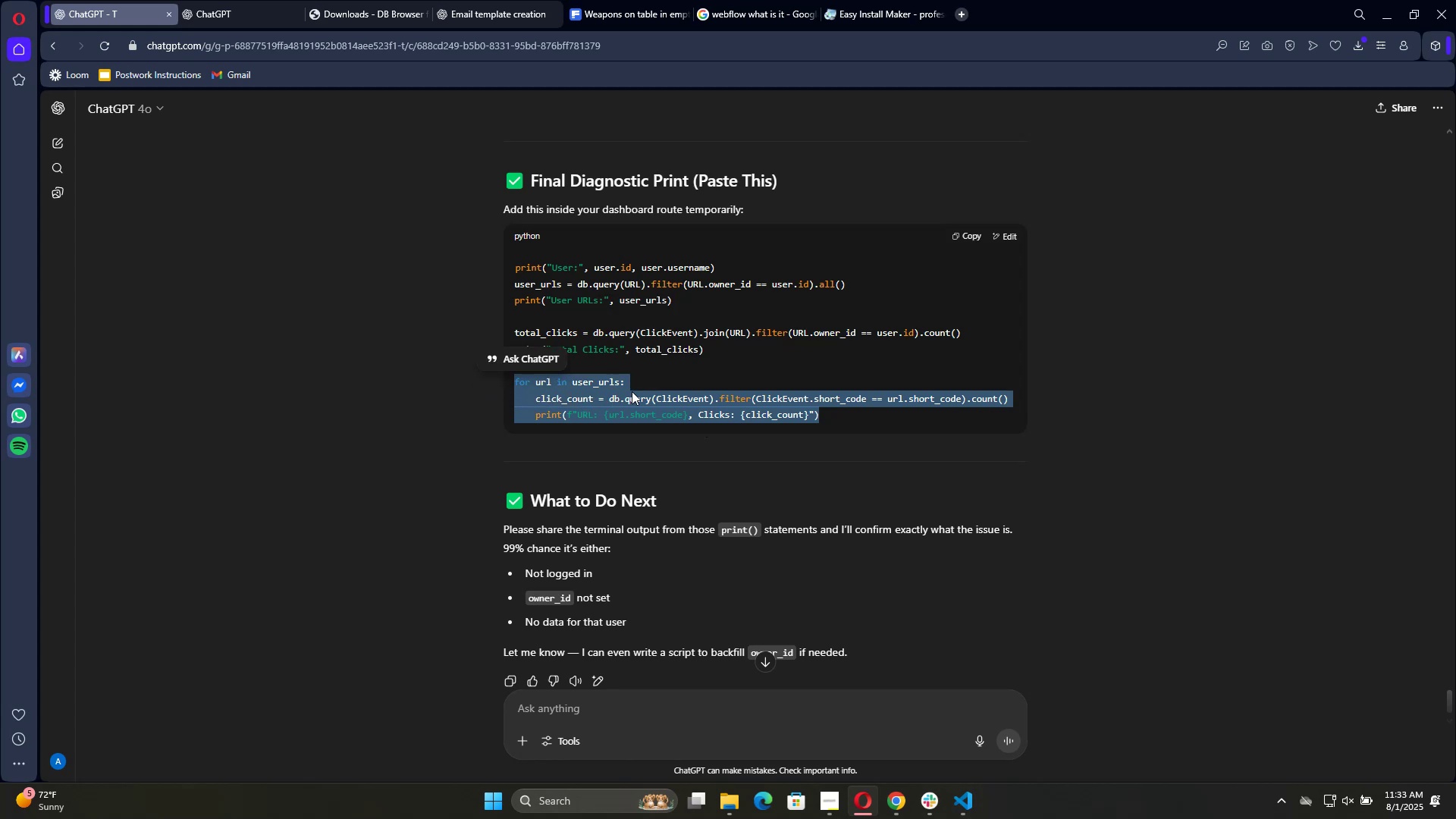 
key(Alt+Tab)
 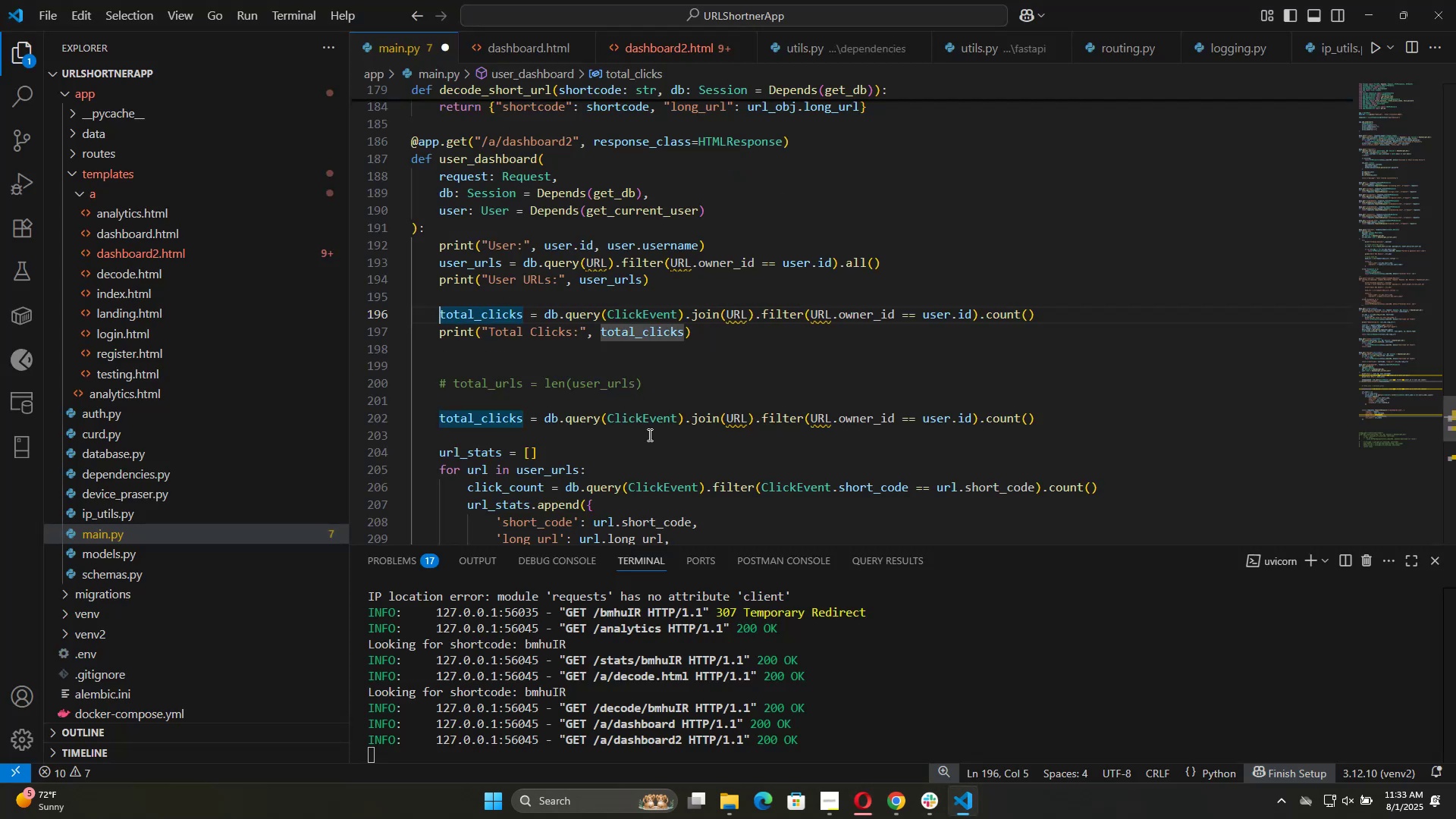 
scroll: coordinate [607, 432], scroll_direction: down, amount: 2.0
 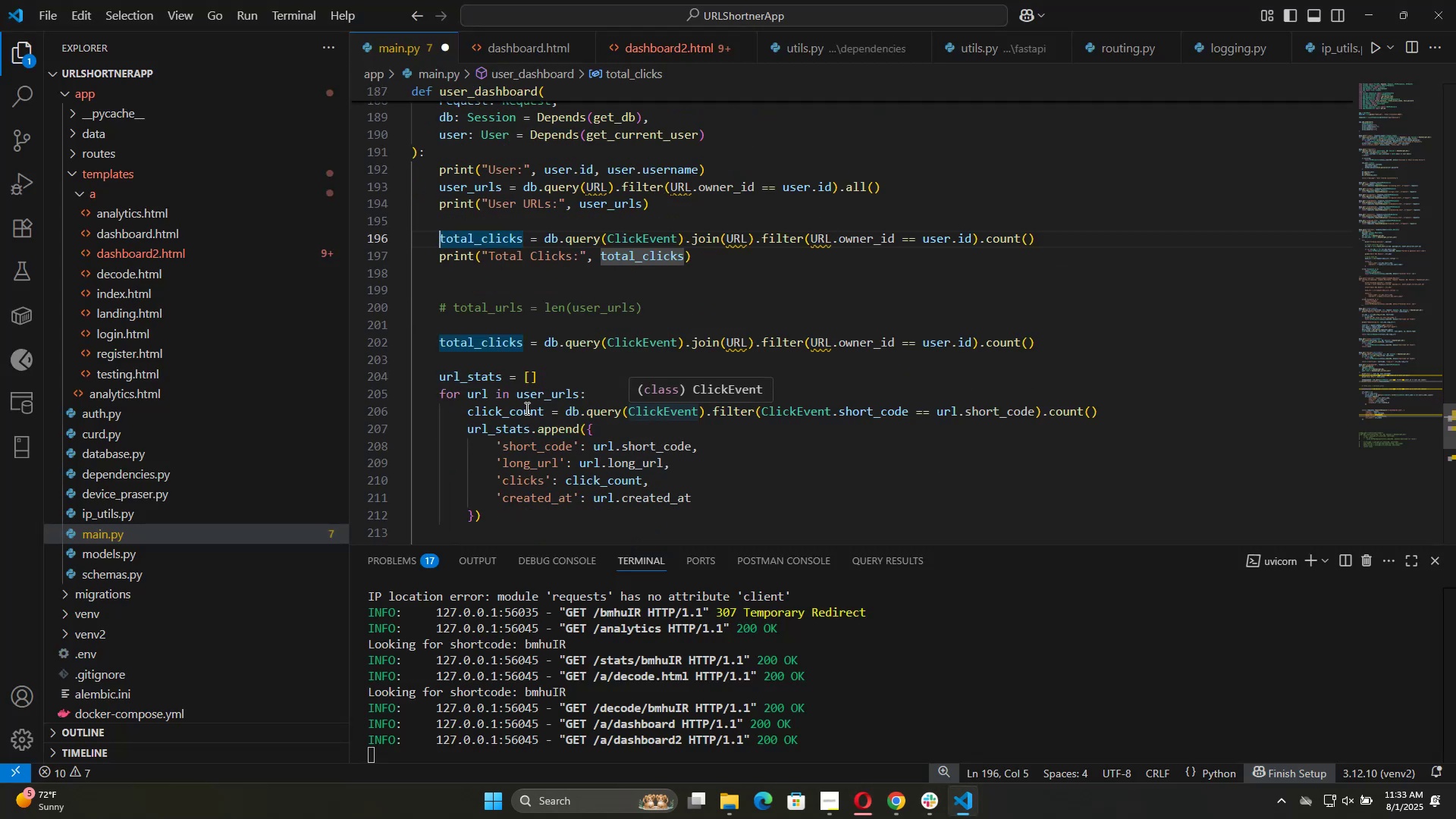 
left_click([612, 365])
 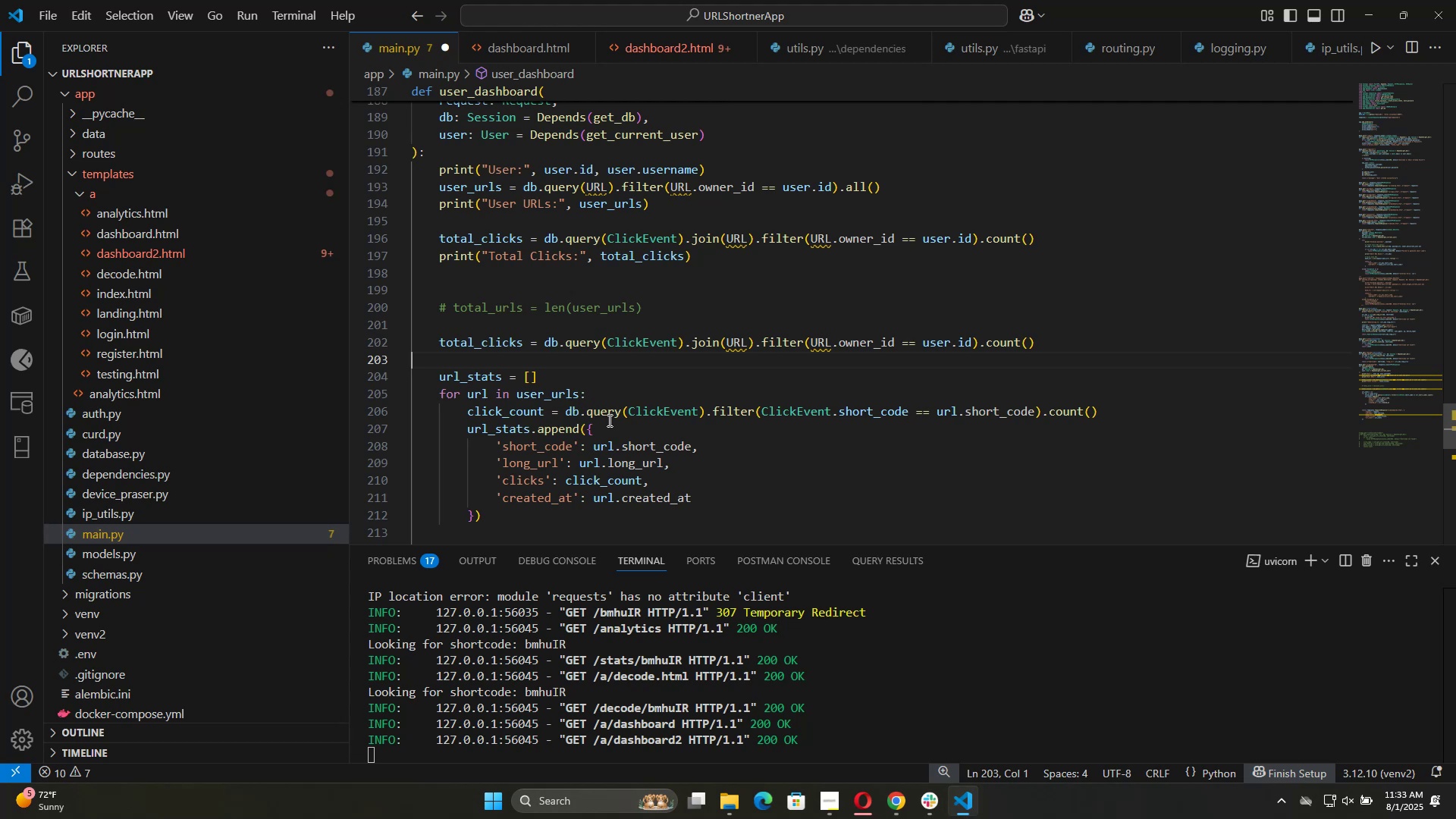 
key(Alt+Tab)
 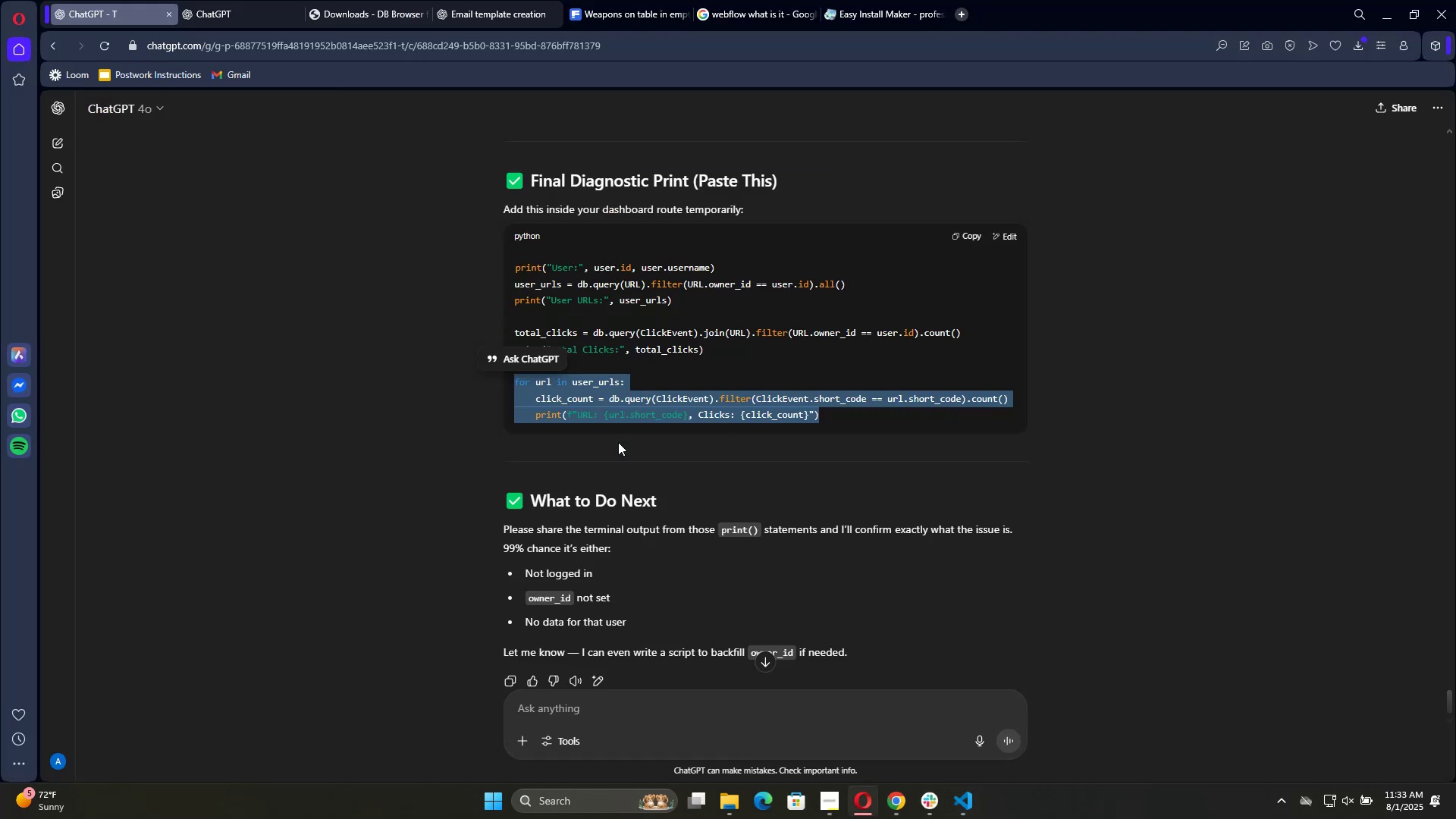 
key(Alt+Tab)
 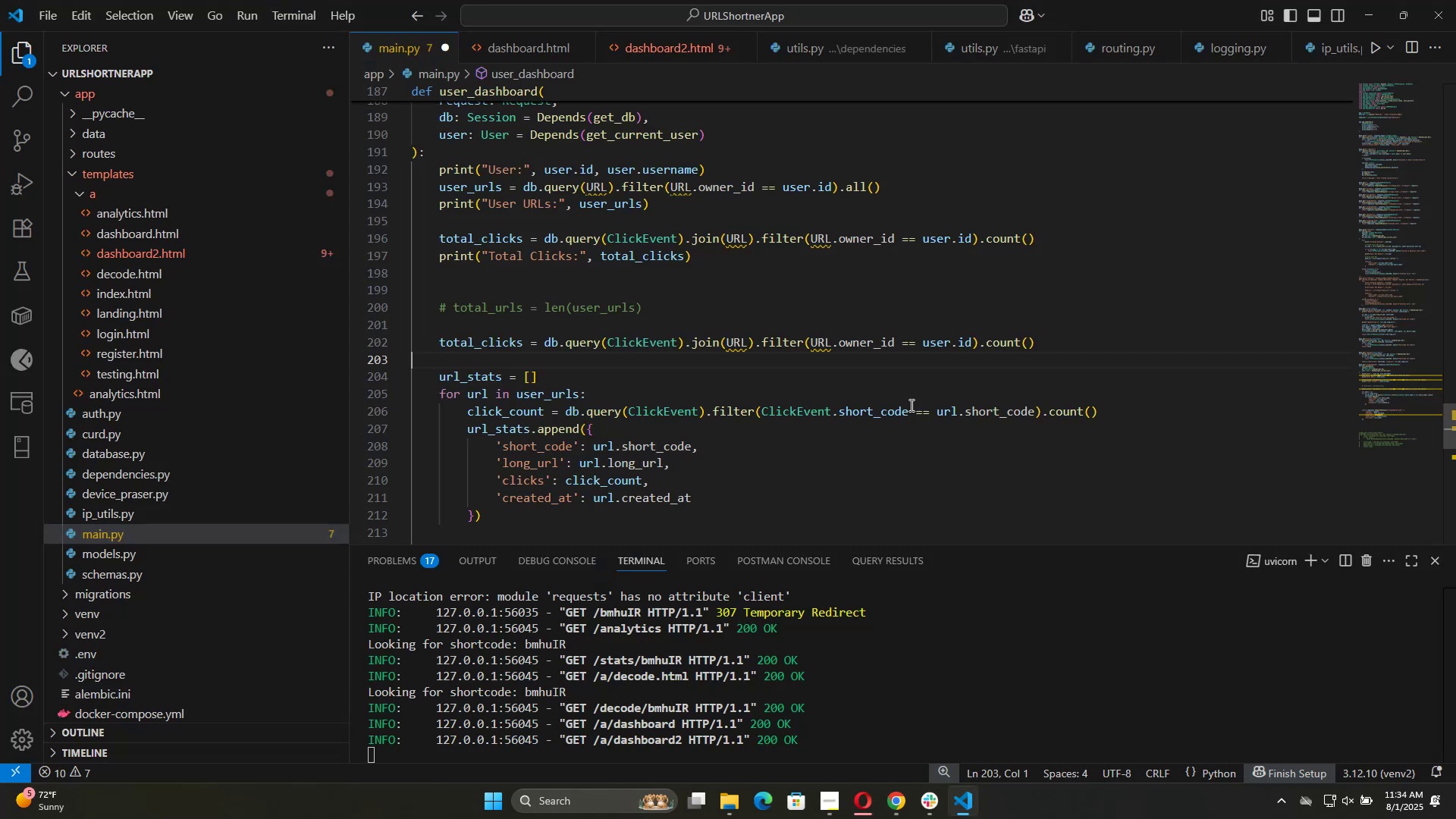 
left_click_drag(start_coordinate=[1114, 413], to_coordinate=[392, 395])
 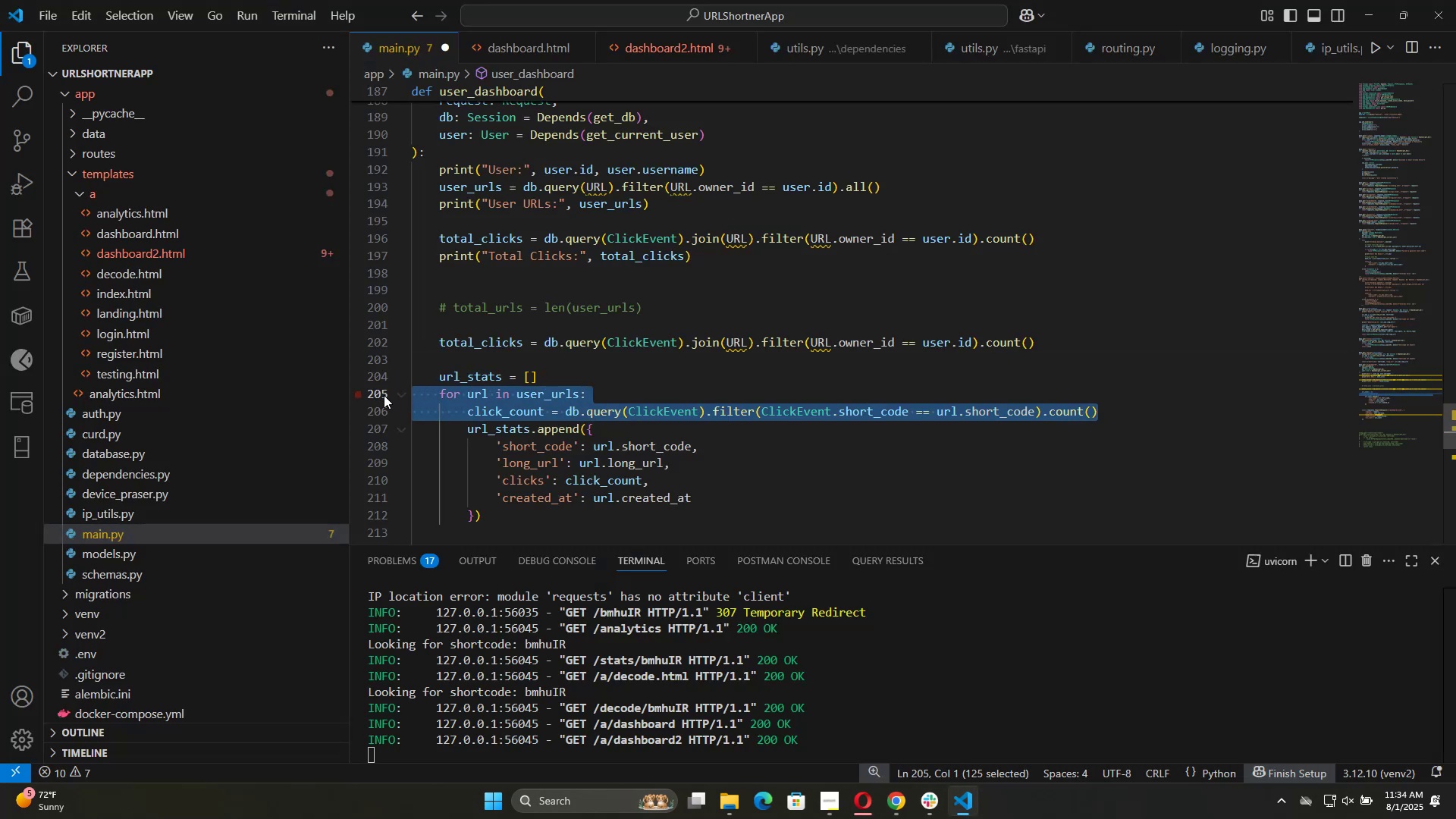 
key(Control+V)
 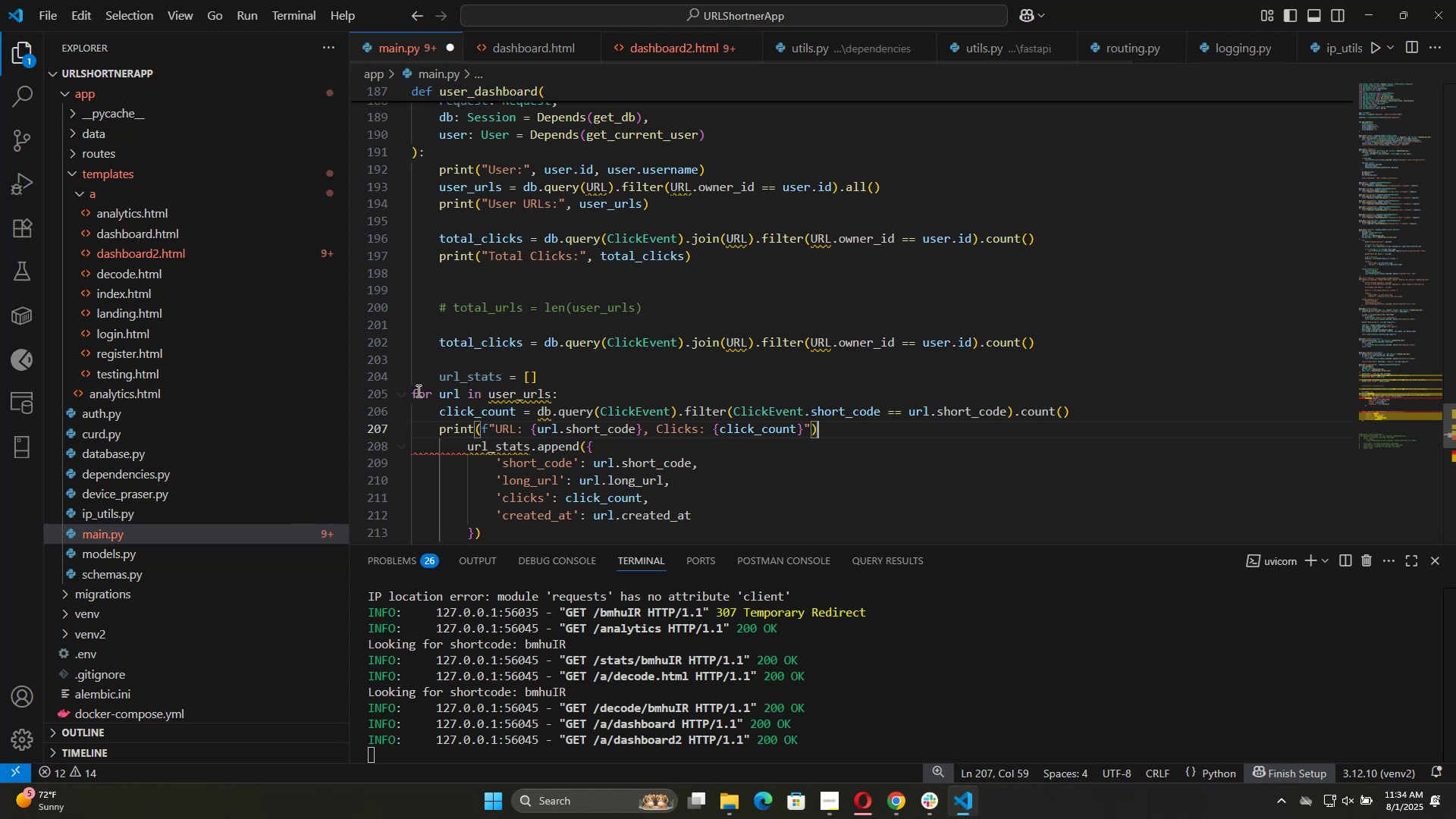 
left_click([414, 391])
 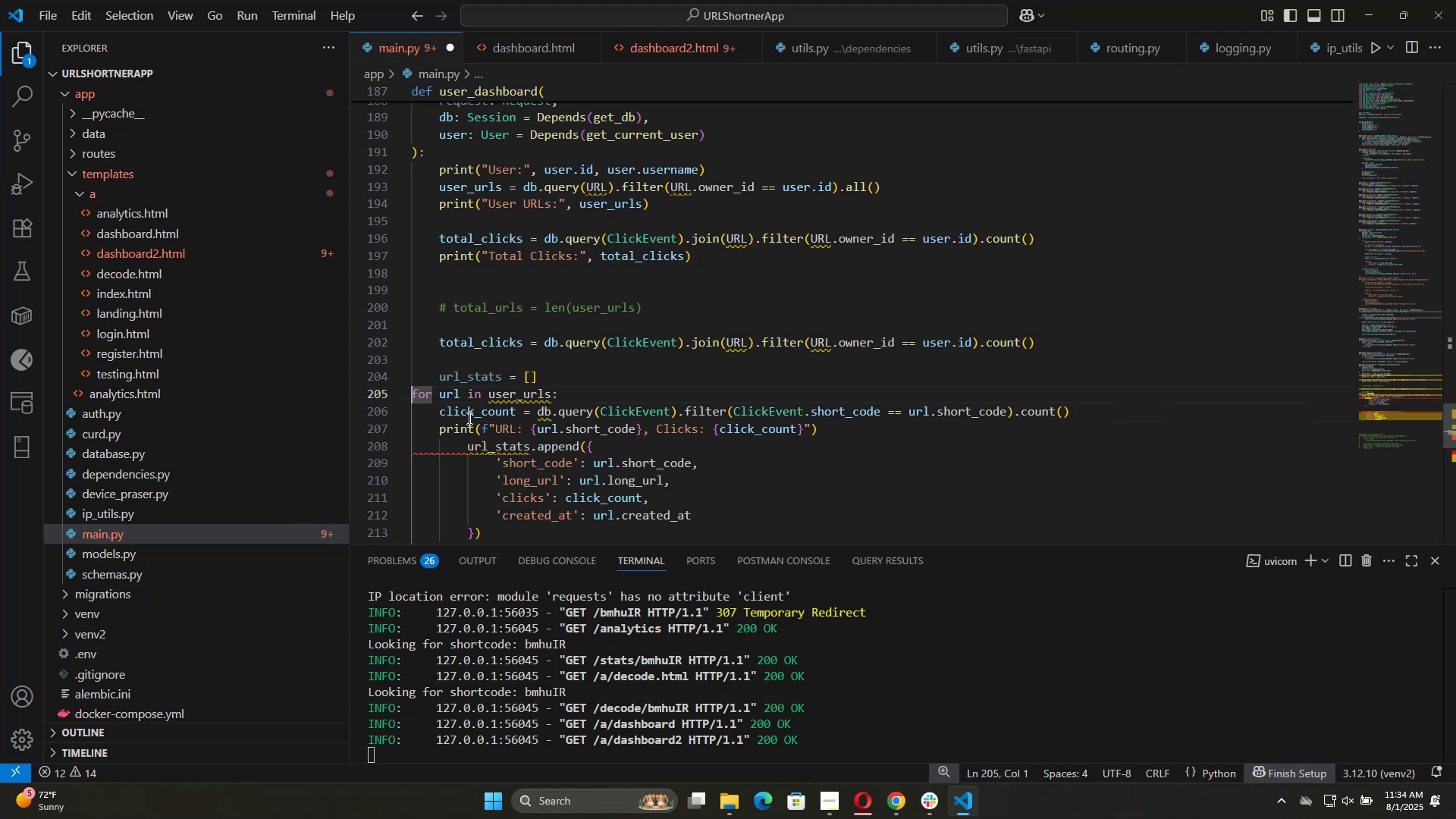 
key(Tab)
 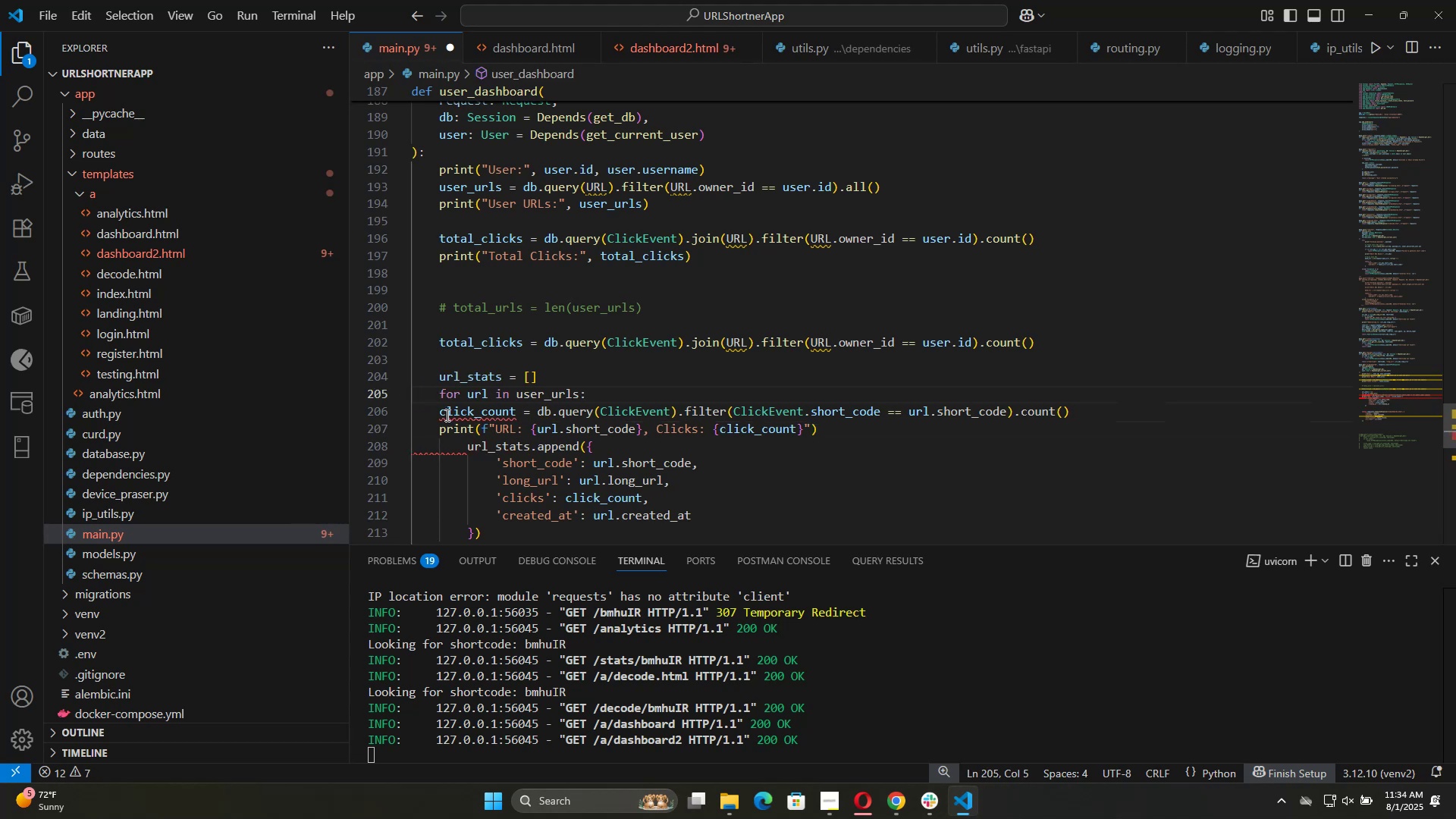 
left_click([446, 415])
 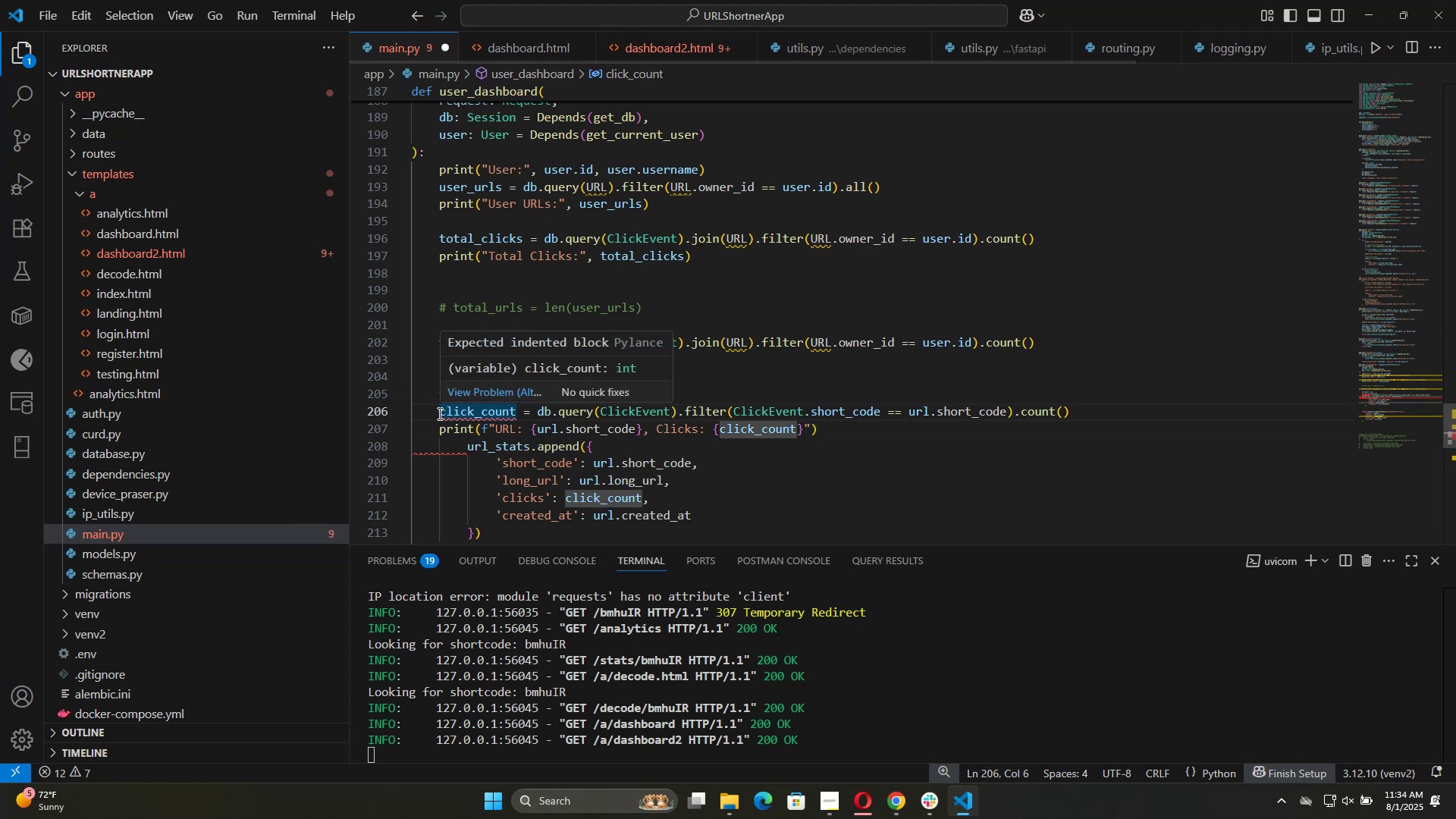 
left_click([438, 413])
 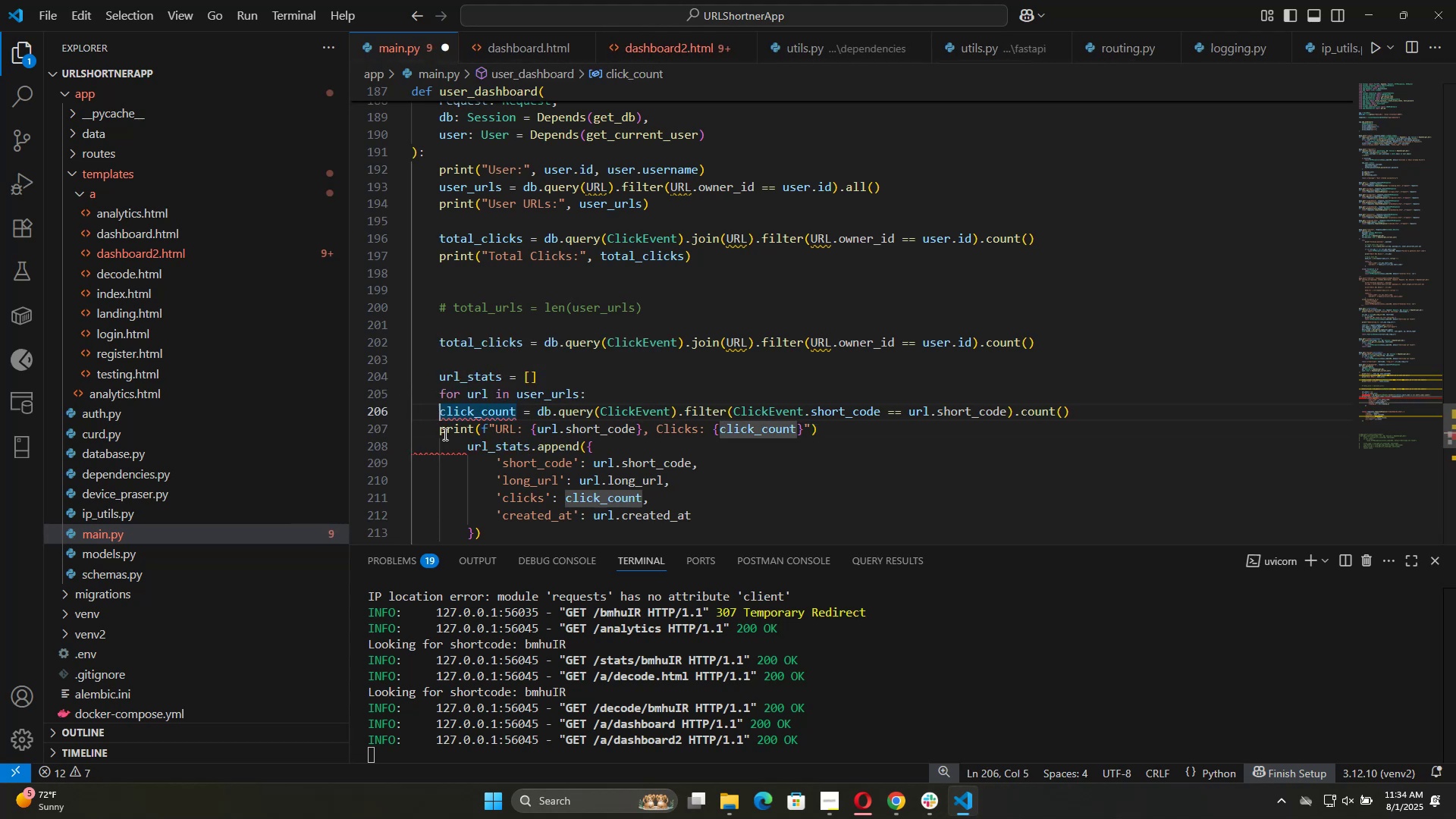 
key(Tab)
 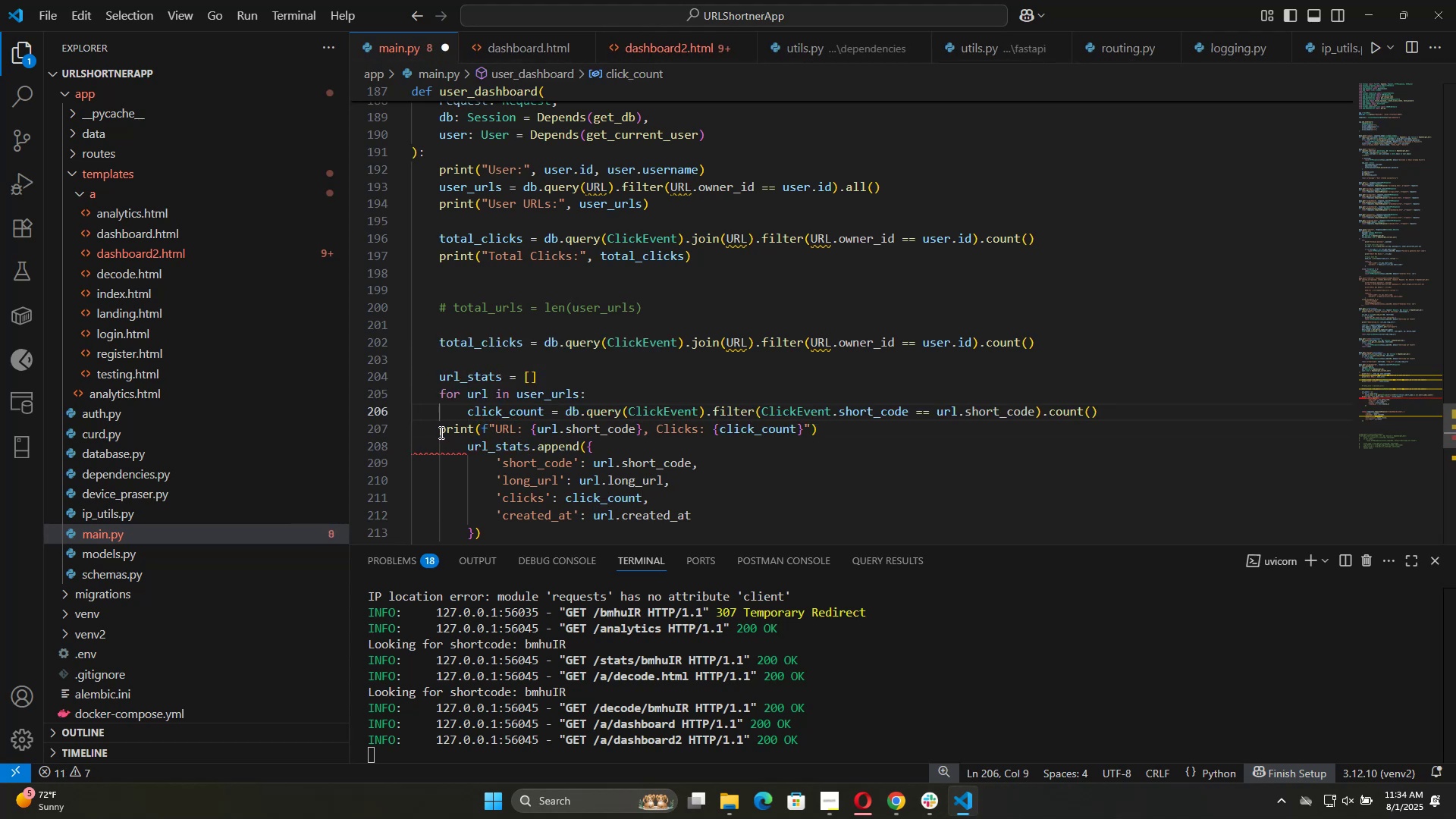 
left_click([438, 431])
 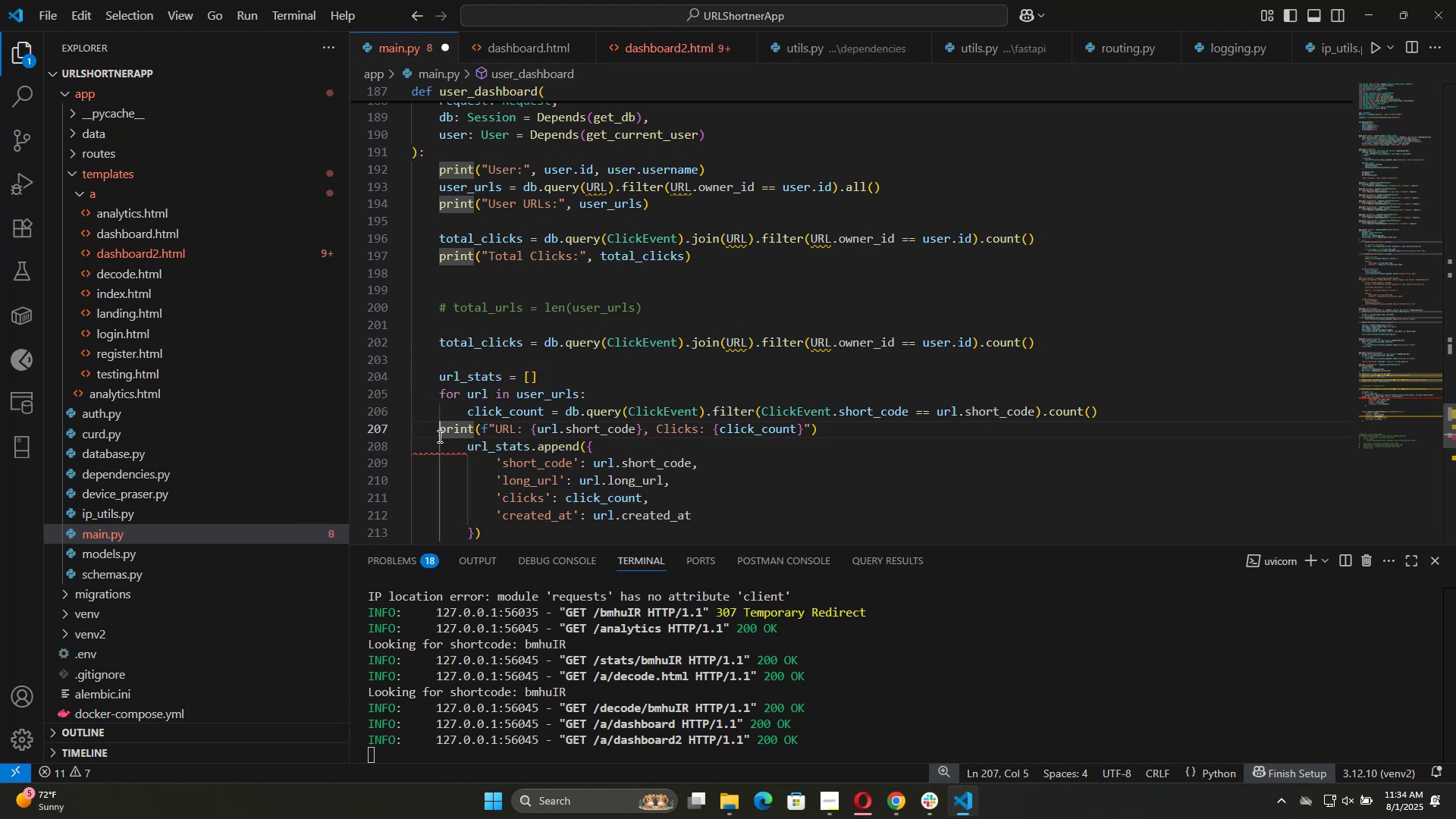 
key(Tab)
 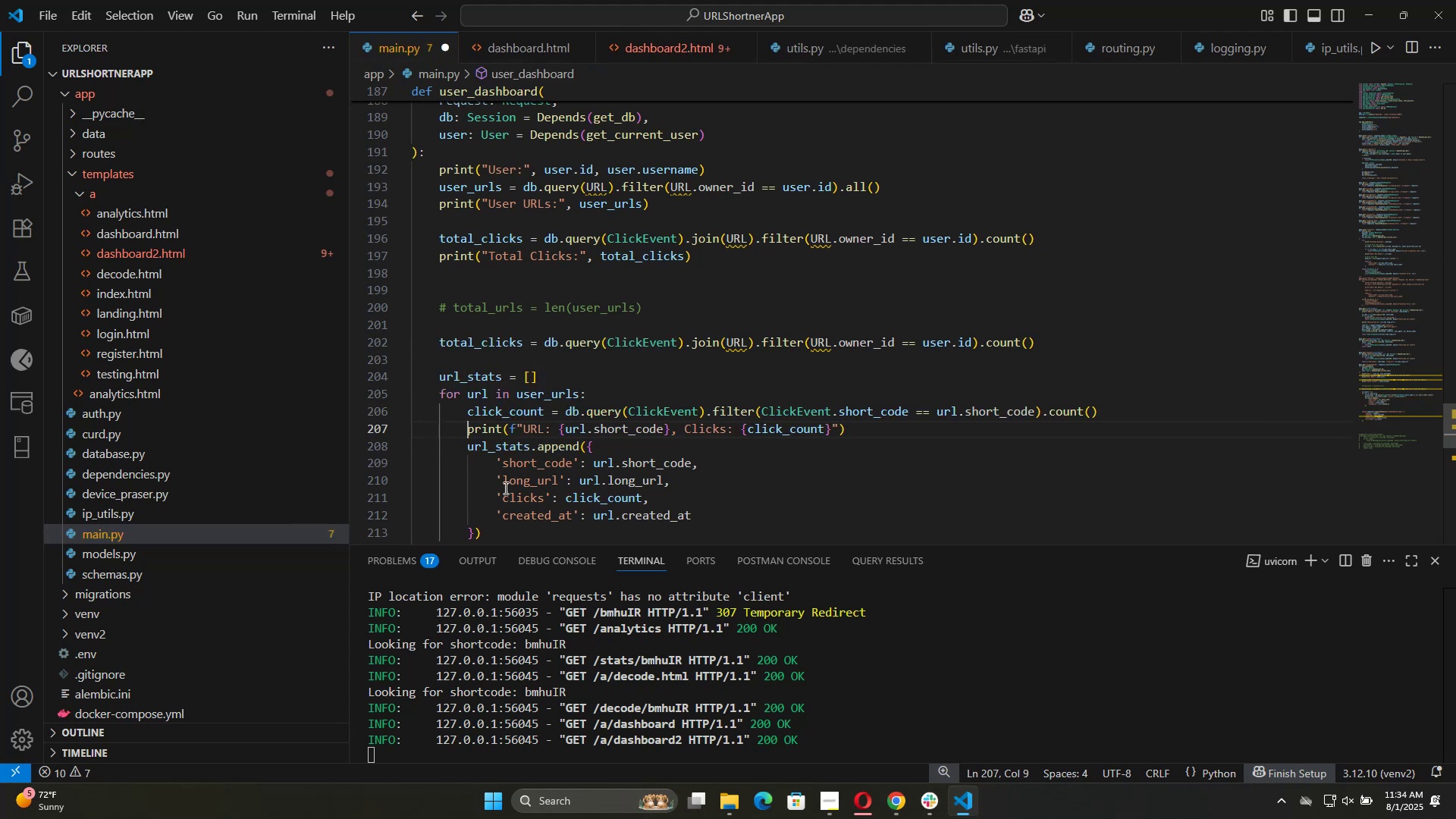 
scroll: coordinate [886, 472], scroll_direction: down, amount: 2.0
 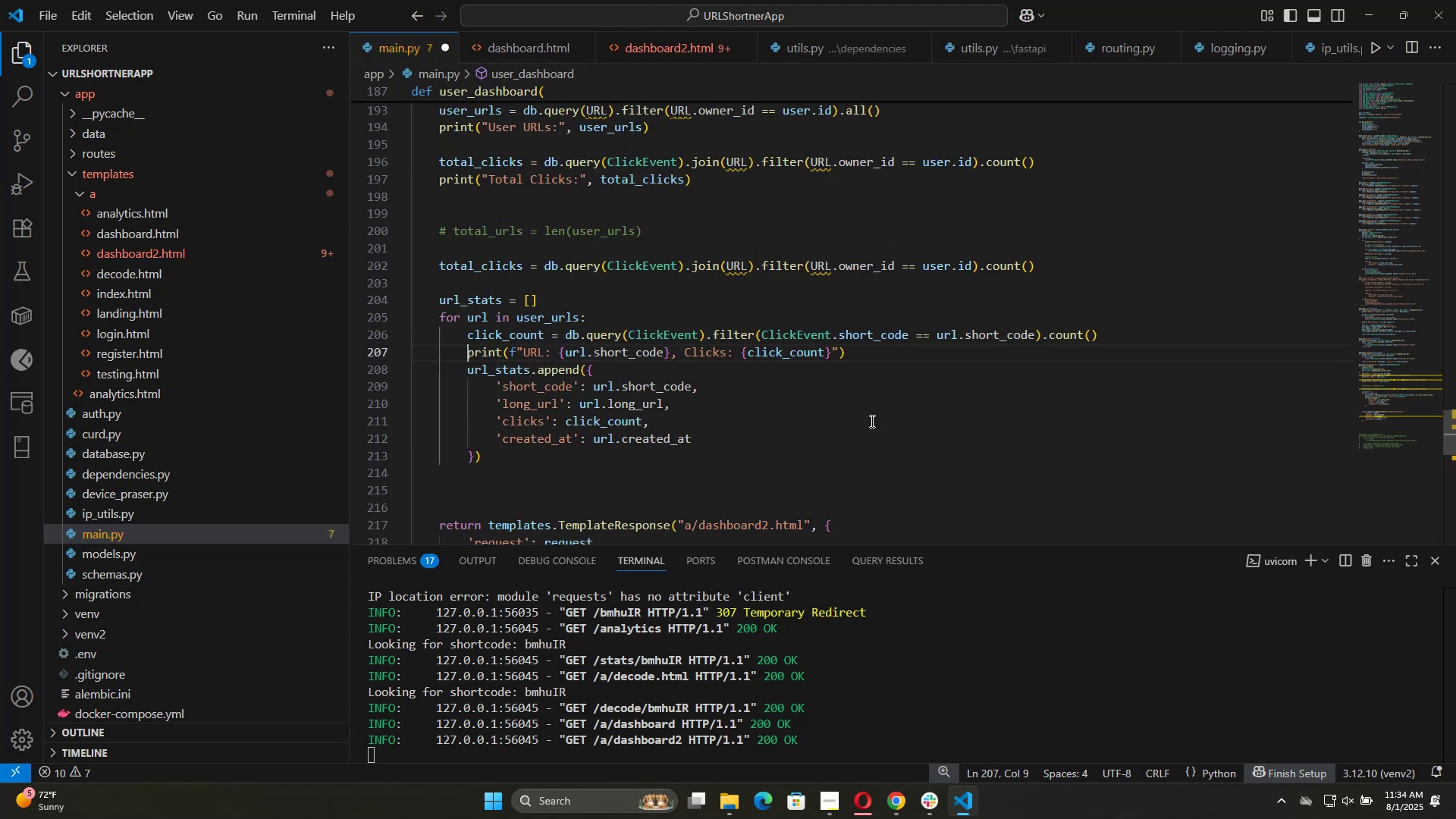 
key(Control+S)
 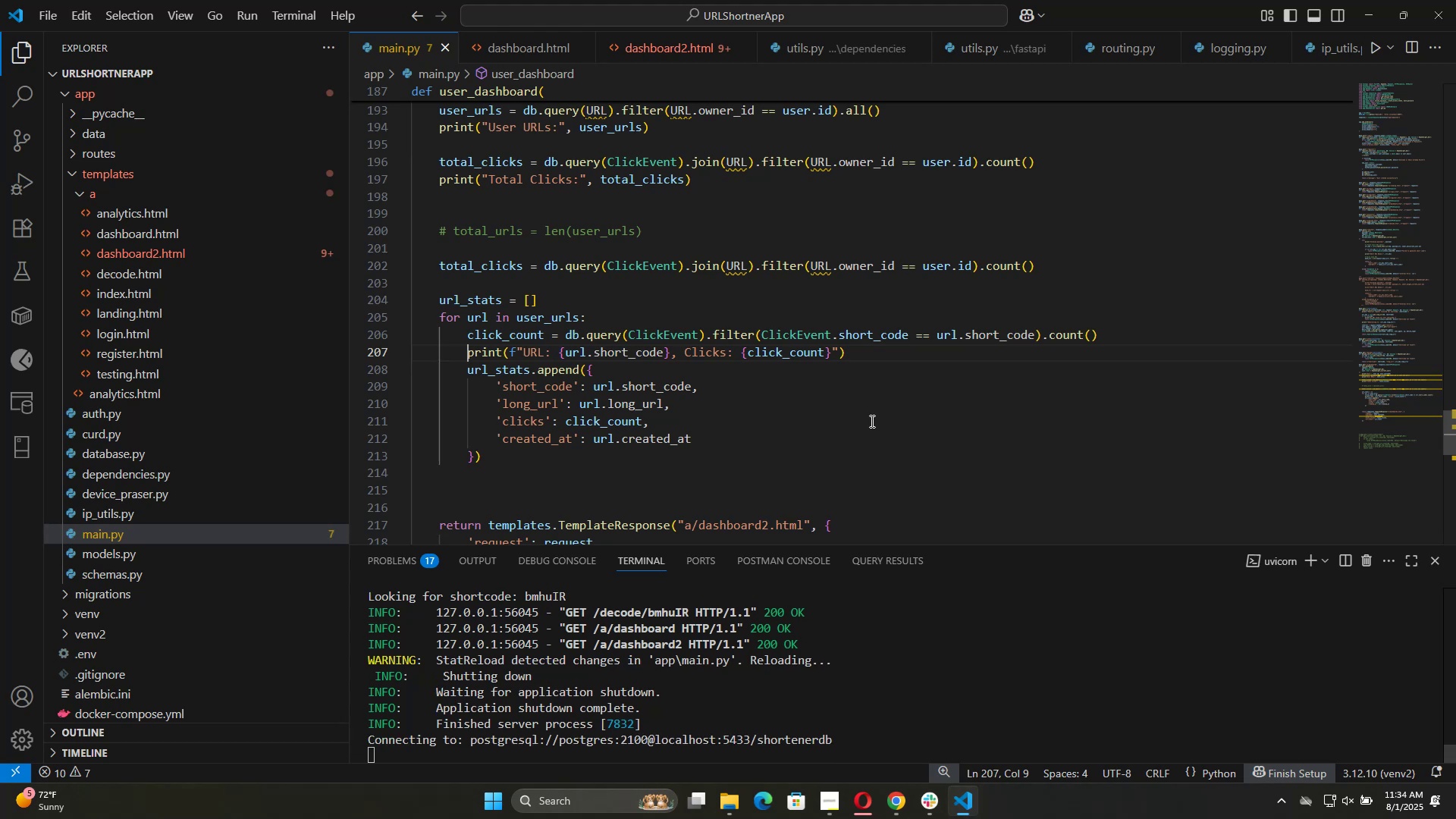 
wait(8.32)
 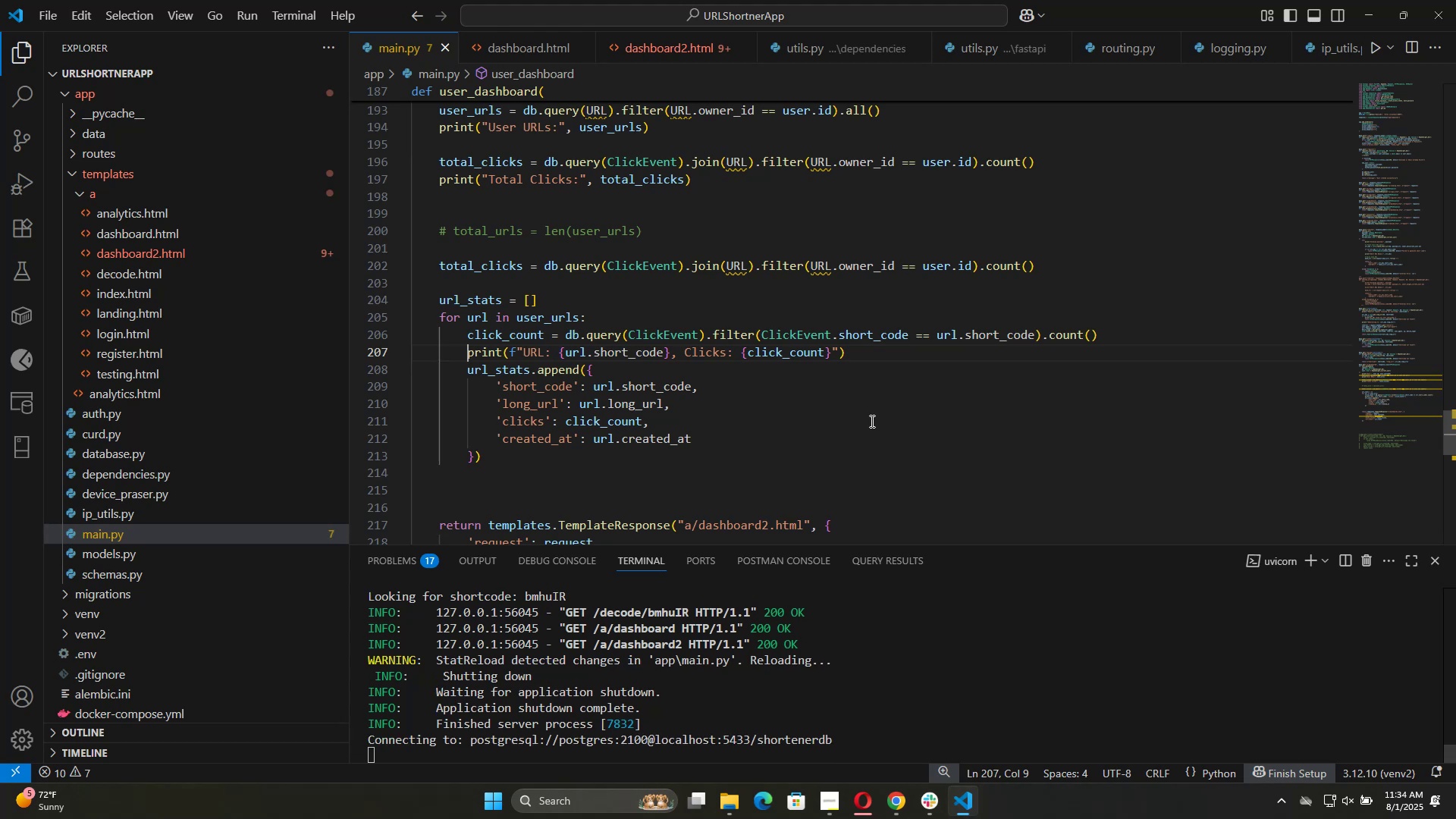 
left_click([858, 813])
 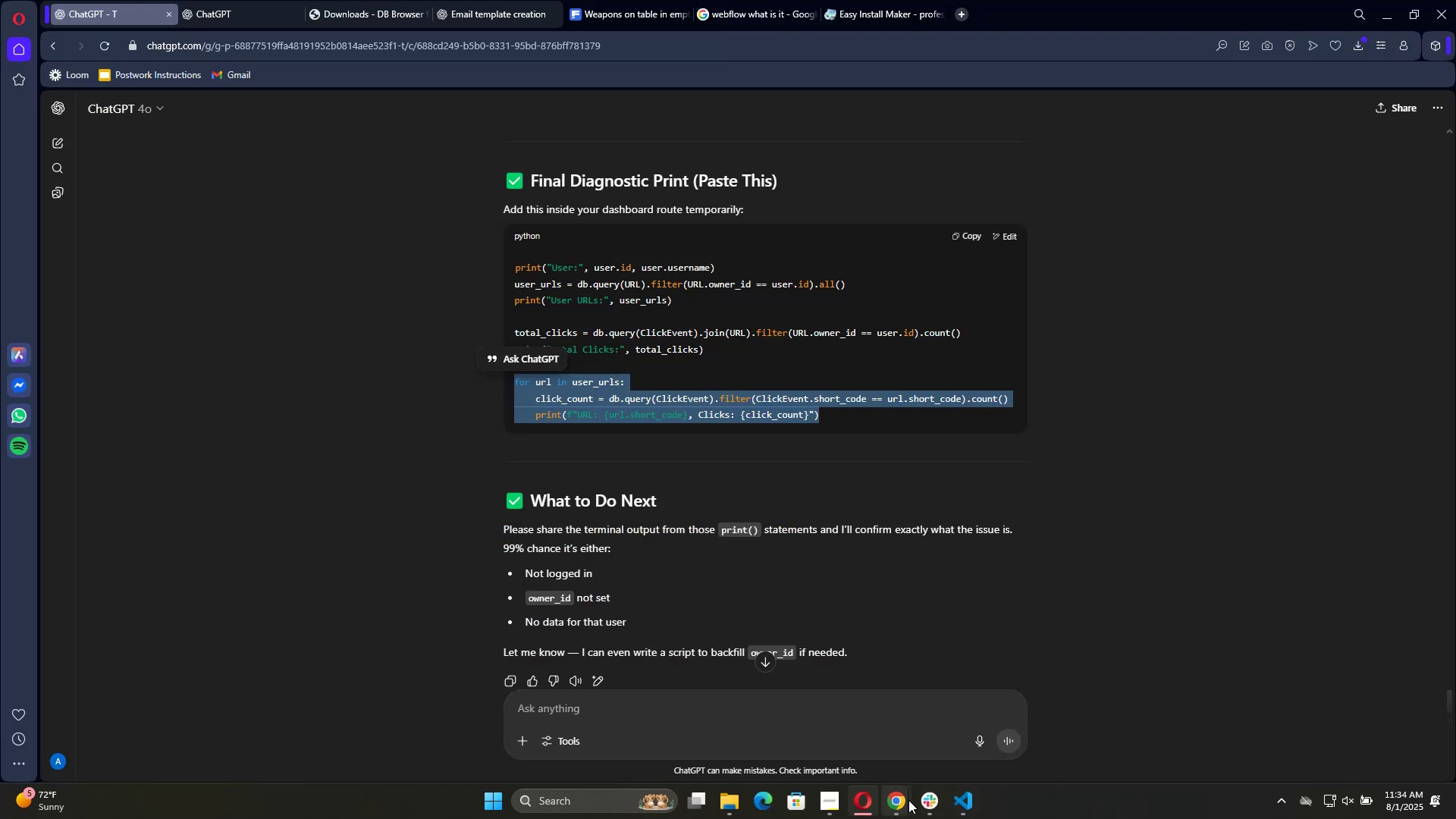 
left_click([905, 800])
 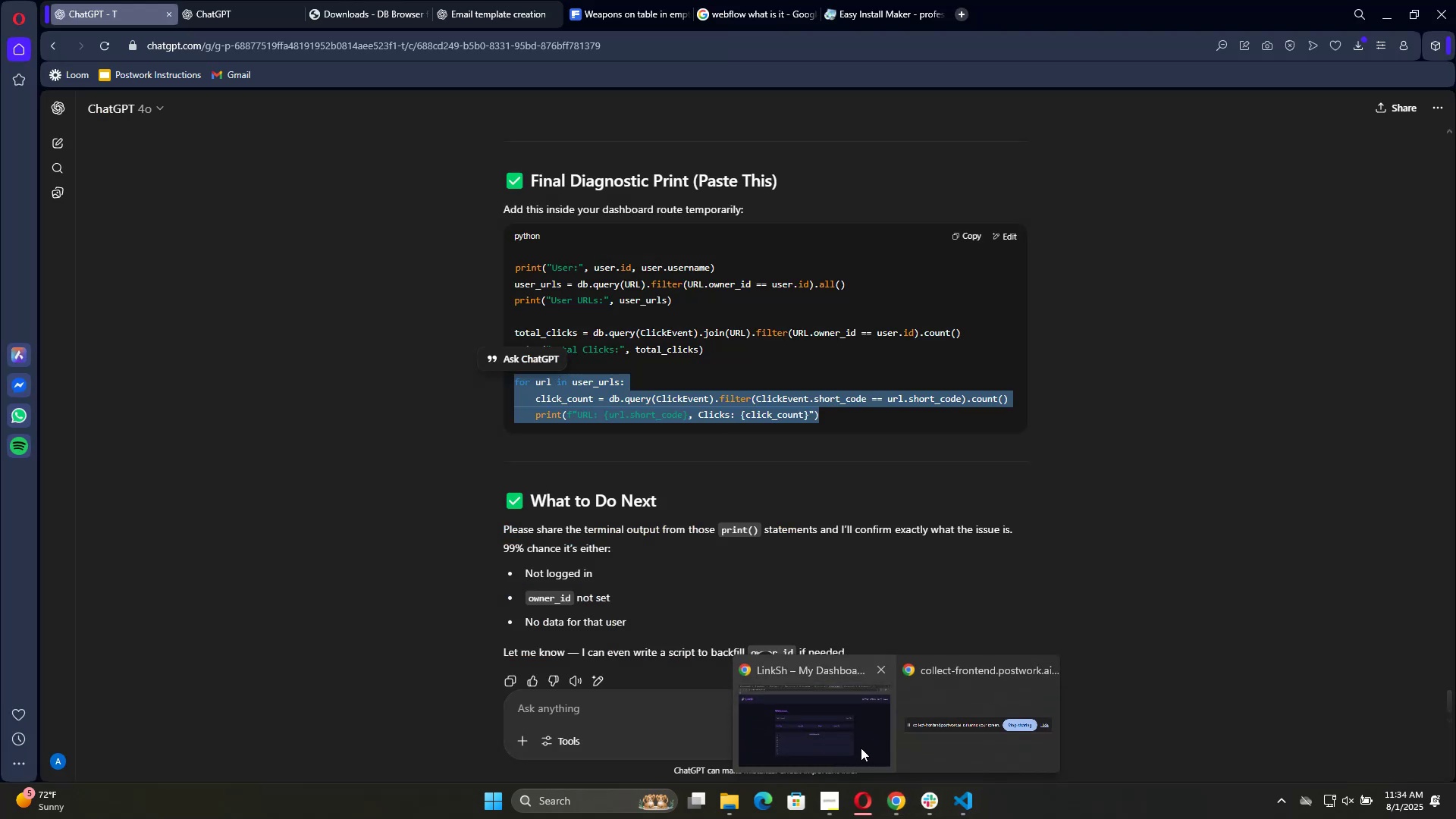 
left_click([861, 748])
 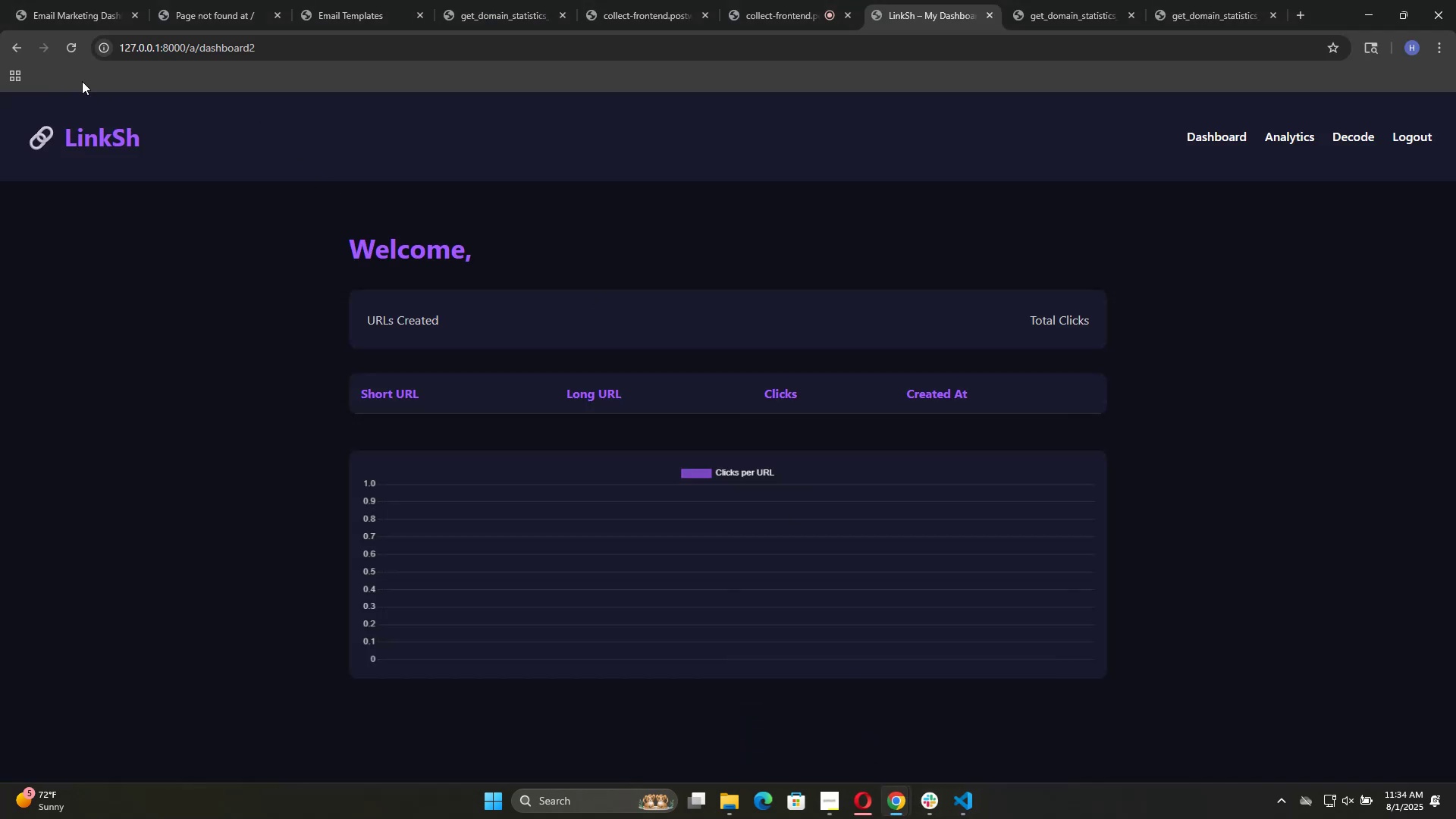 
left_click([78, 46])
 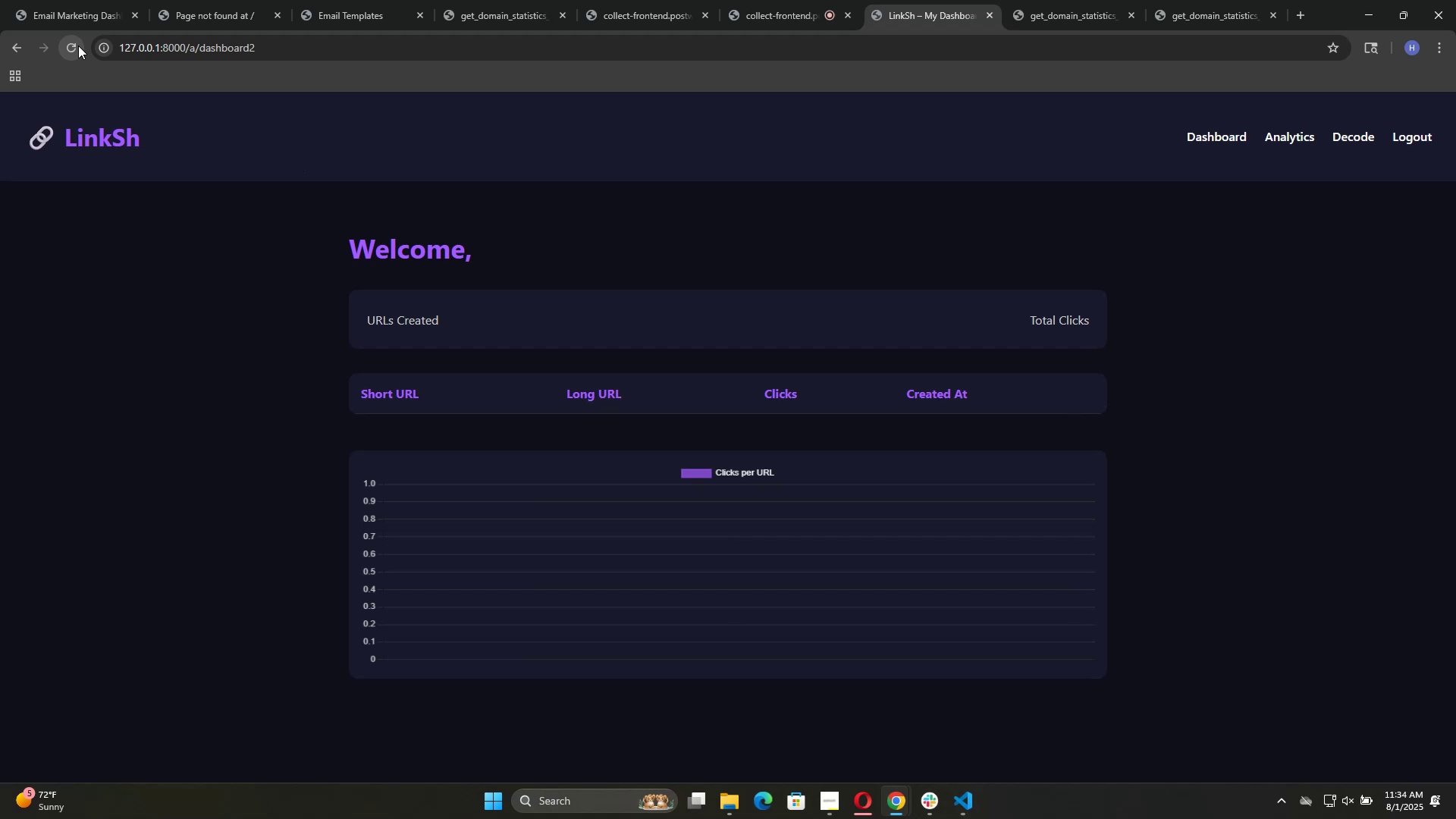 
double_click([78, 46])
 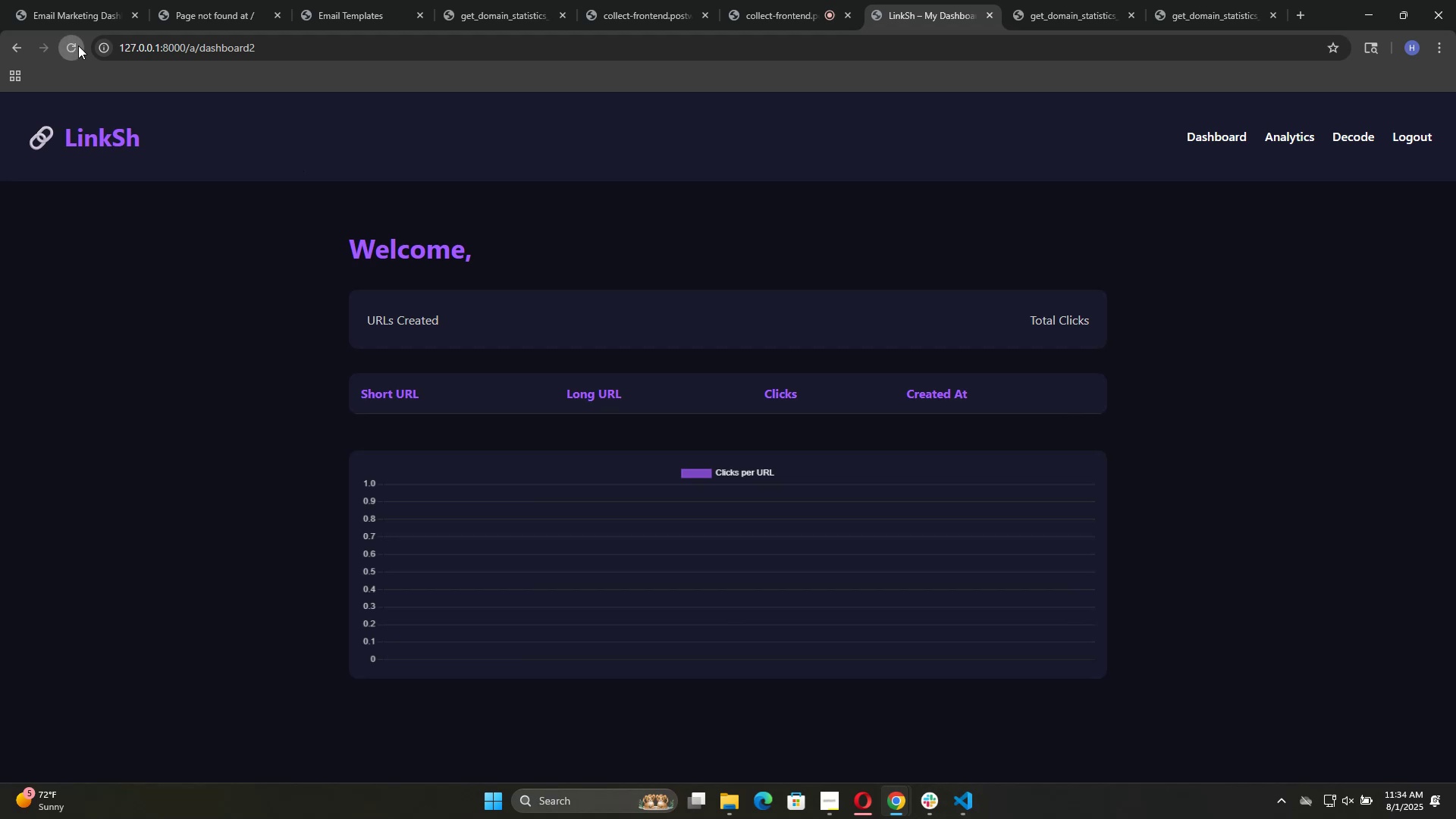 
triple_click([78, 46])
 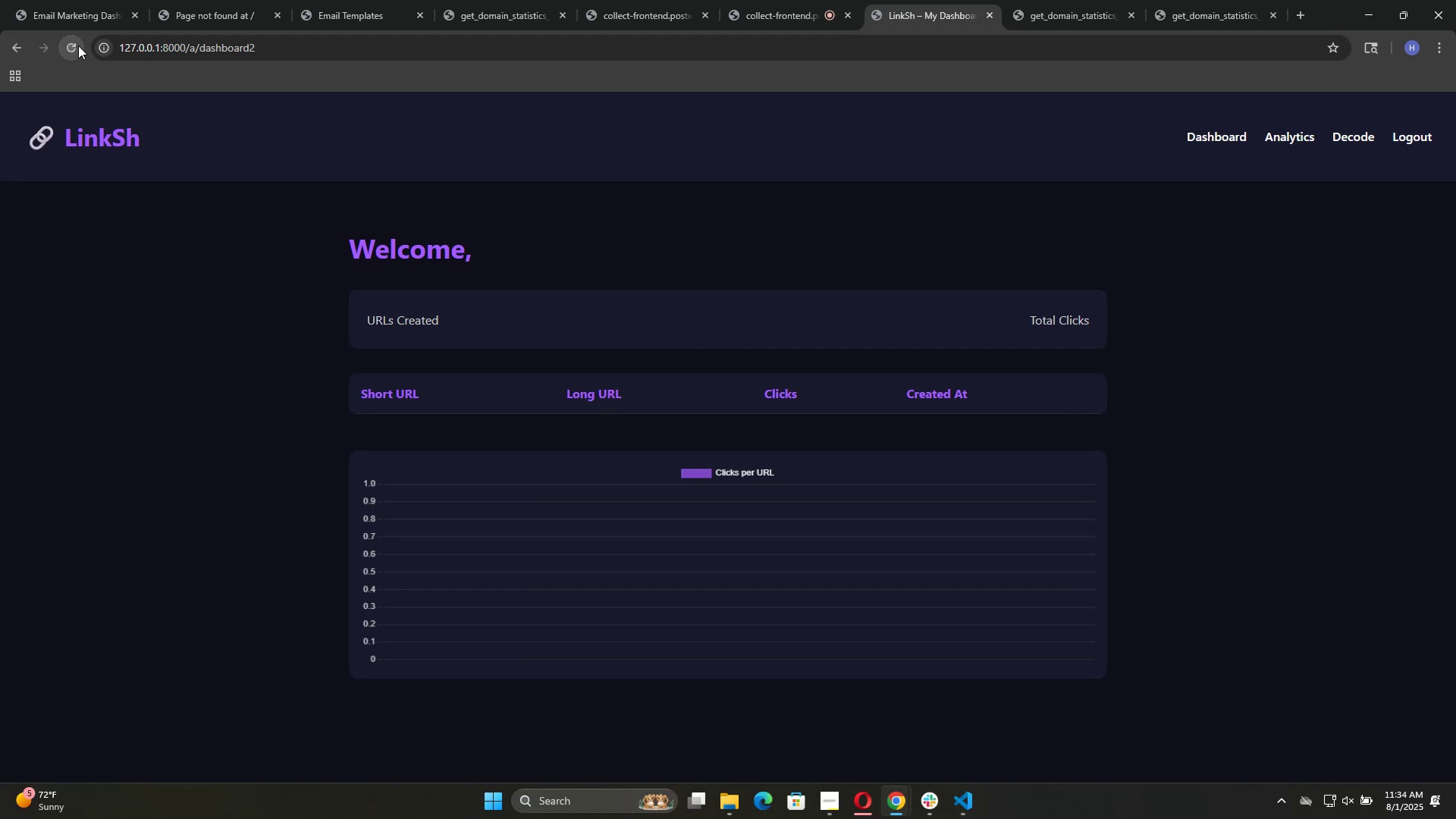 
double_click([78, 46])
 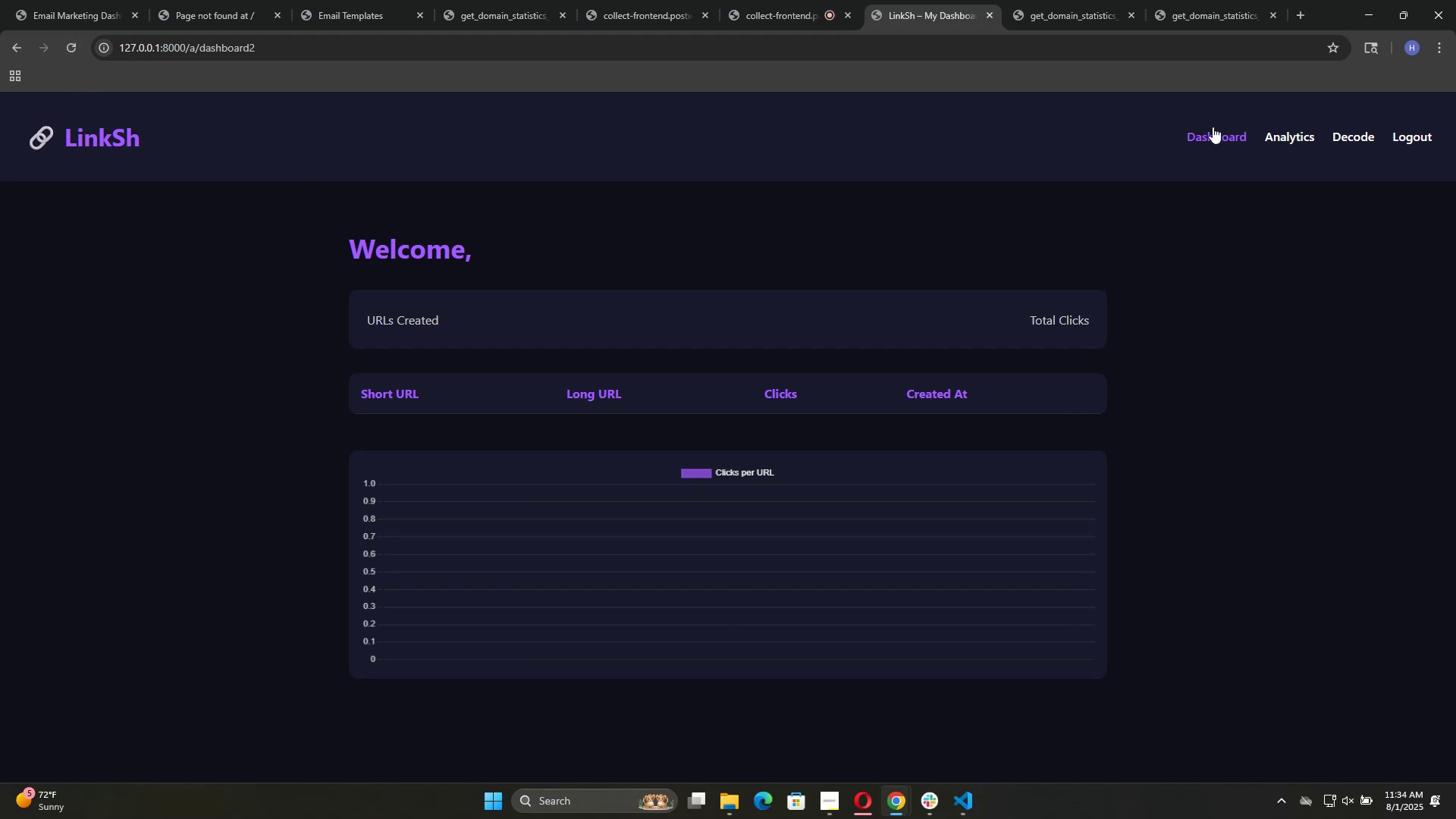 
left_click([1213, 138])
 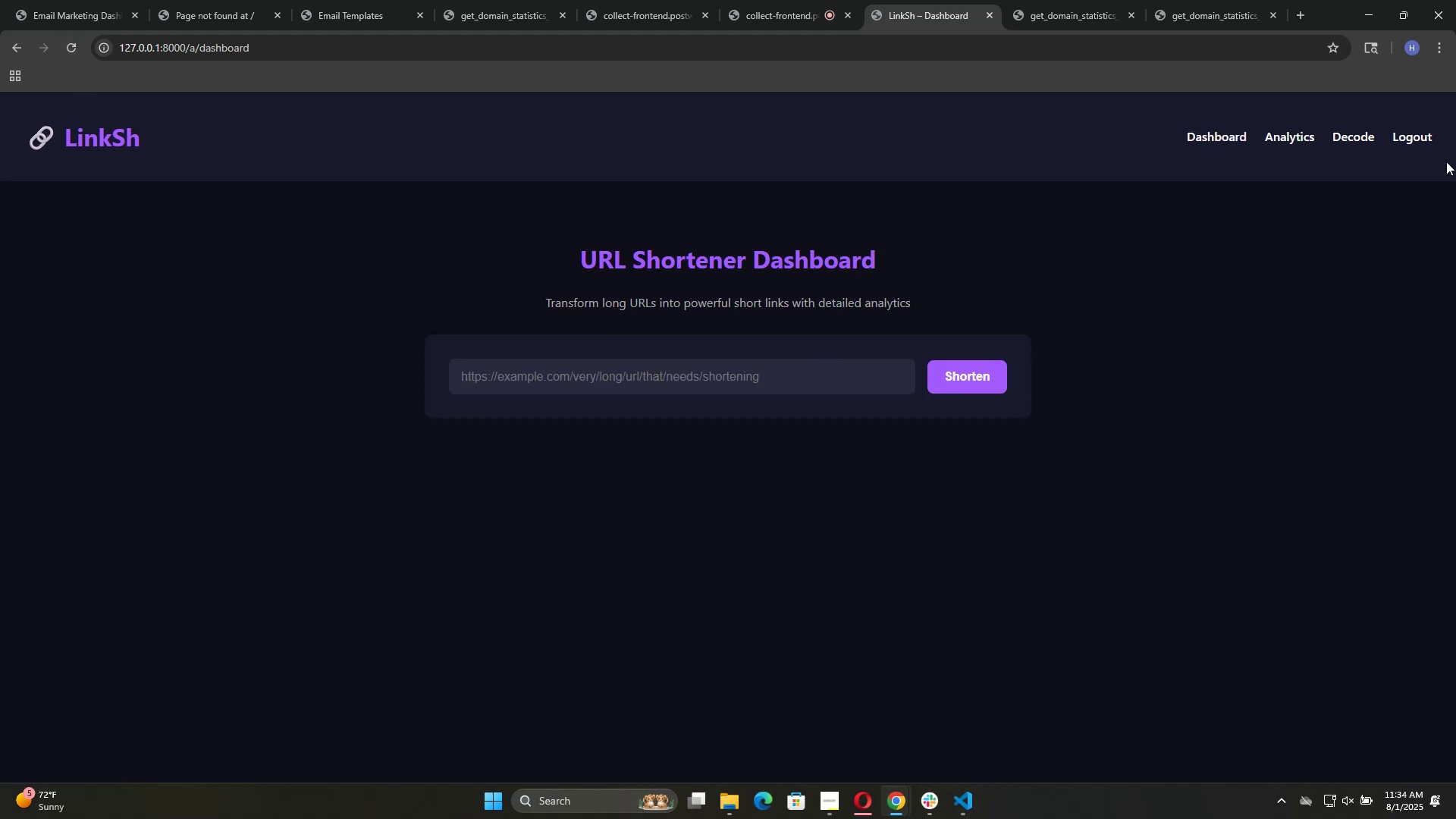 
left_click([1427, 136])
 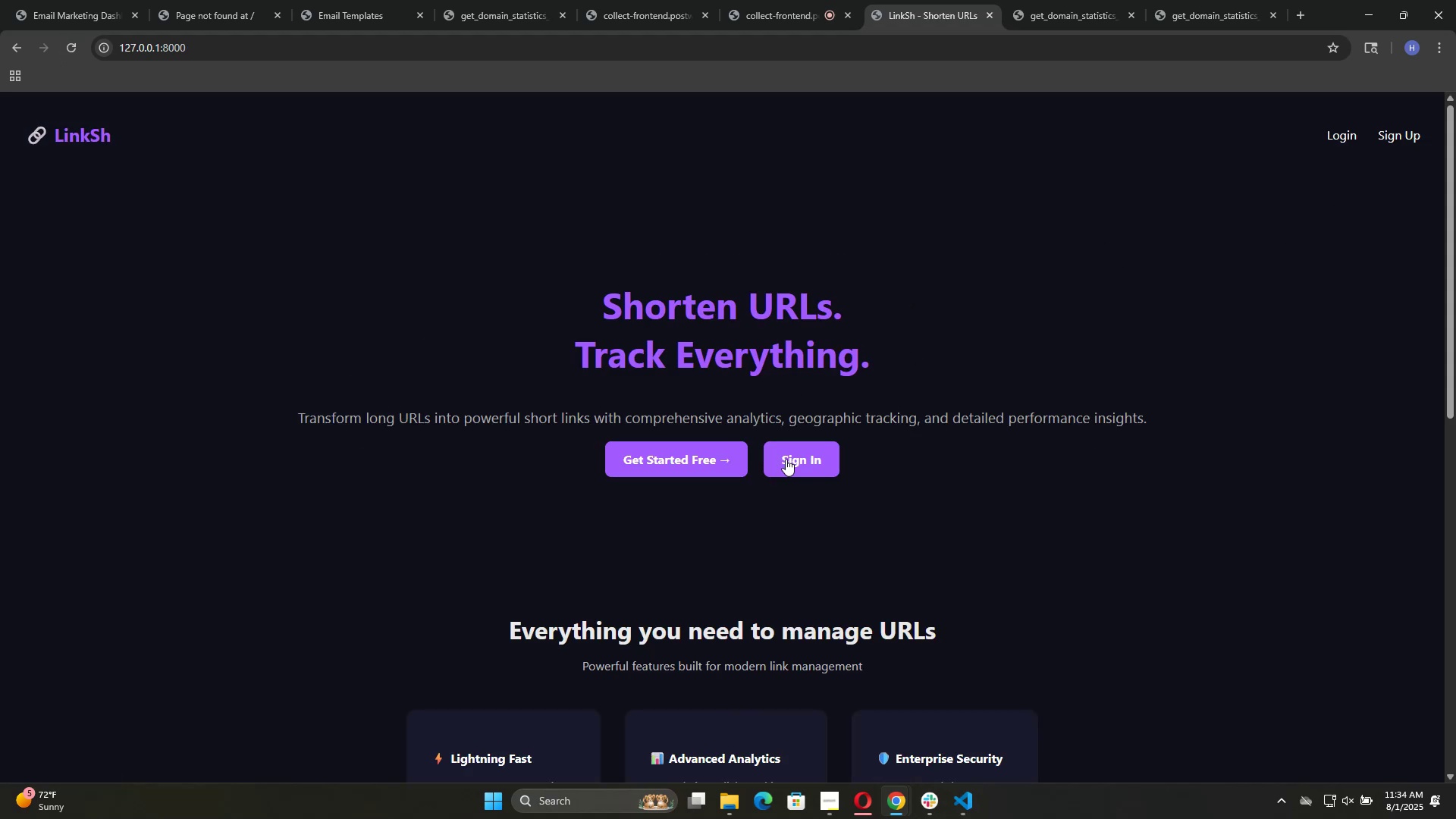 
left_click([812, 466])
 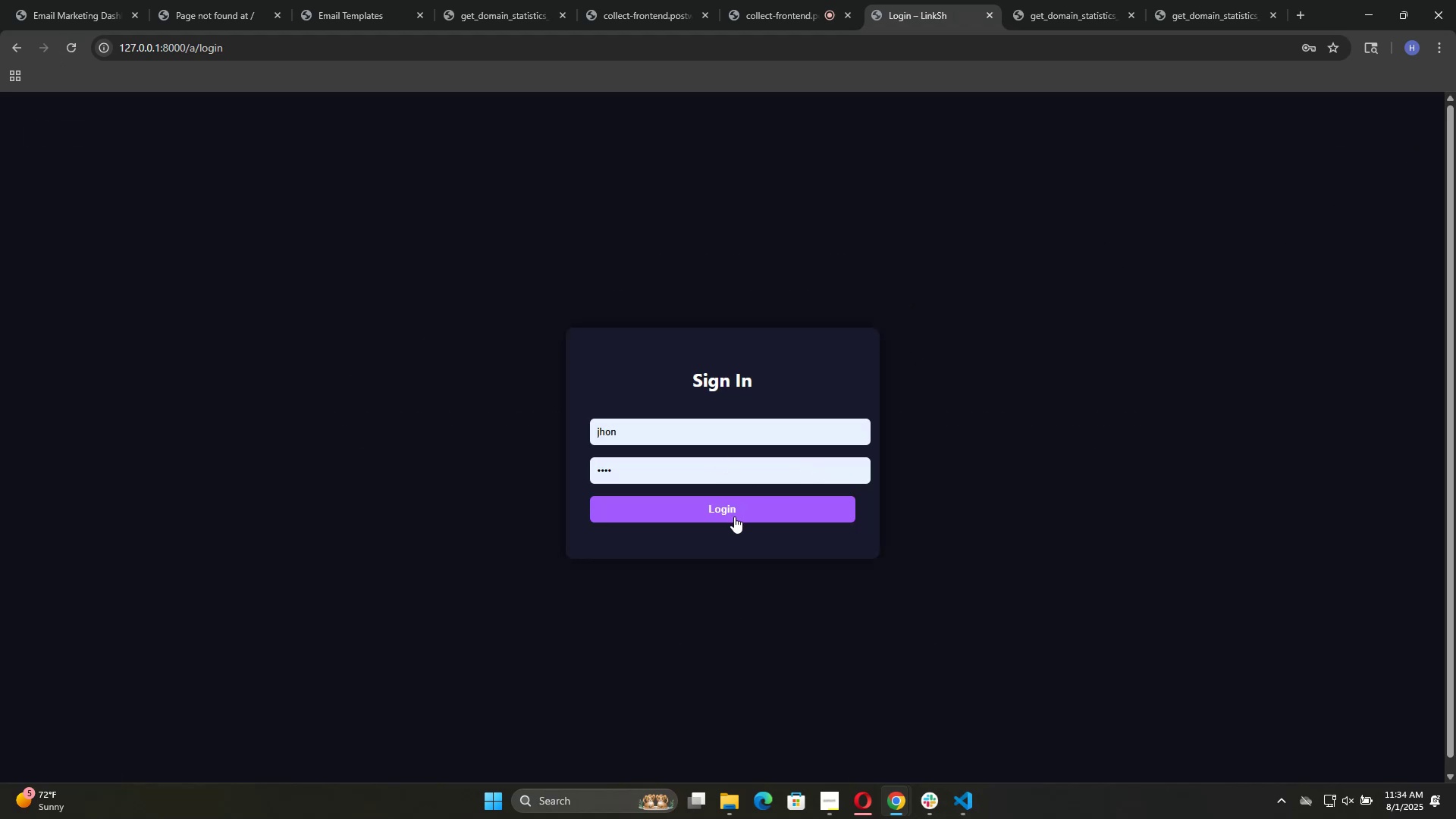 
left_click([734, 516])
 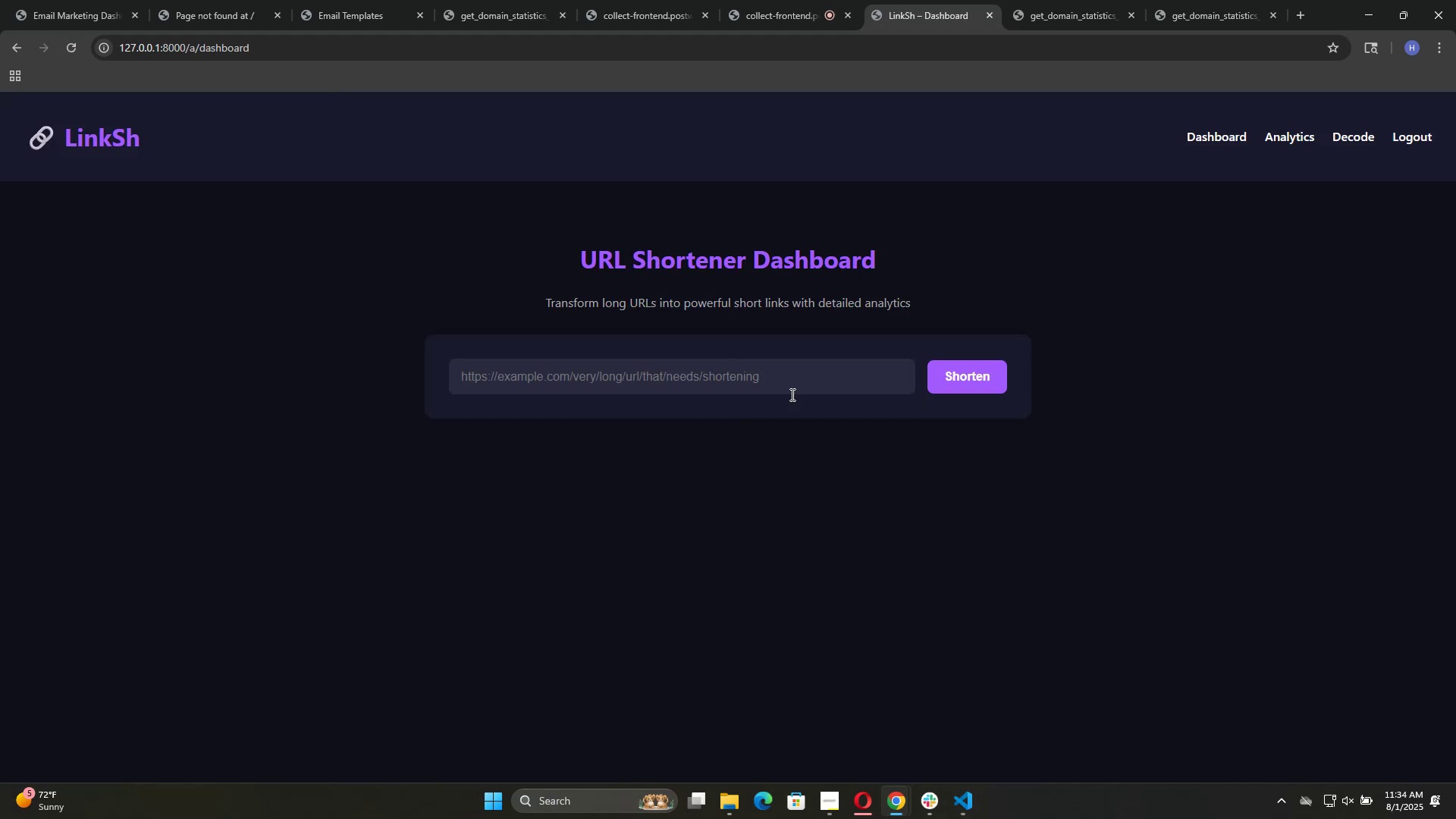 
left_click([791, 384])
 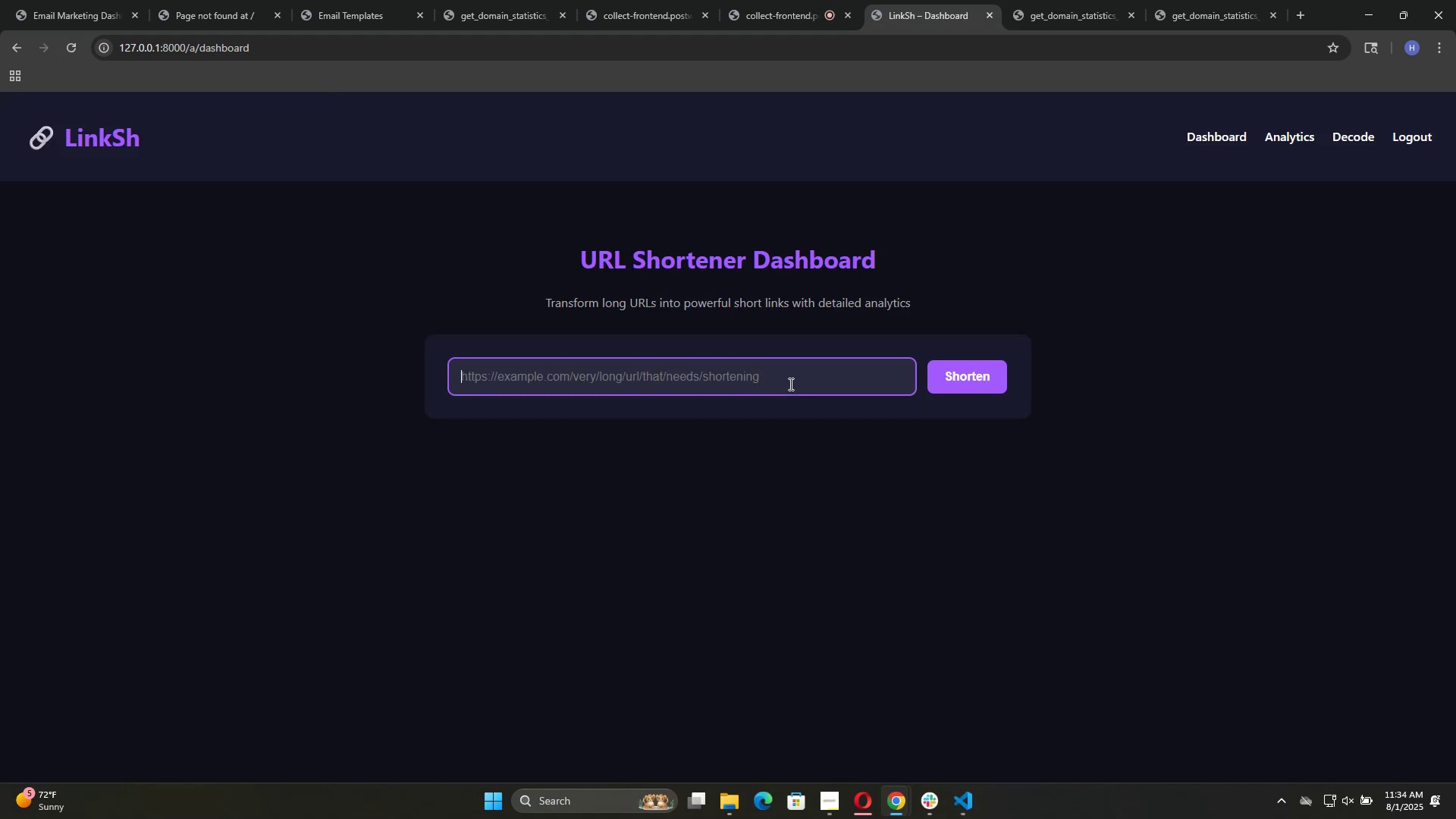 
key(Meta+V)
 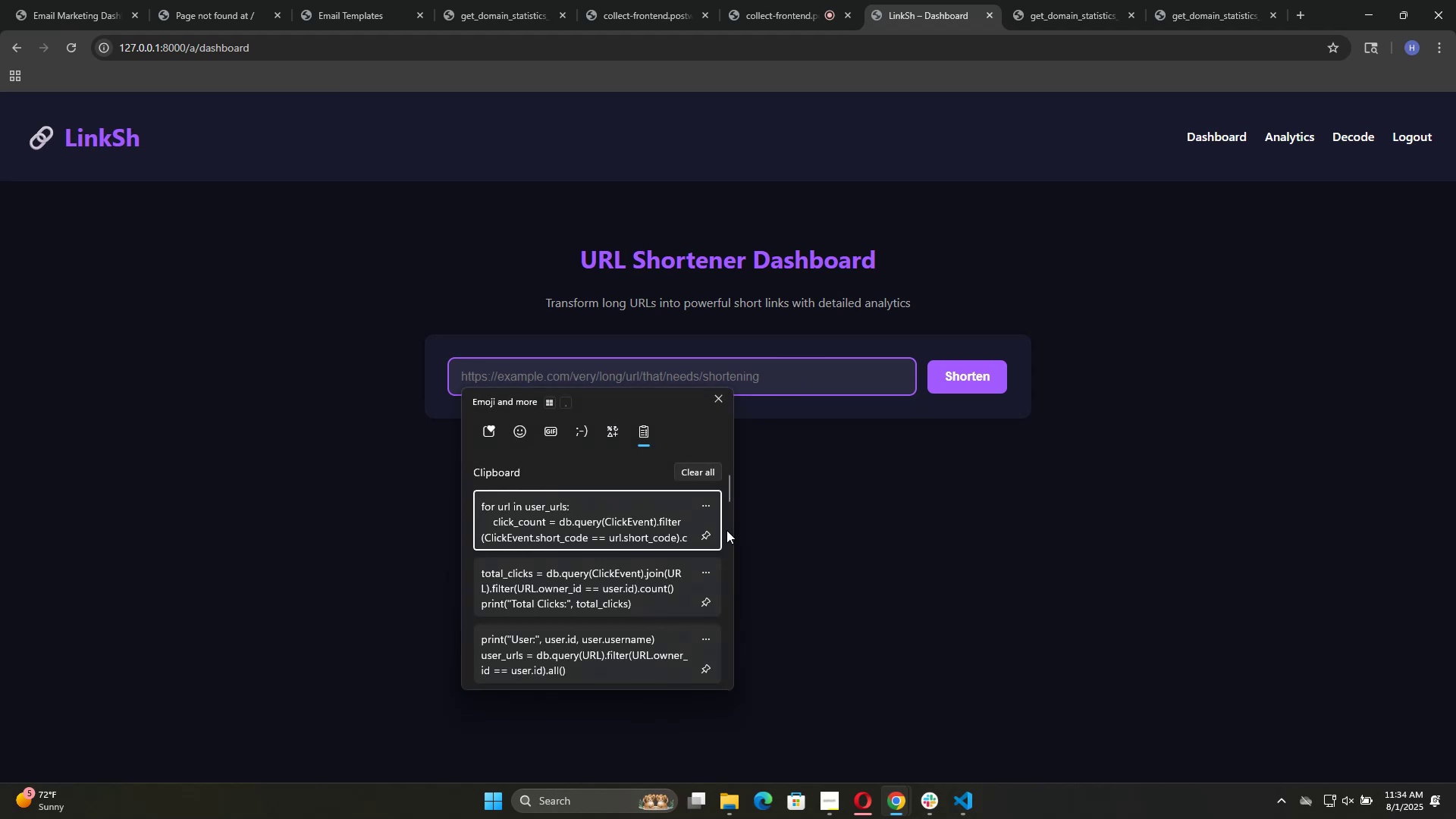 
scroll: coordinate [623, 598], scroll_direction: down, amount: 10.0
 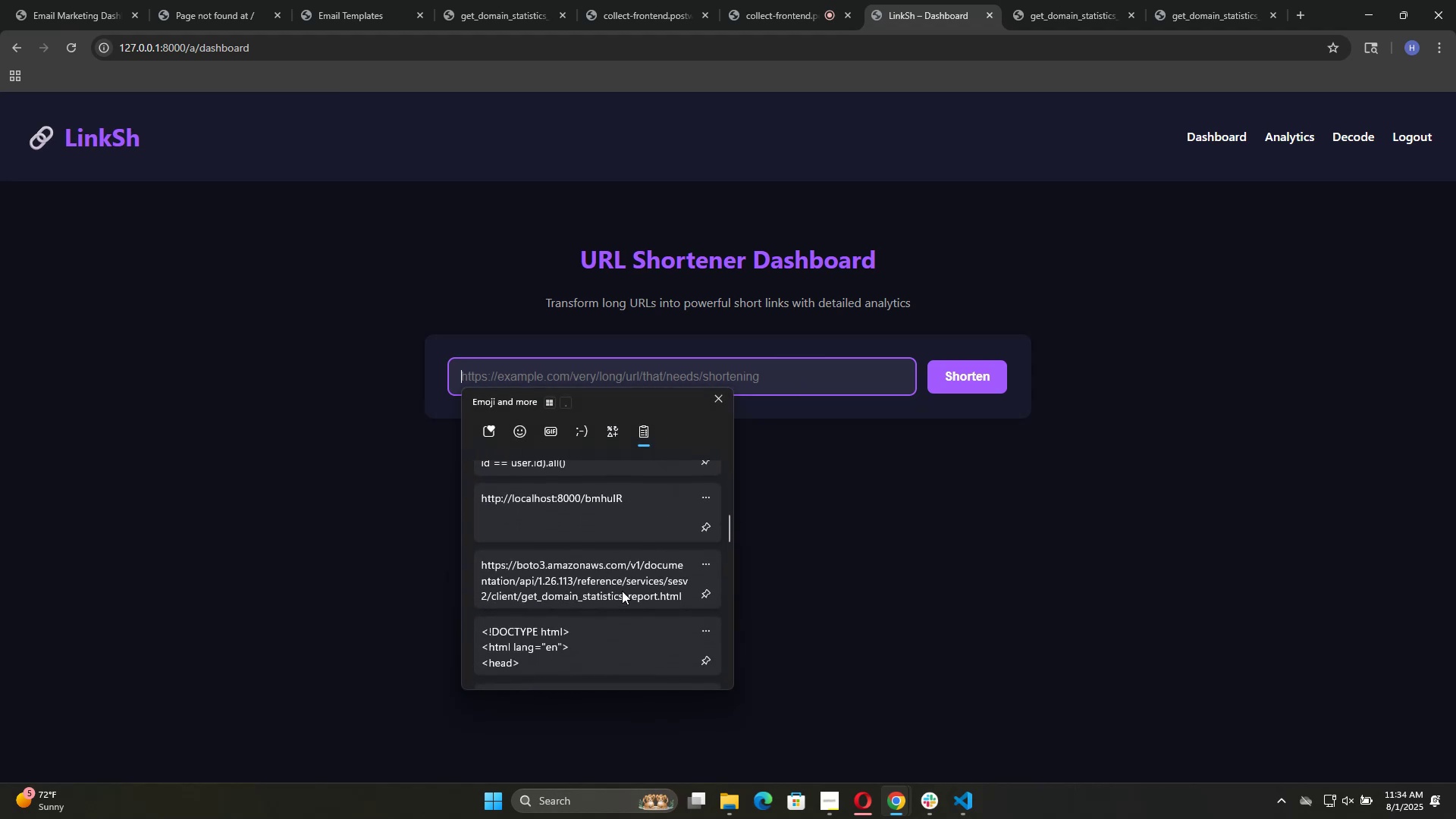 
left_click([622, 591])
 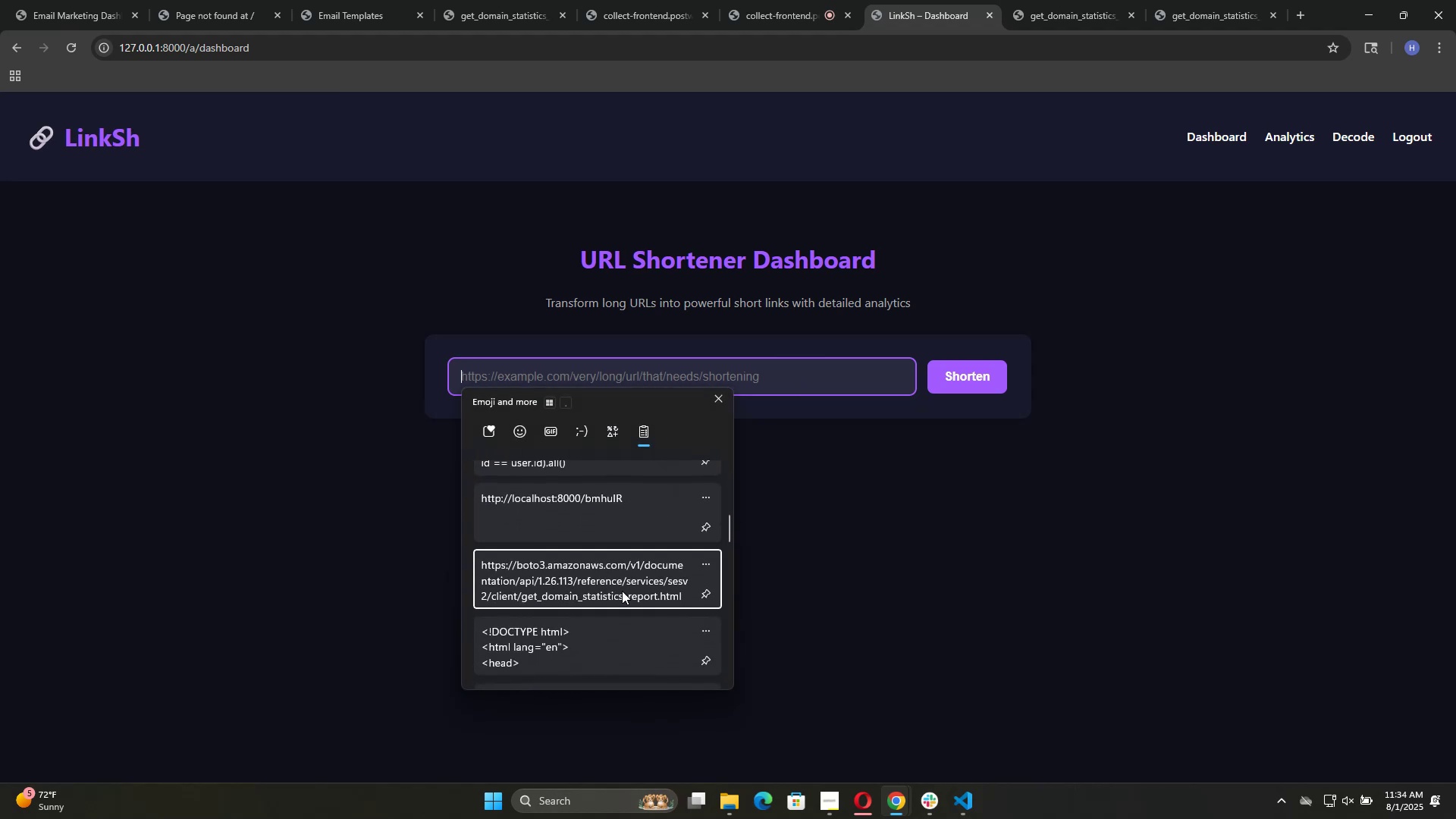 
key(Control+ControlLeft)
 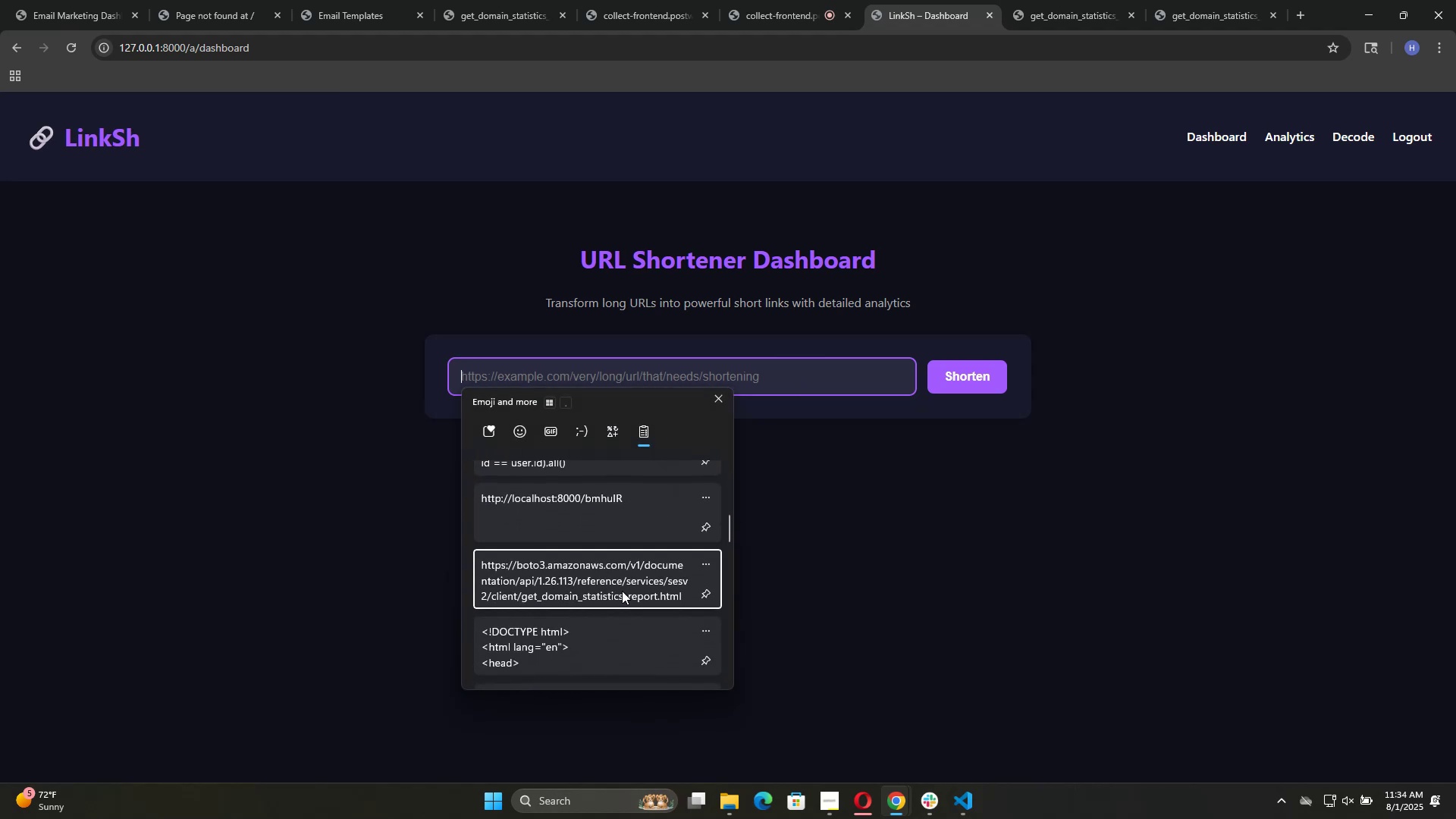 
key(Control+V)
 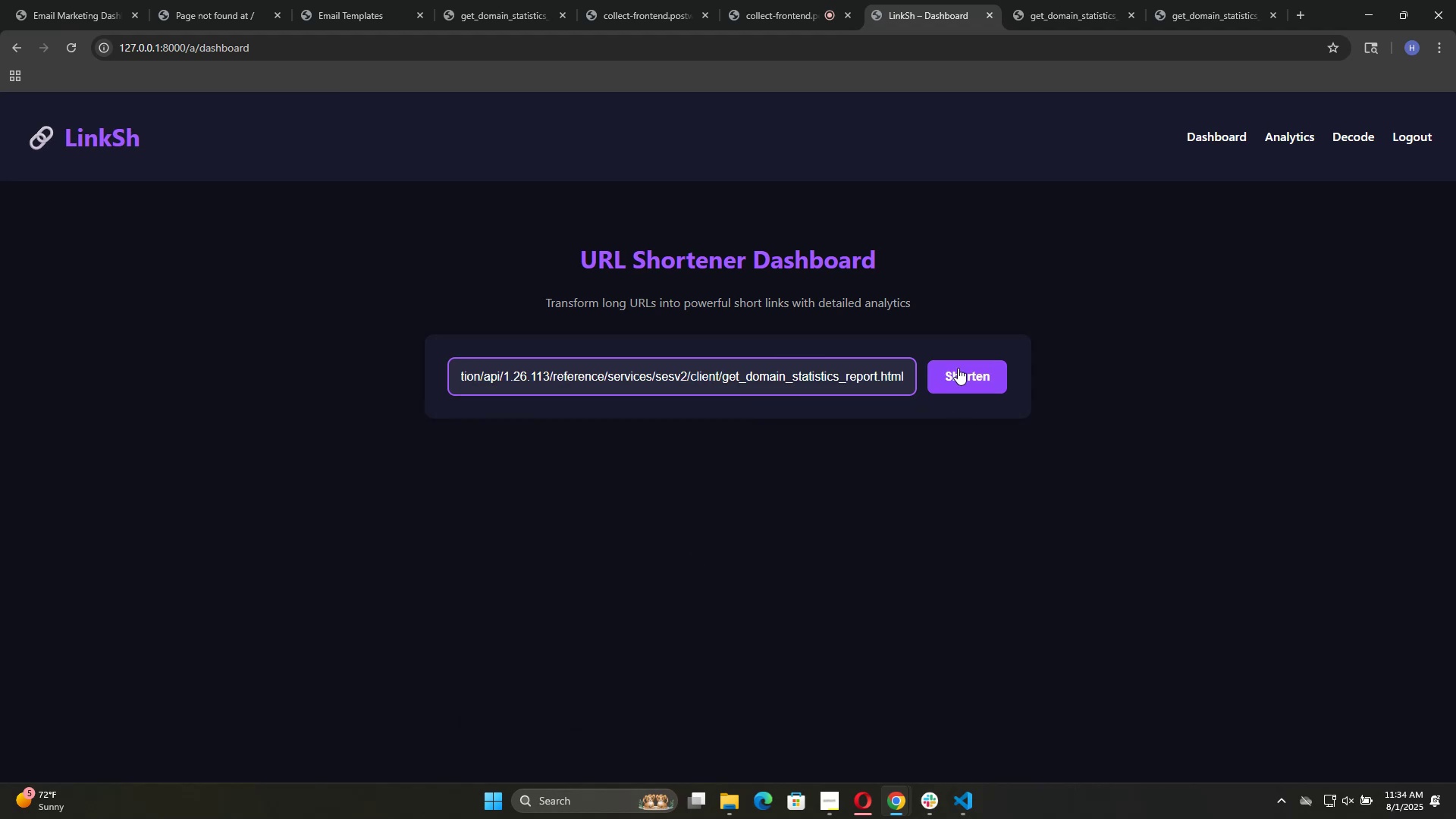 
left_click([958, 367])
 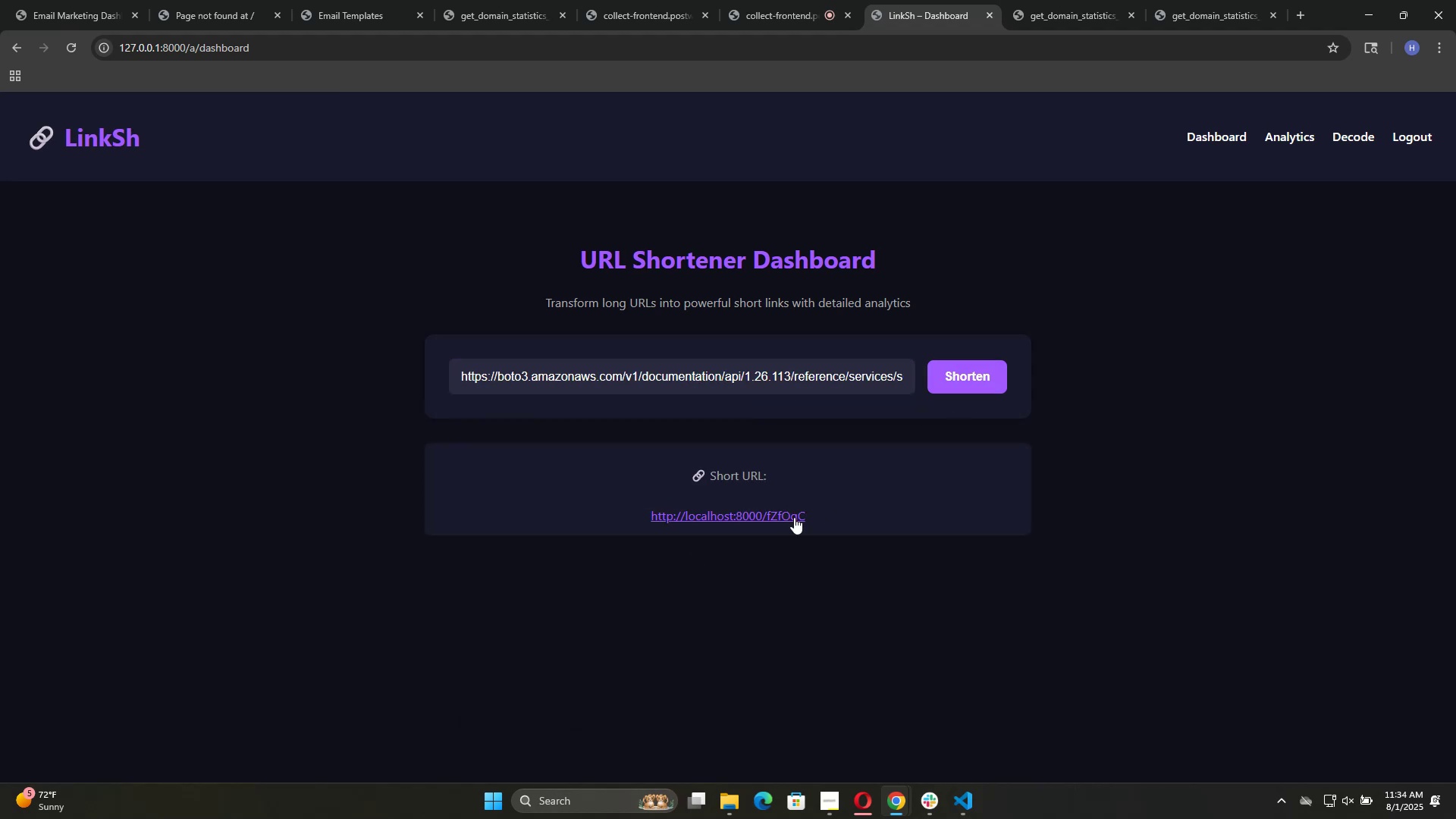 
left_click_drag(start_coordinate=[817, 513], to_coordinate=[601, 521])
 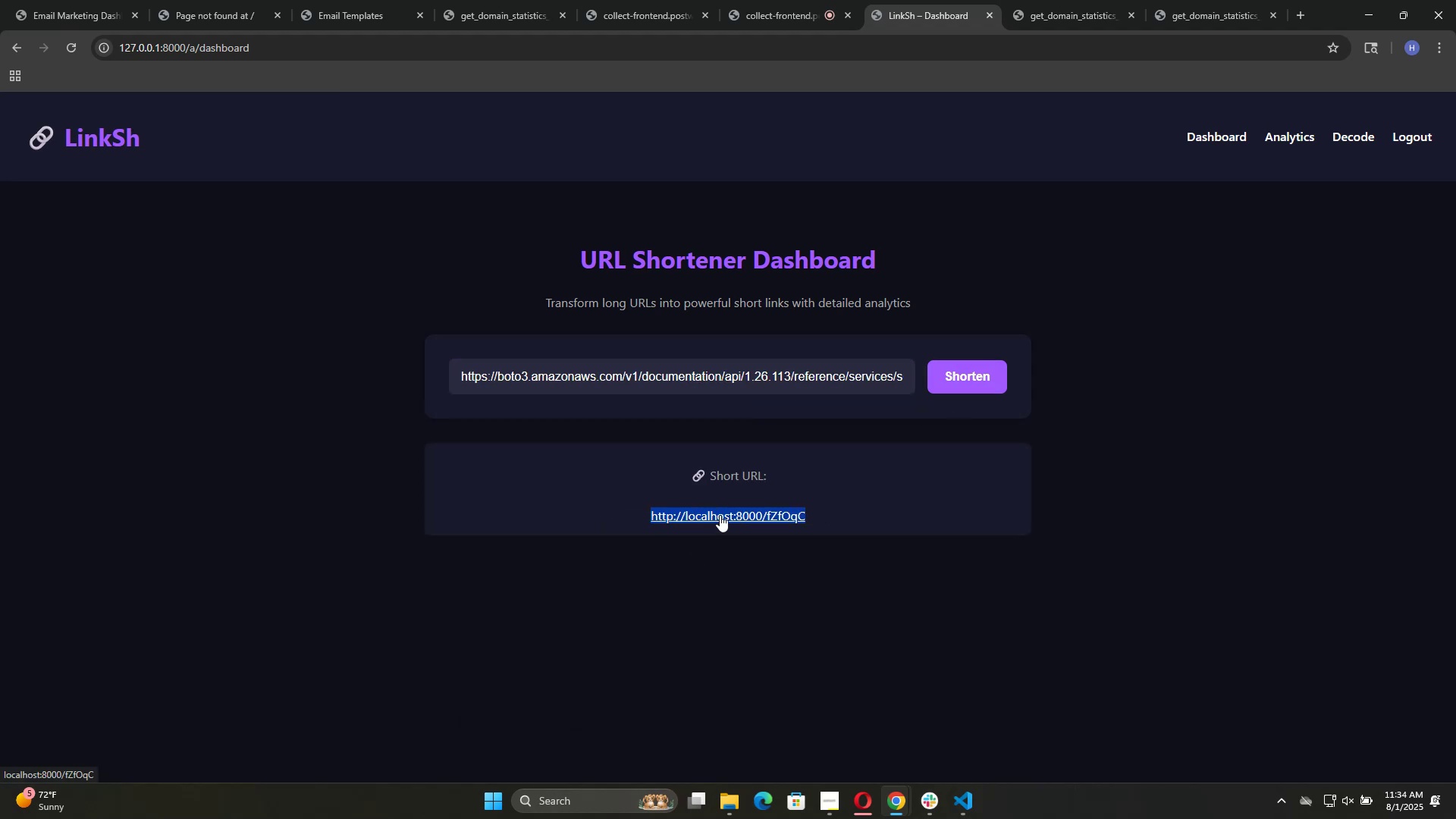 
right_click([720, 515])
 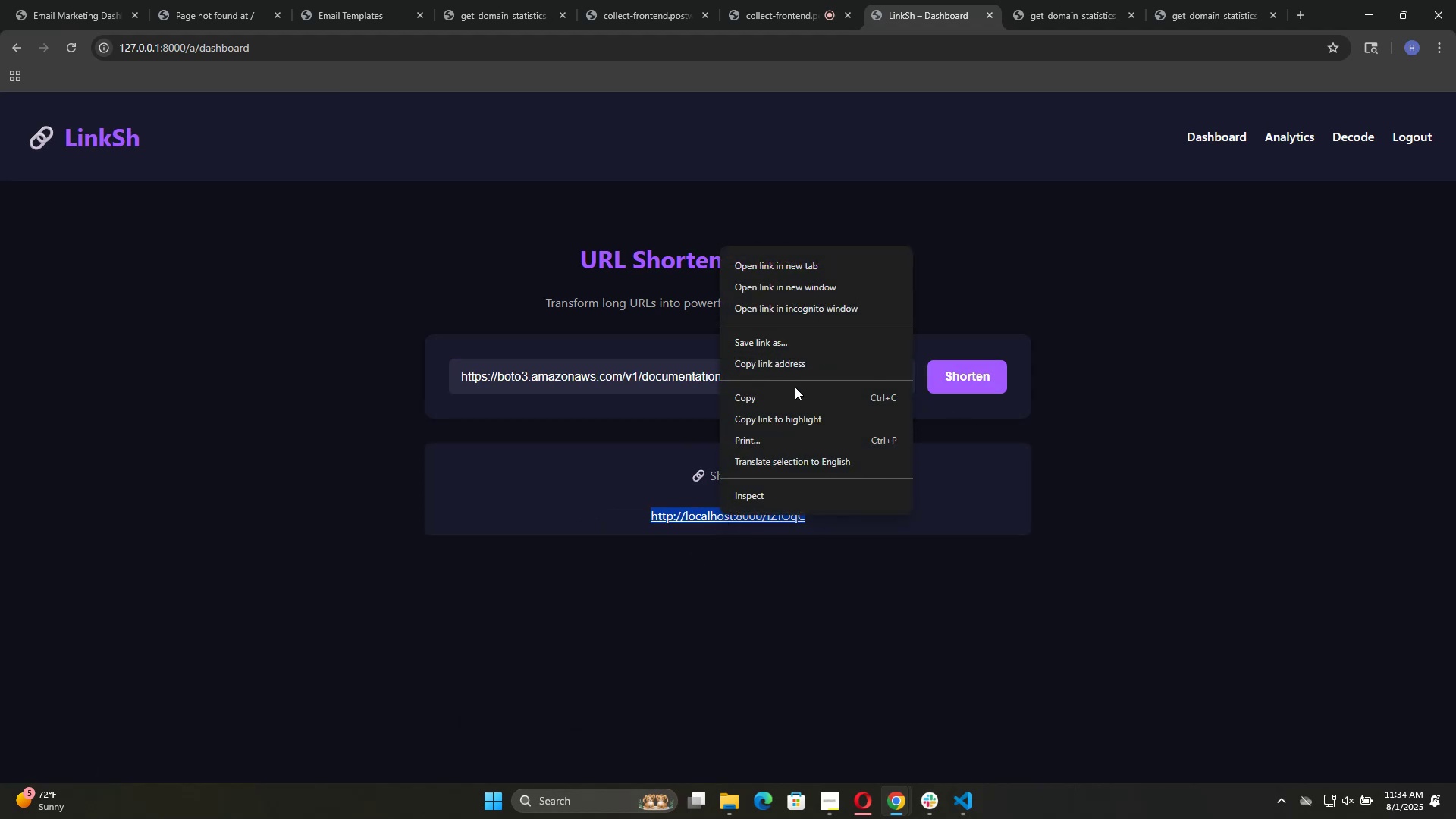 
left_click([795, 395])
 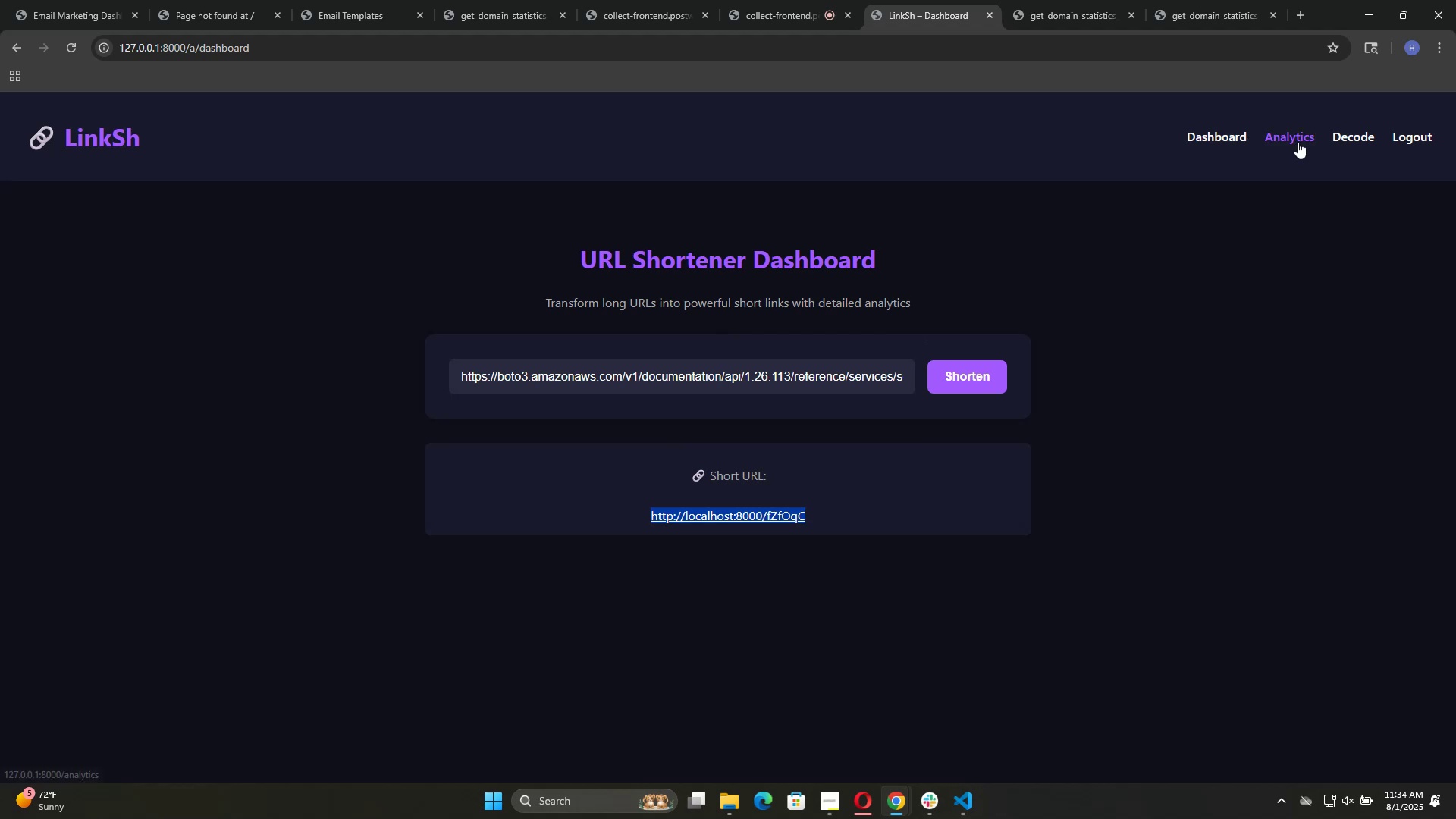 
left_click([1298, 142])
 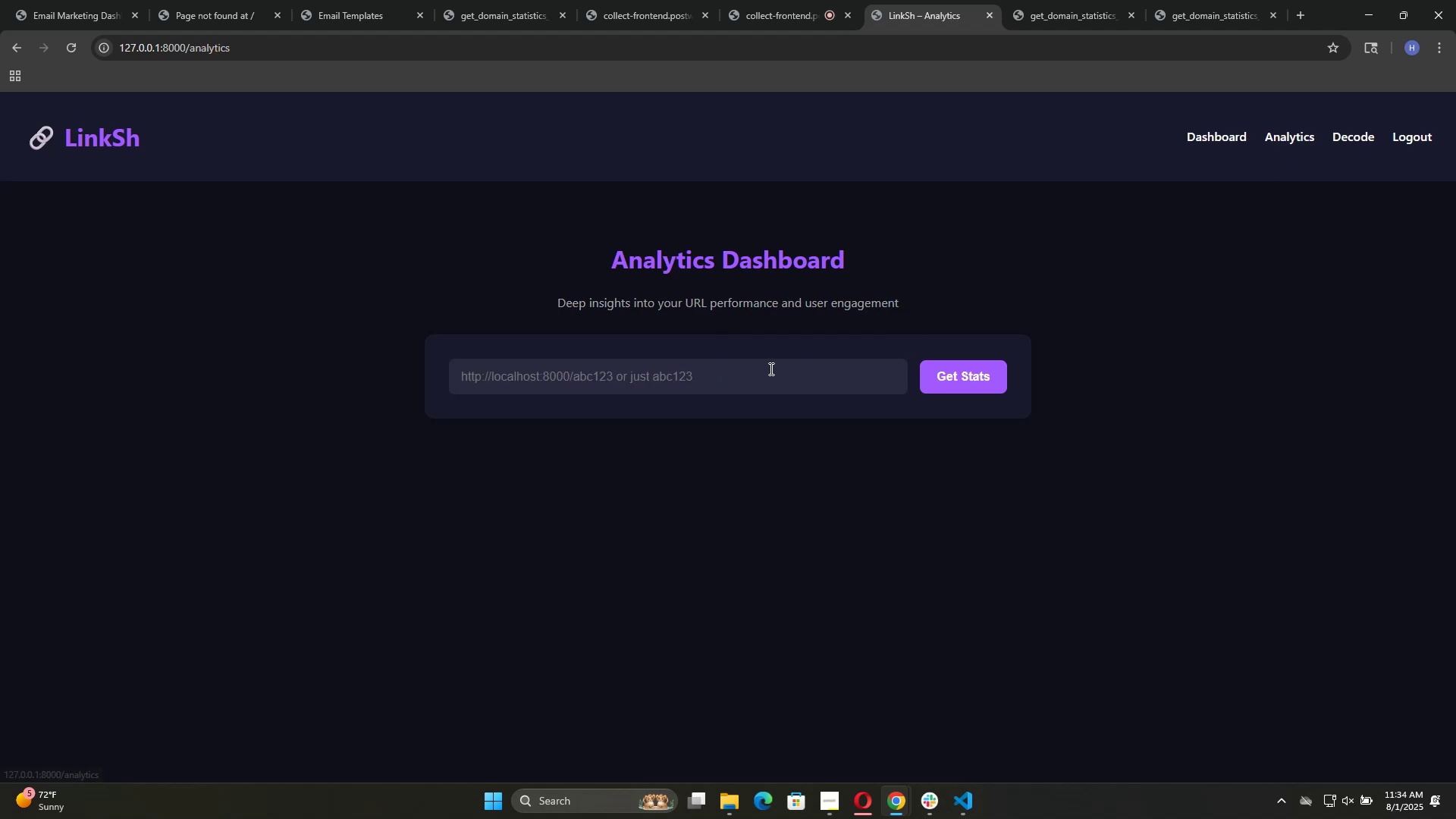 
left_click([770, 369])
 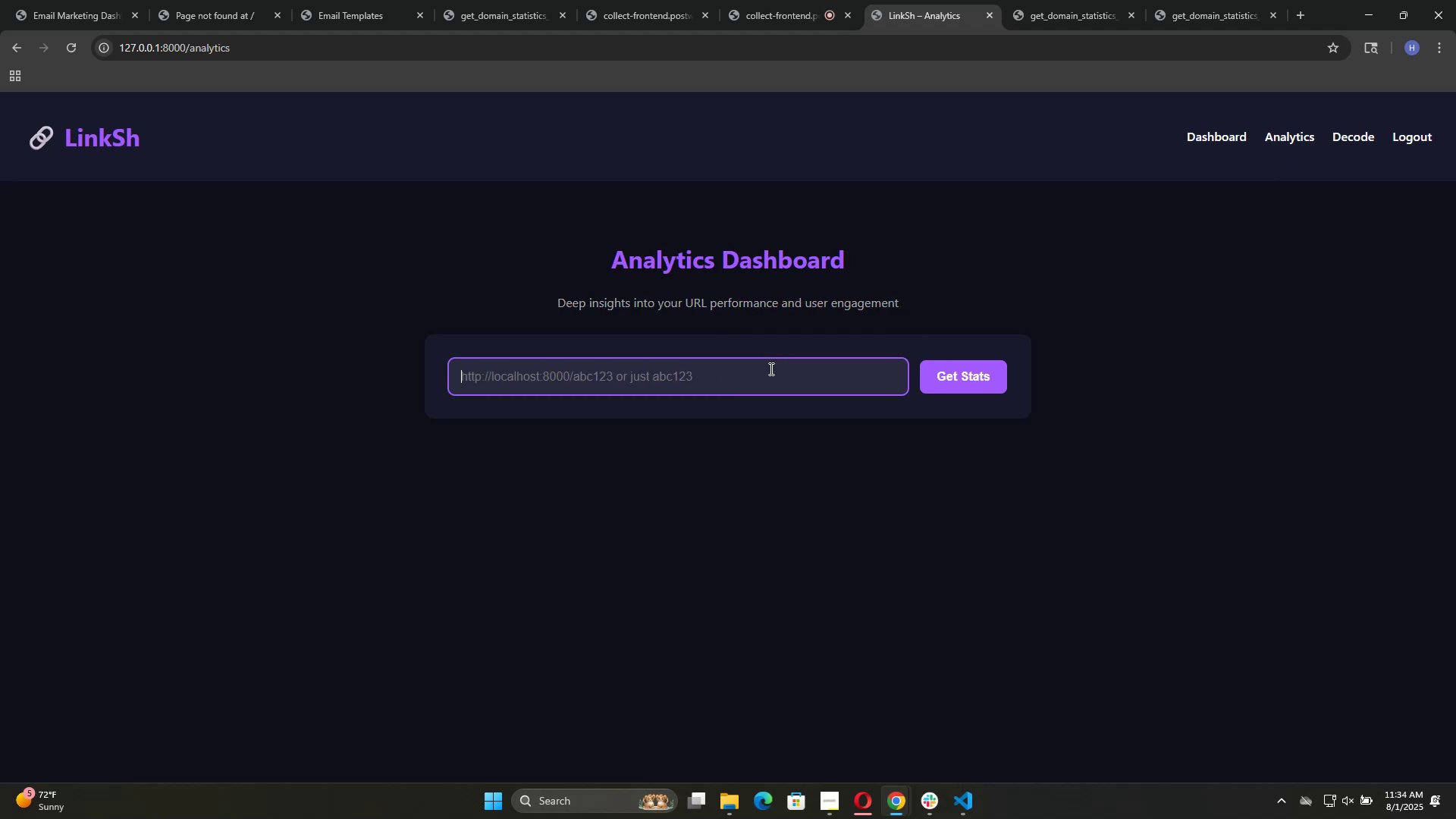 
right_click([770, 369])
 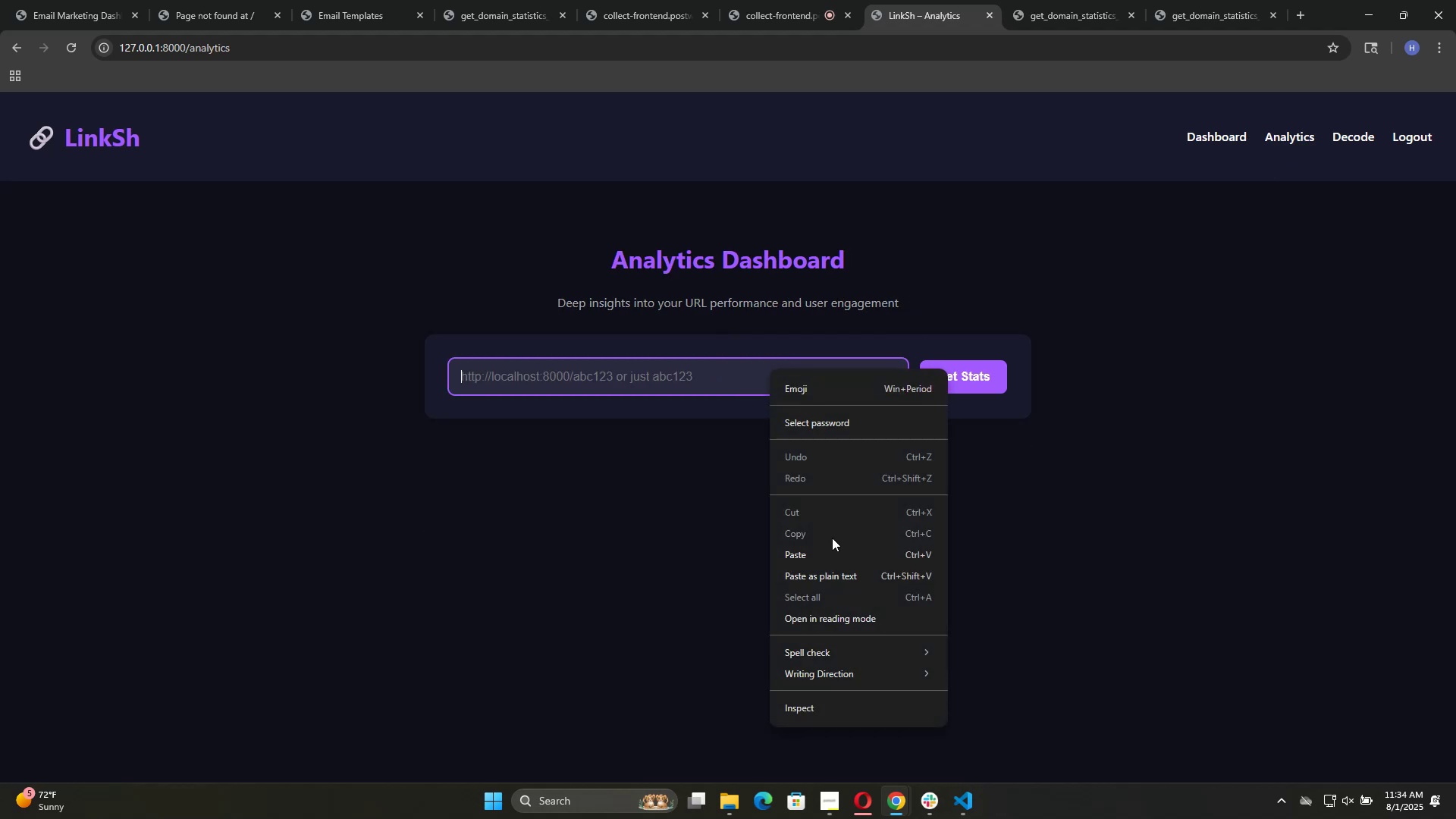 
left_click([831, 544])
 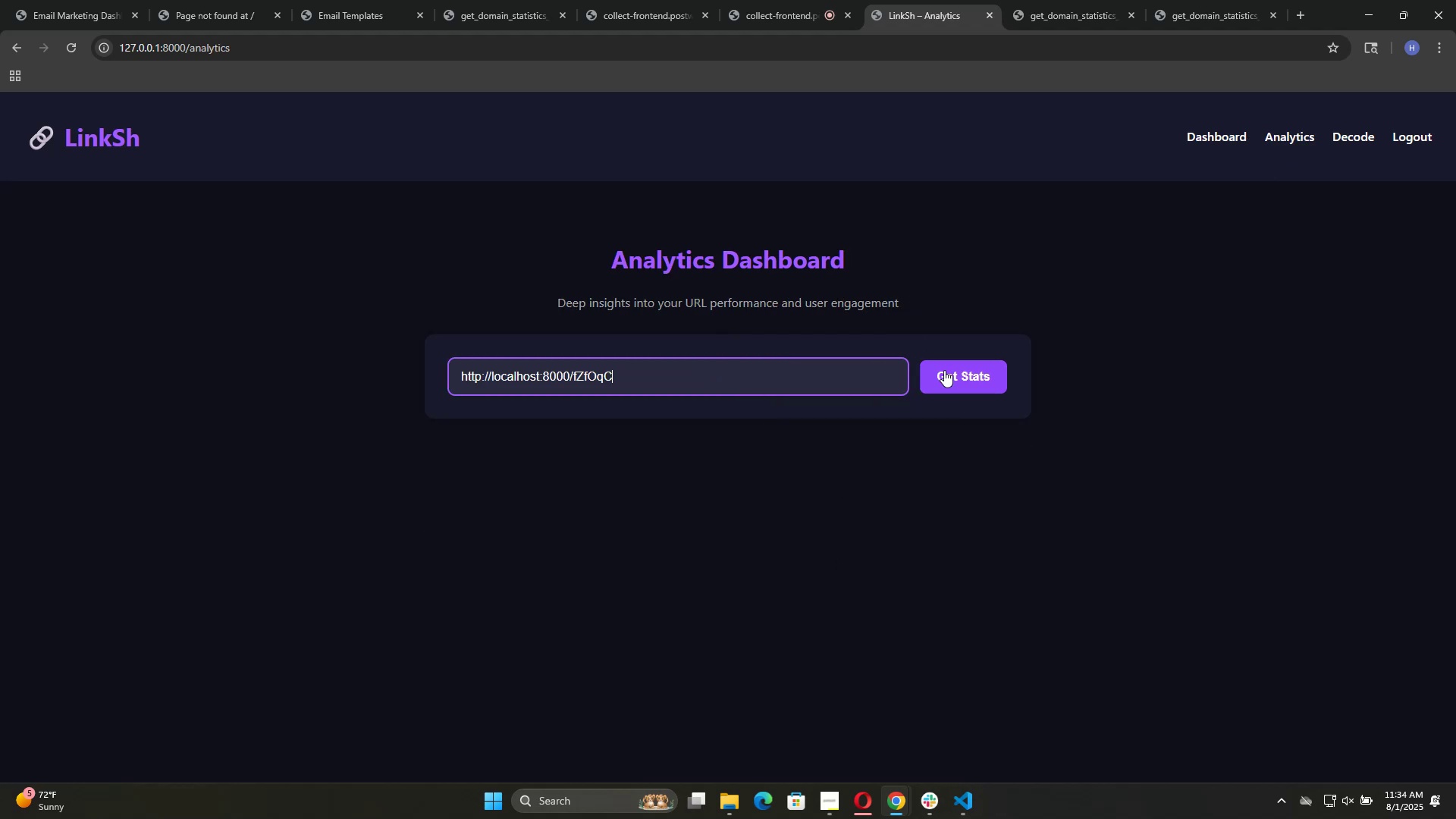 
left_click([946, 370])
 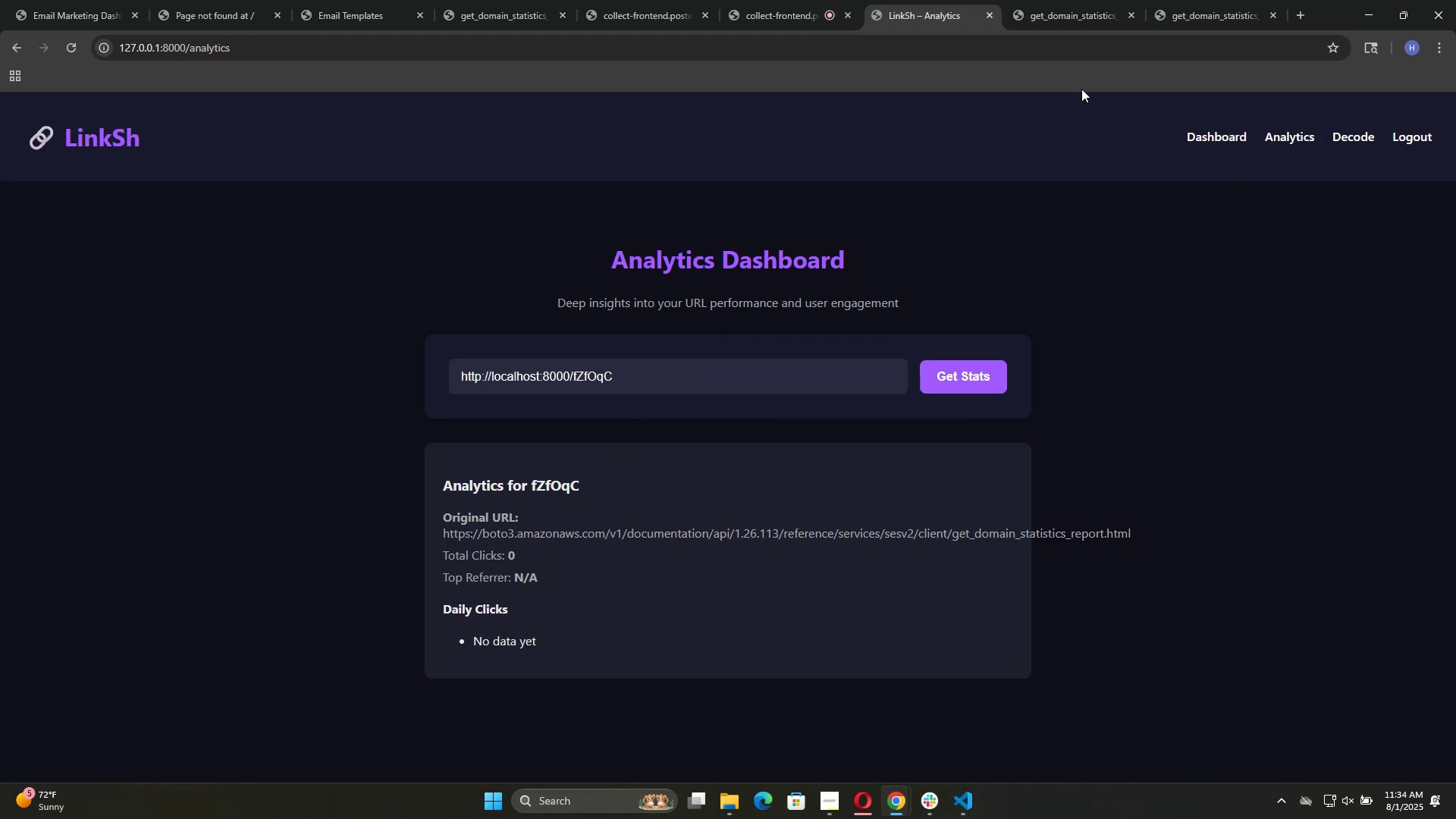 
wait(5.83)
 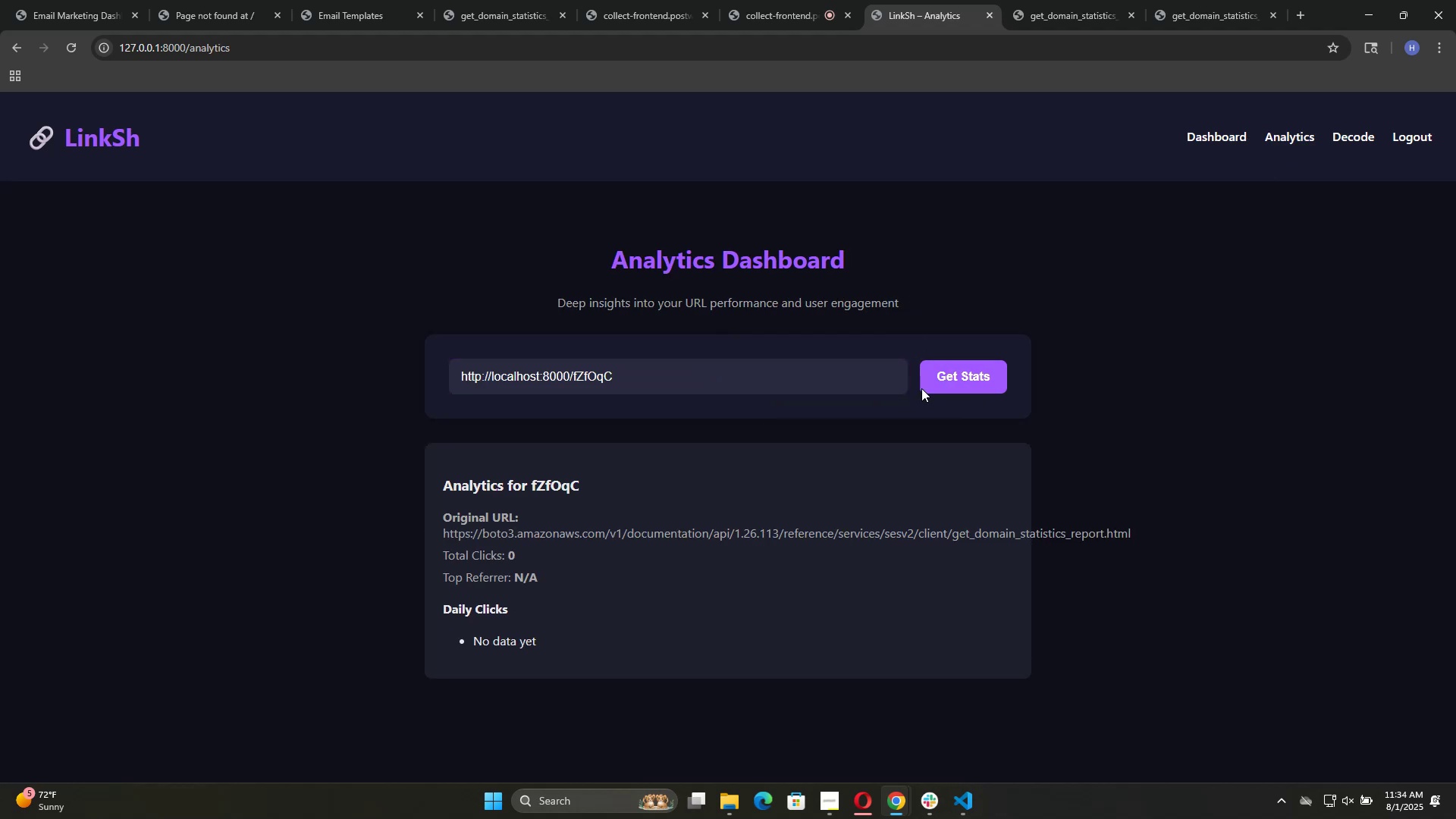 
left_click([1181, 14])
 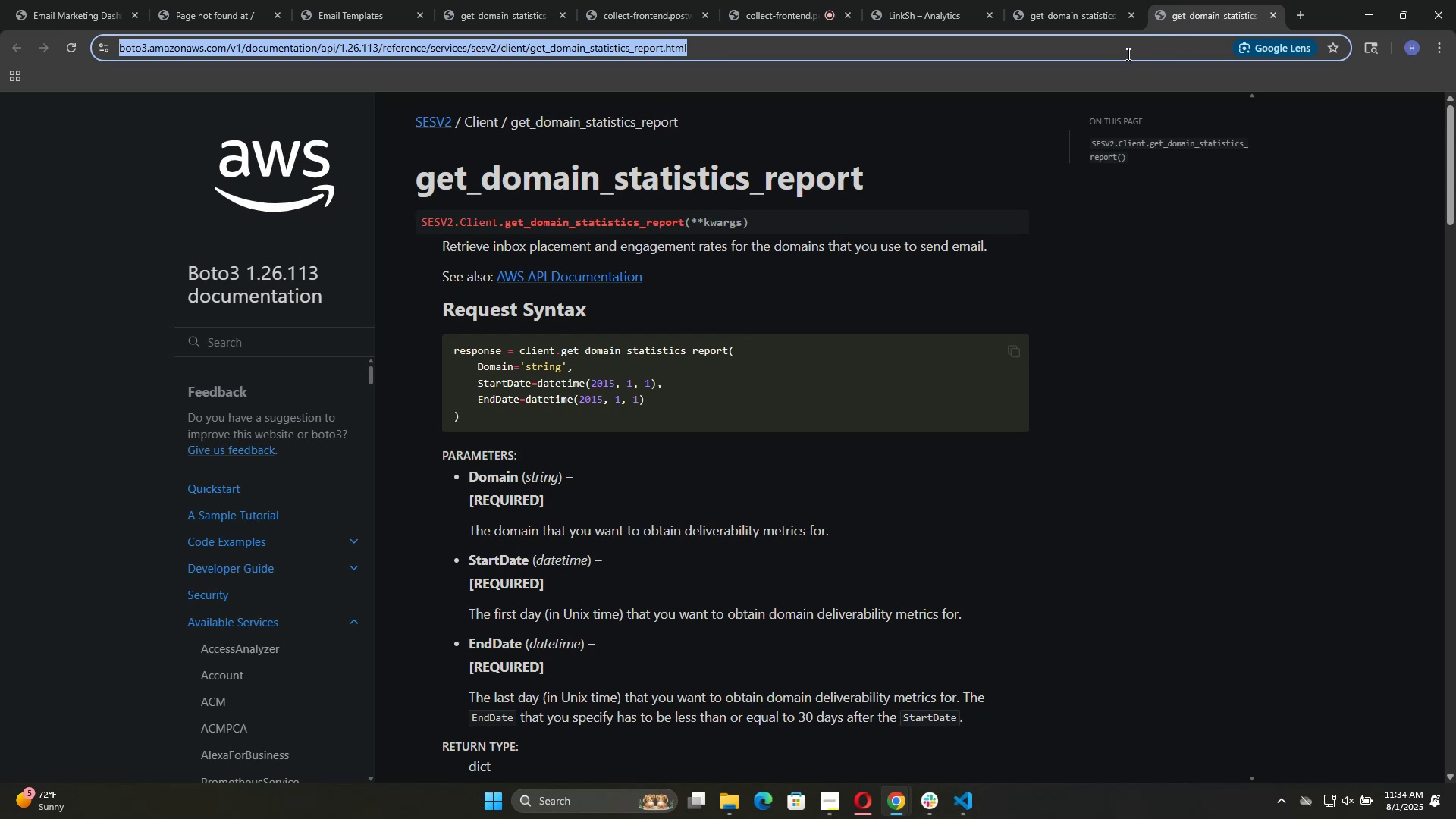 
right_click([1127, 54])
 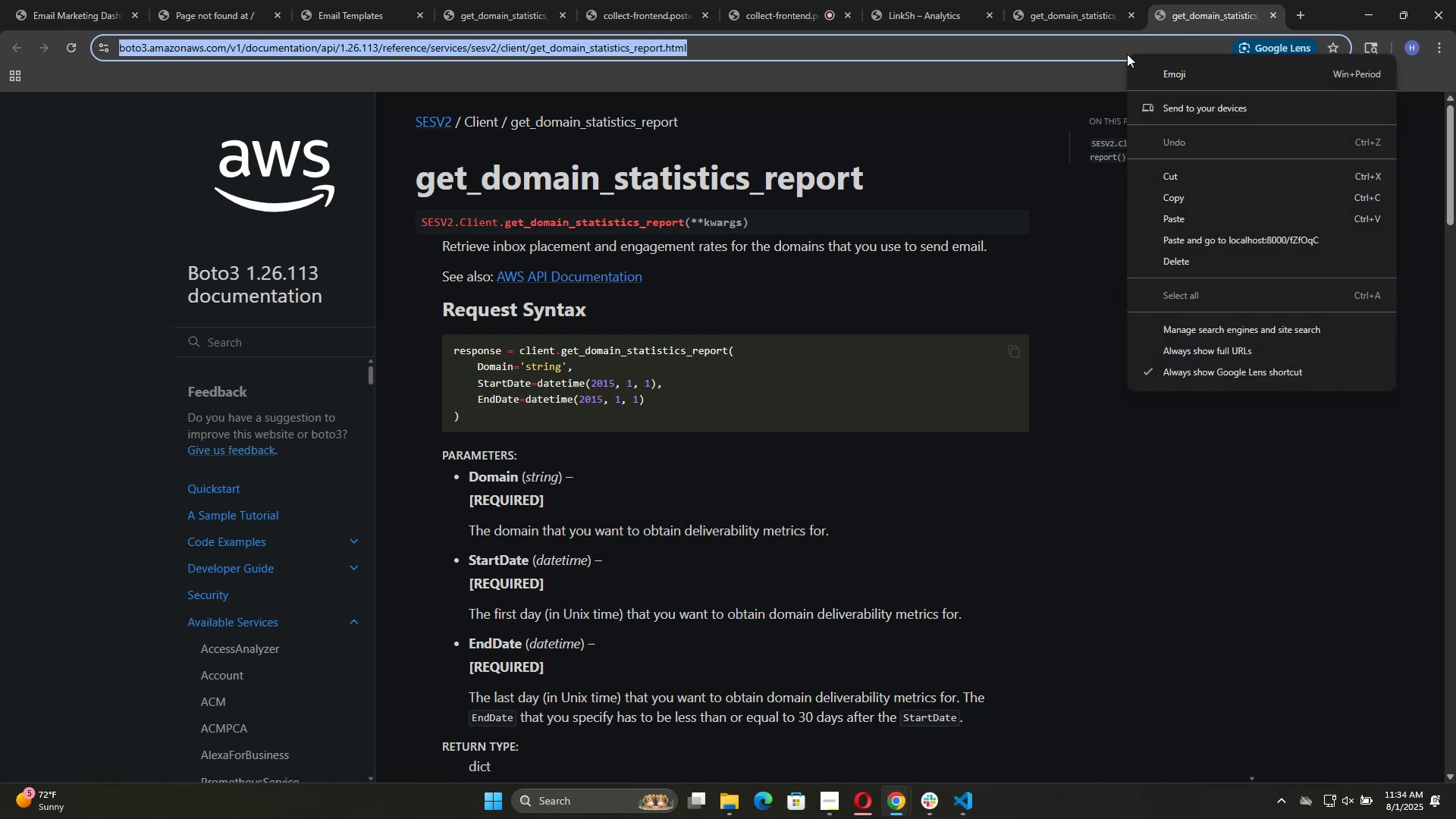 
key(Control+V)
 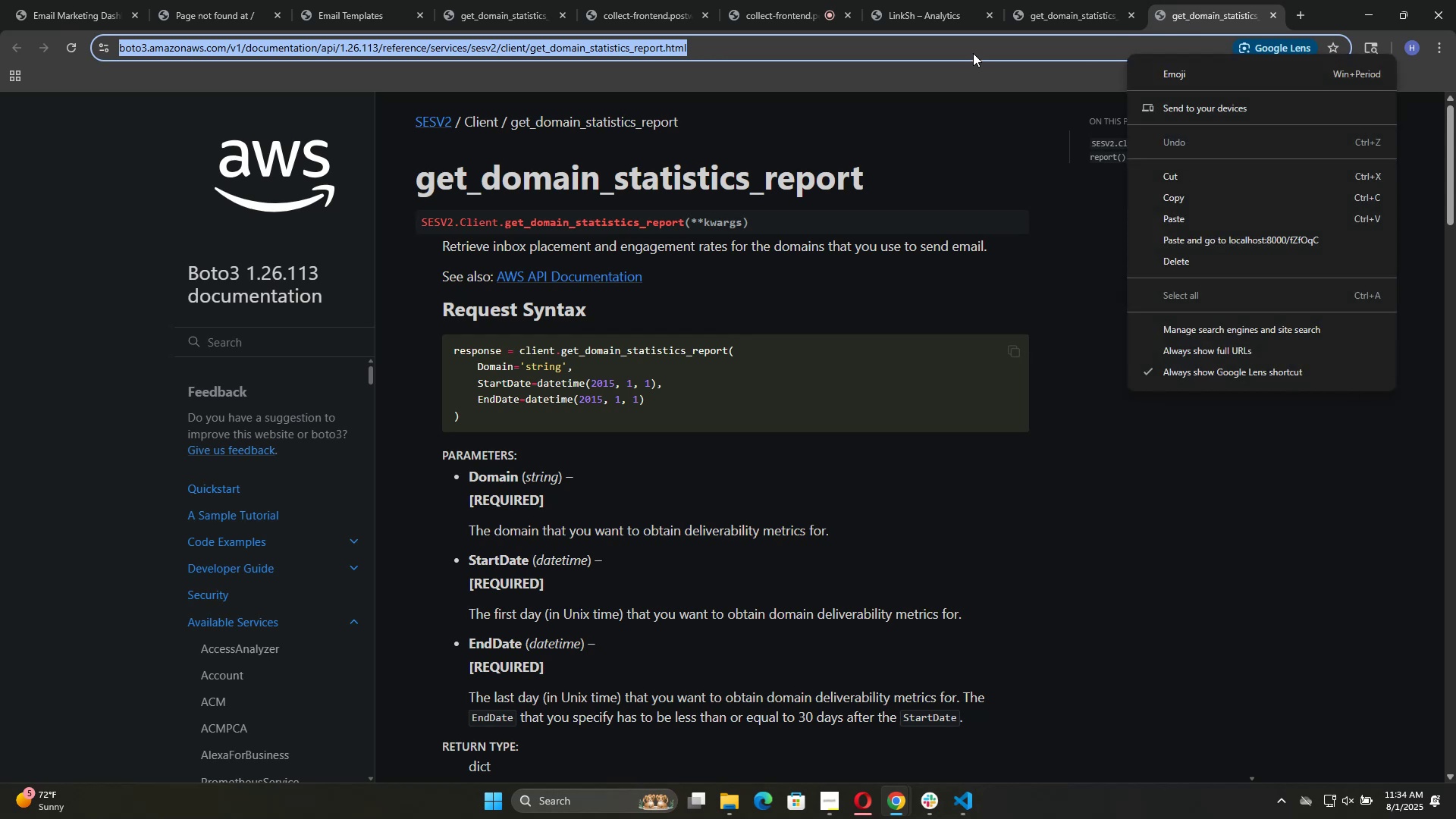 
left_click([922, 35])
 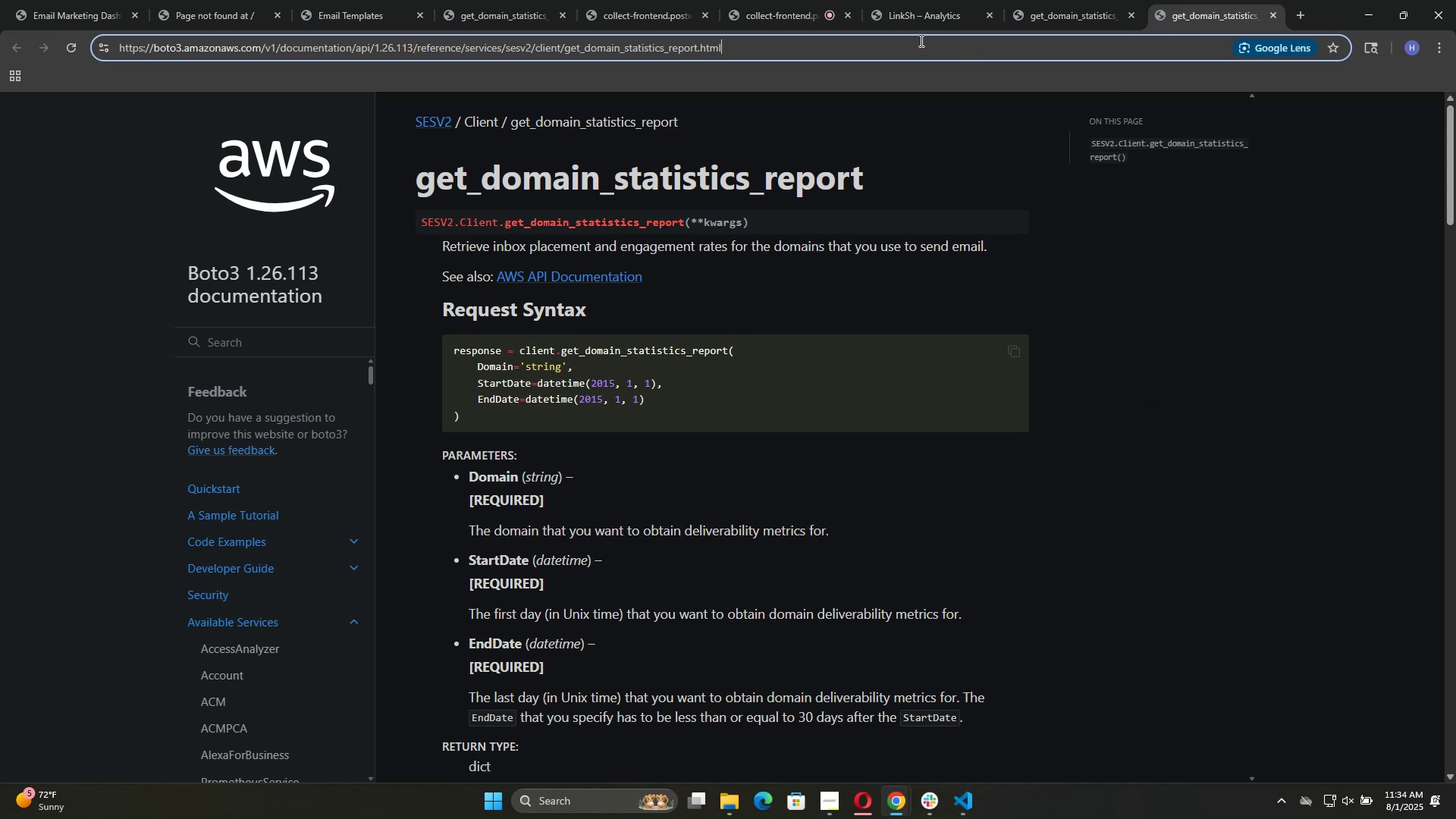 
left_click([920, 40])
 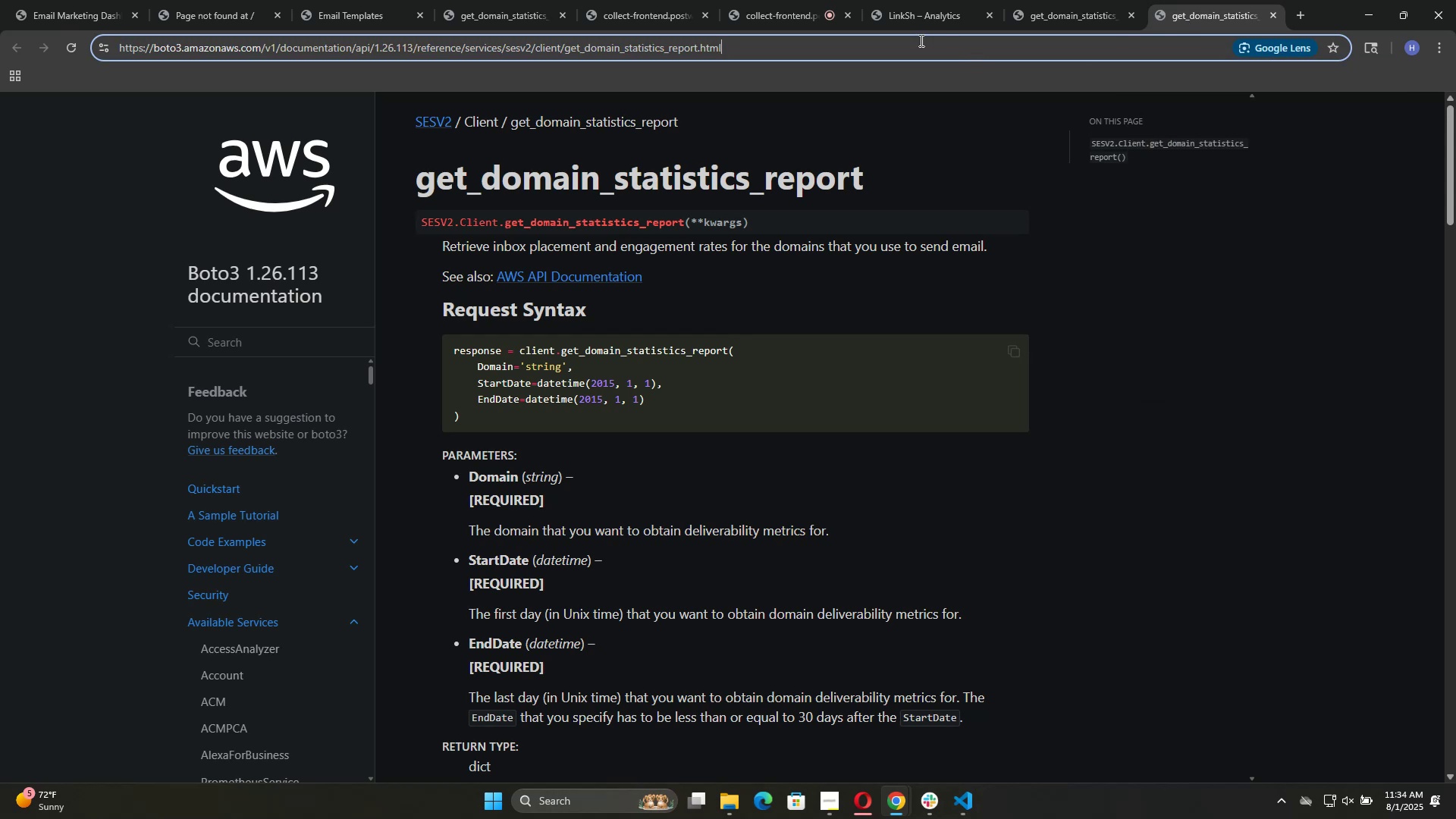 
key(Control+A)
 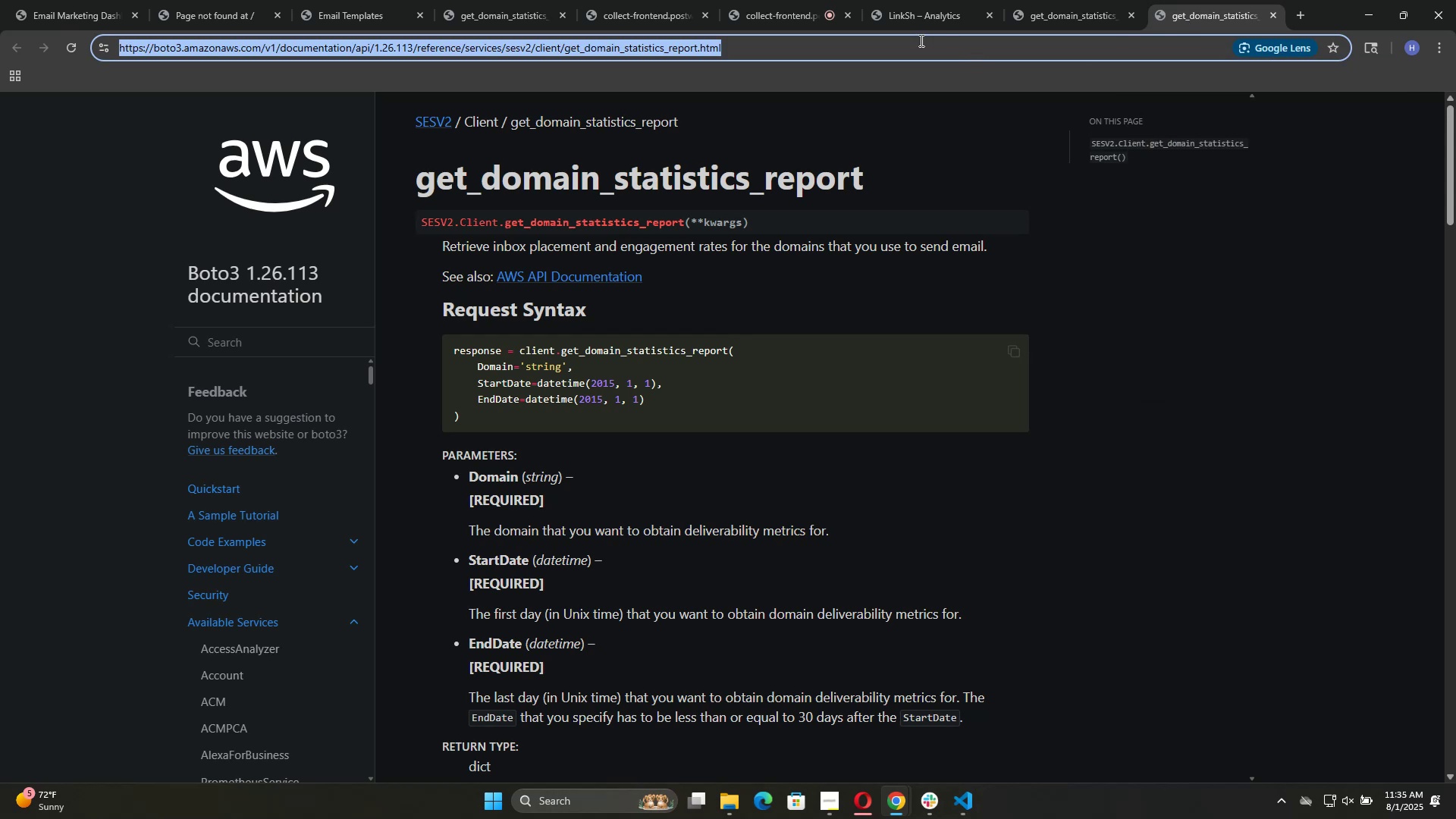 
key(Control+A)
 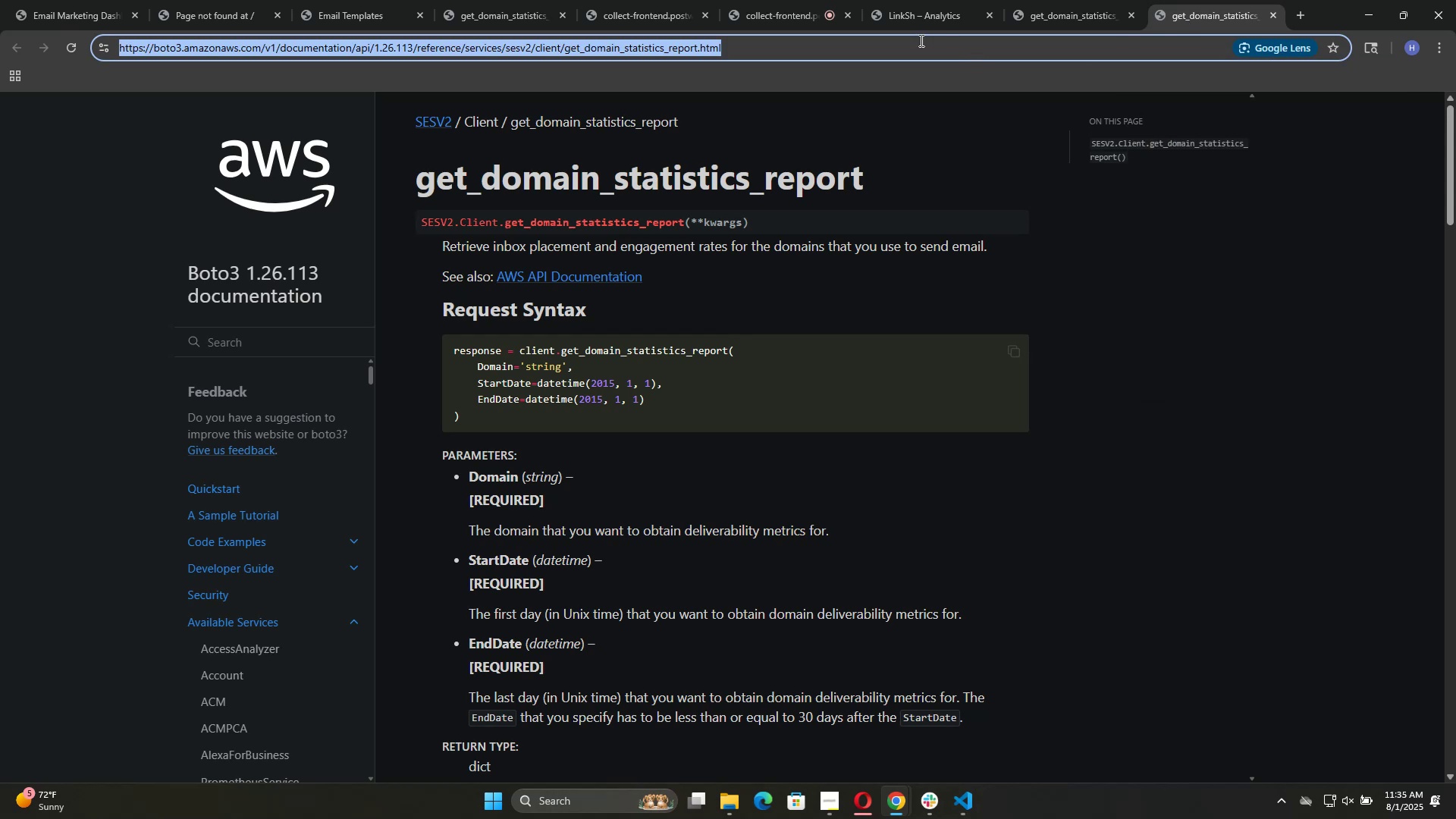 
key(Control+V)
 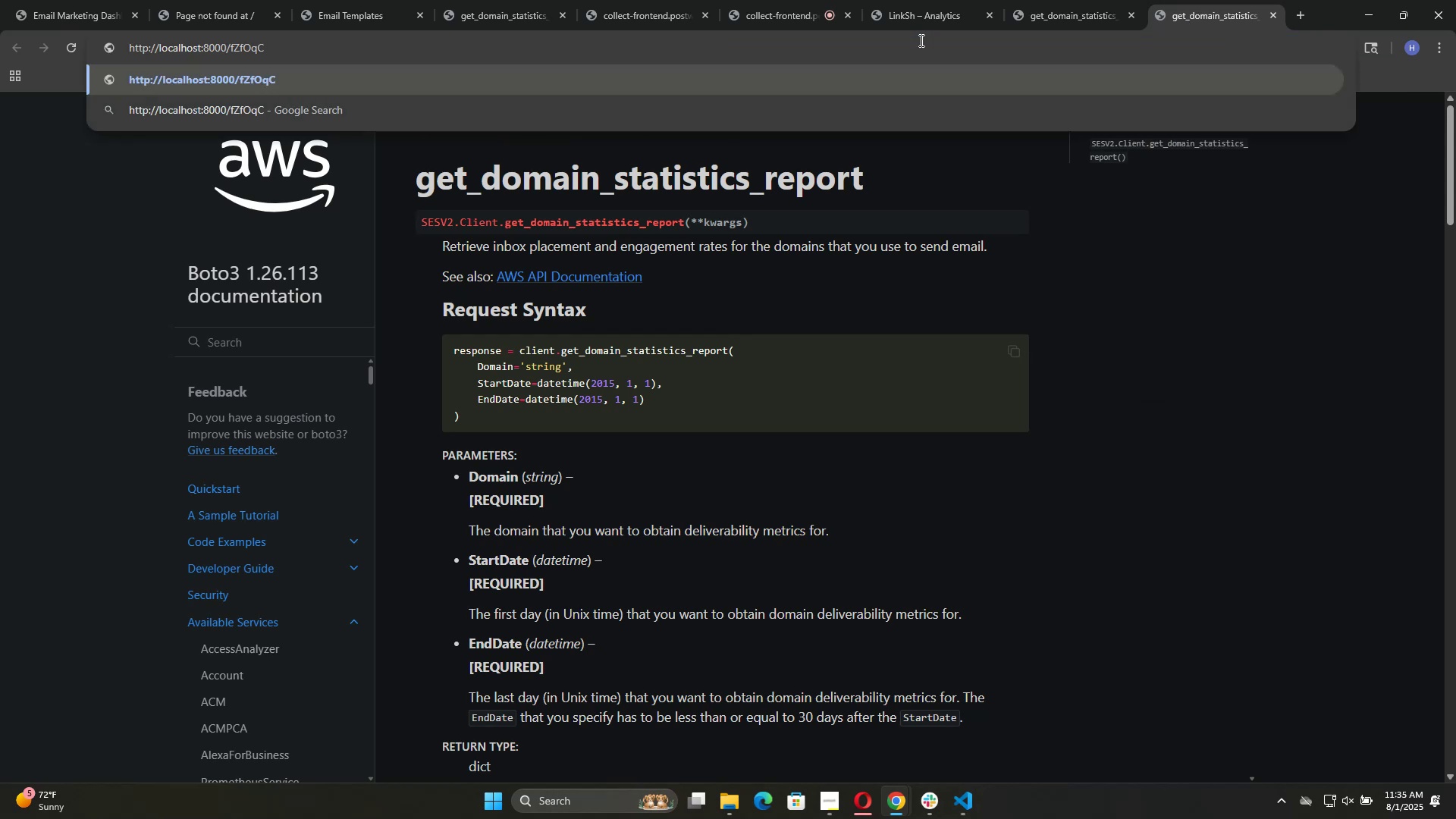 
key(Enter)
 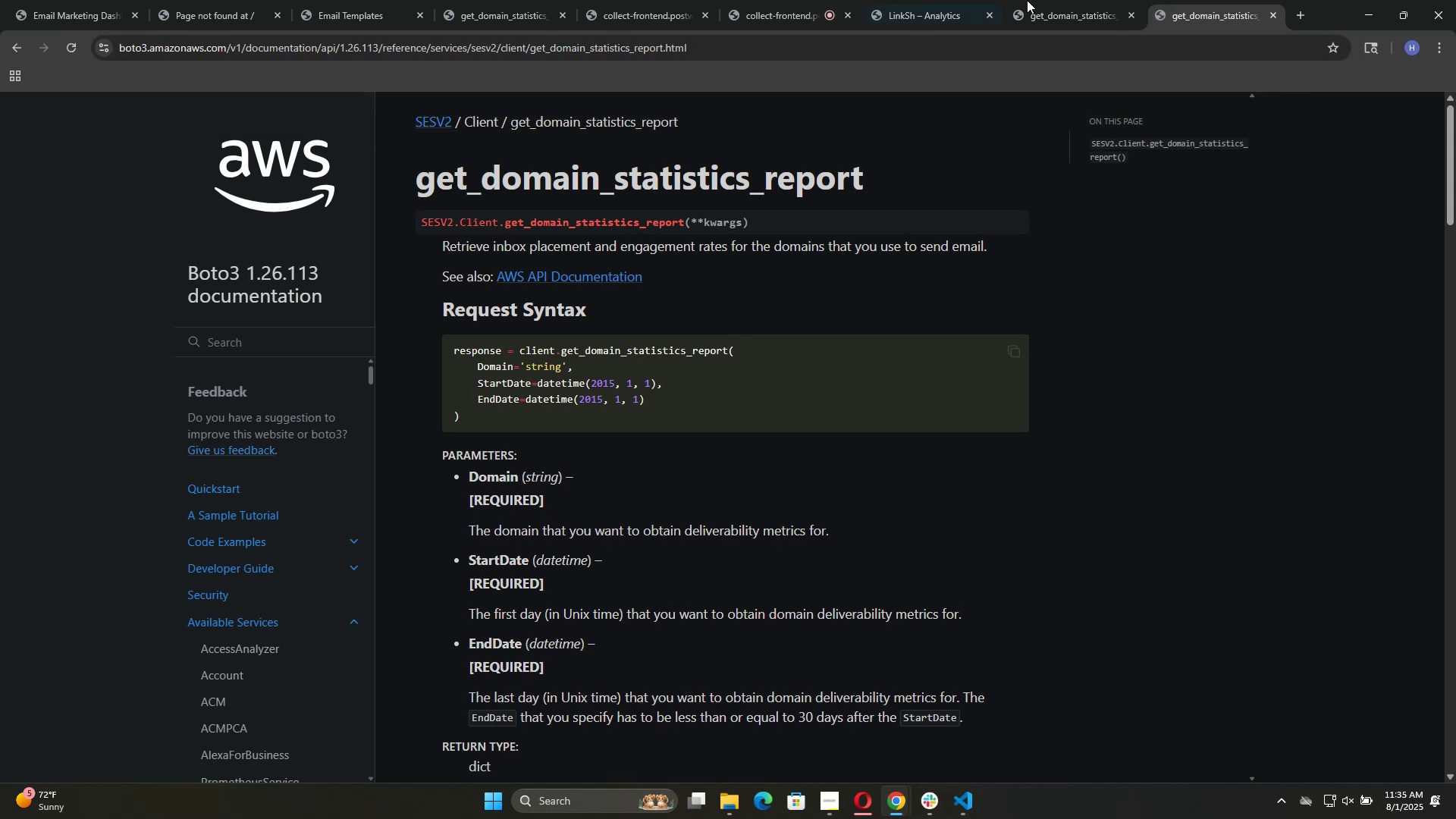 
left_click([1075, 20])
 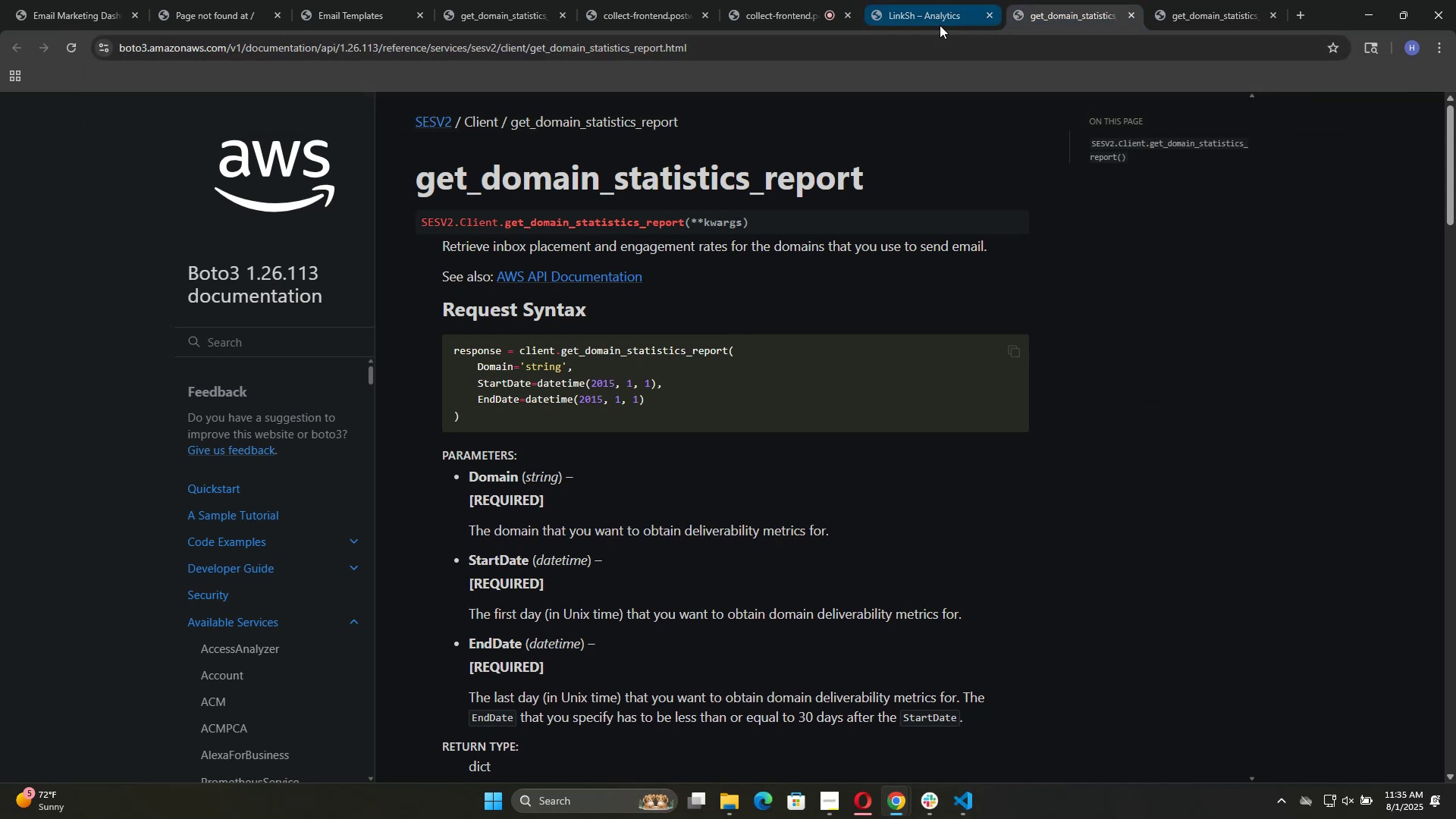 
left_click([937, 25])
 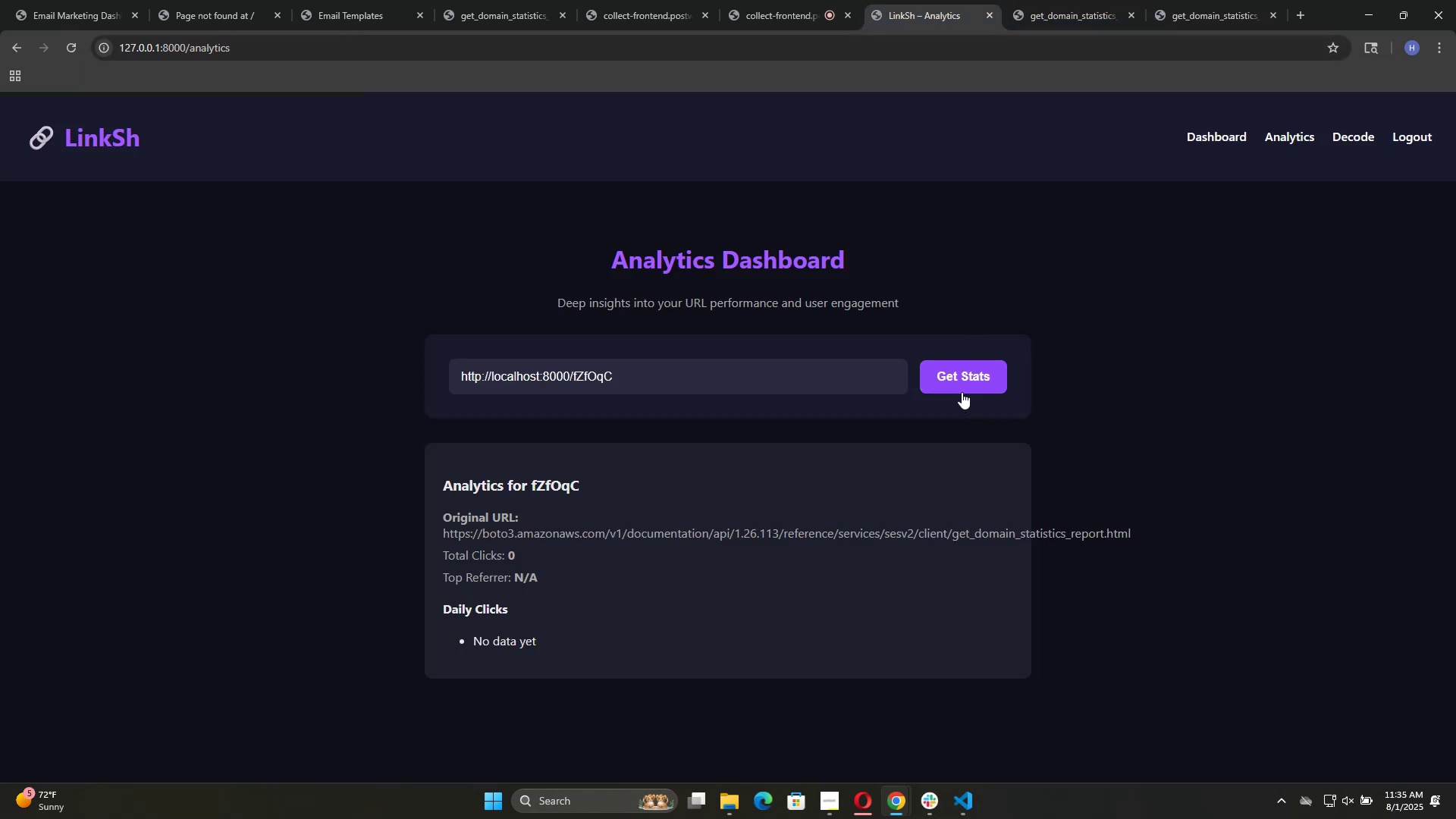 
left_click([964, 381])
 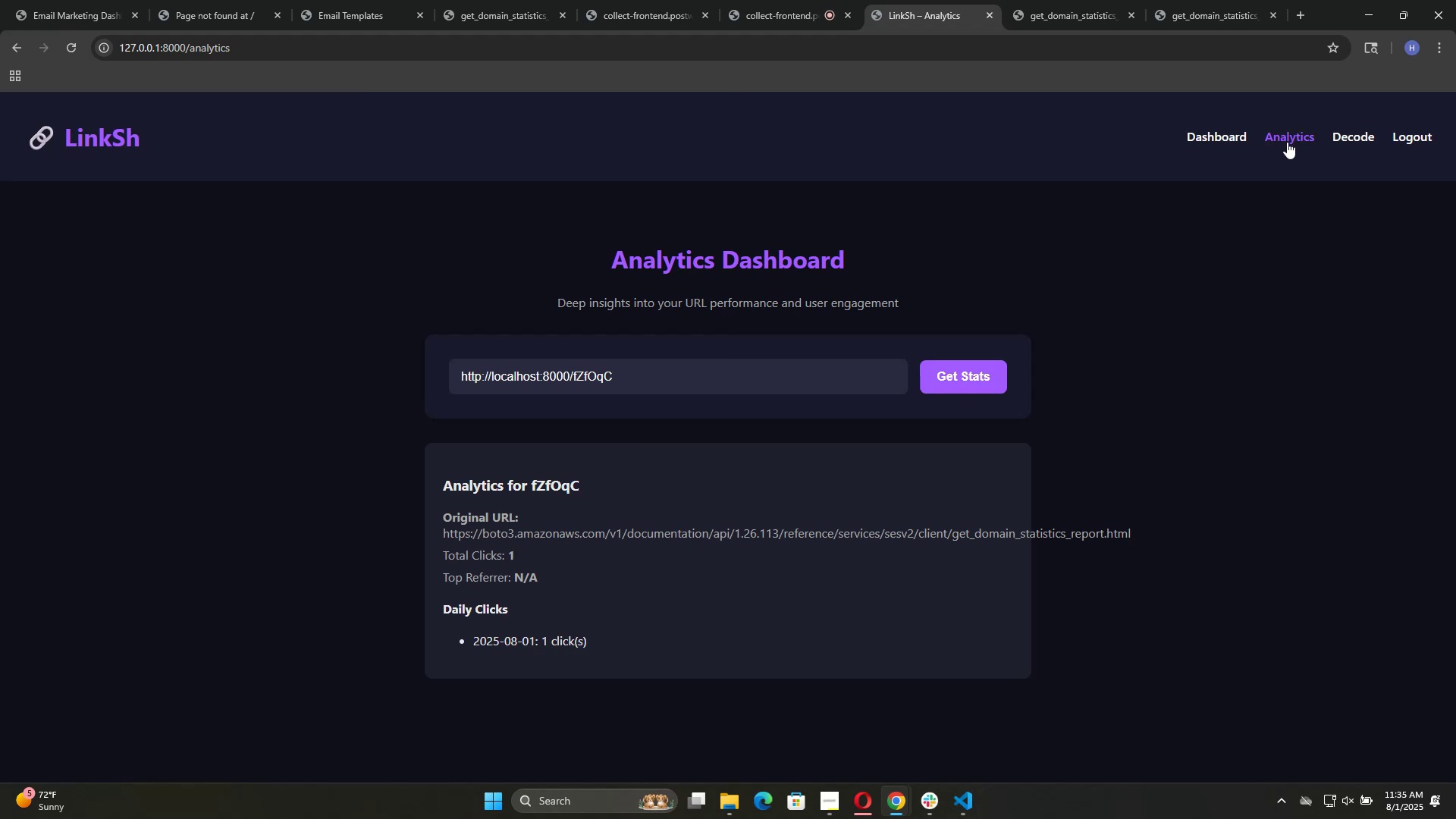 
left_click([1287, 142])
 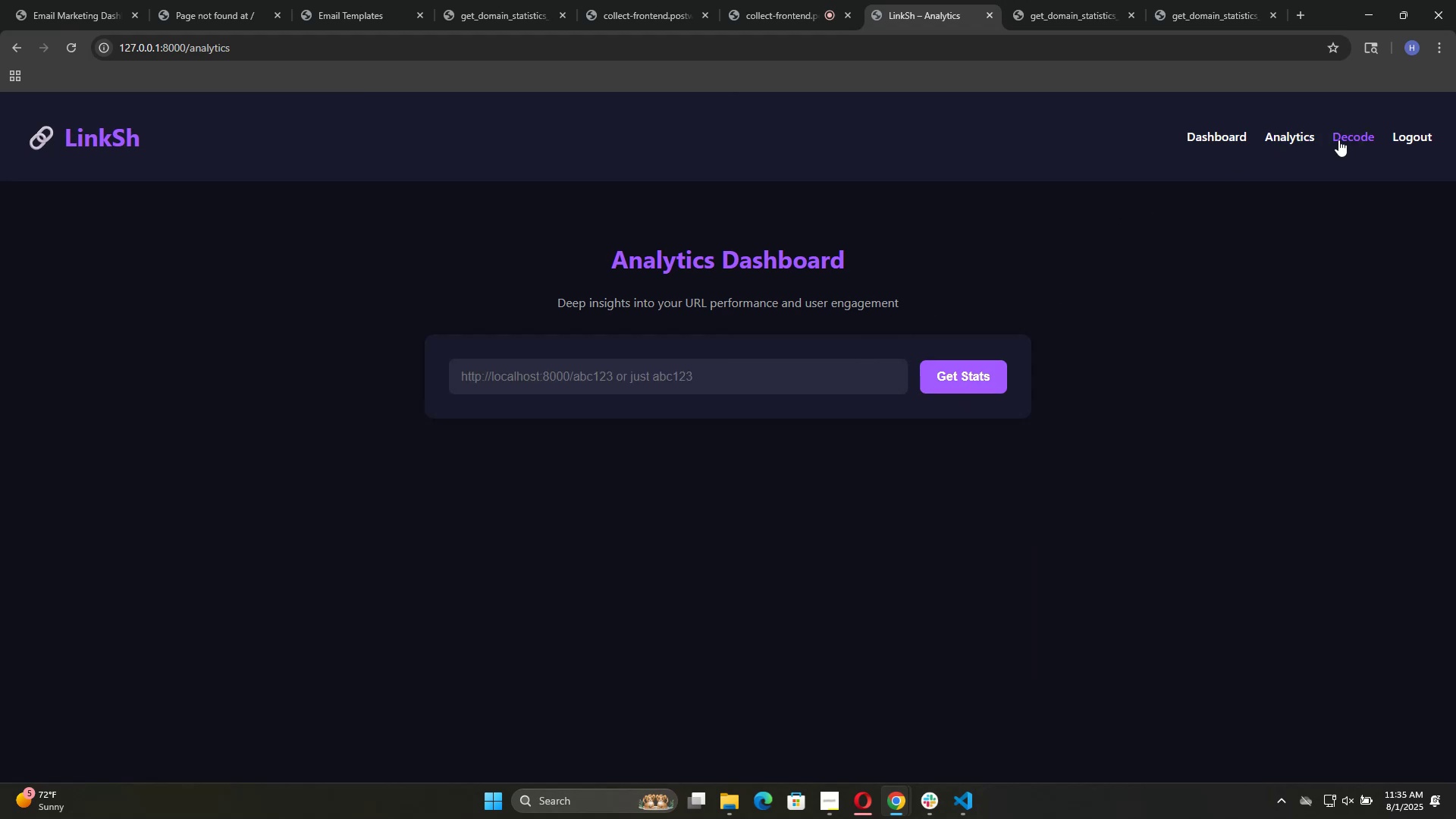 
left_click([1339, 140])
 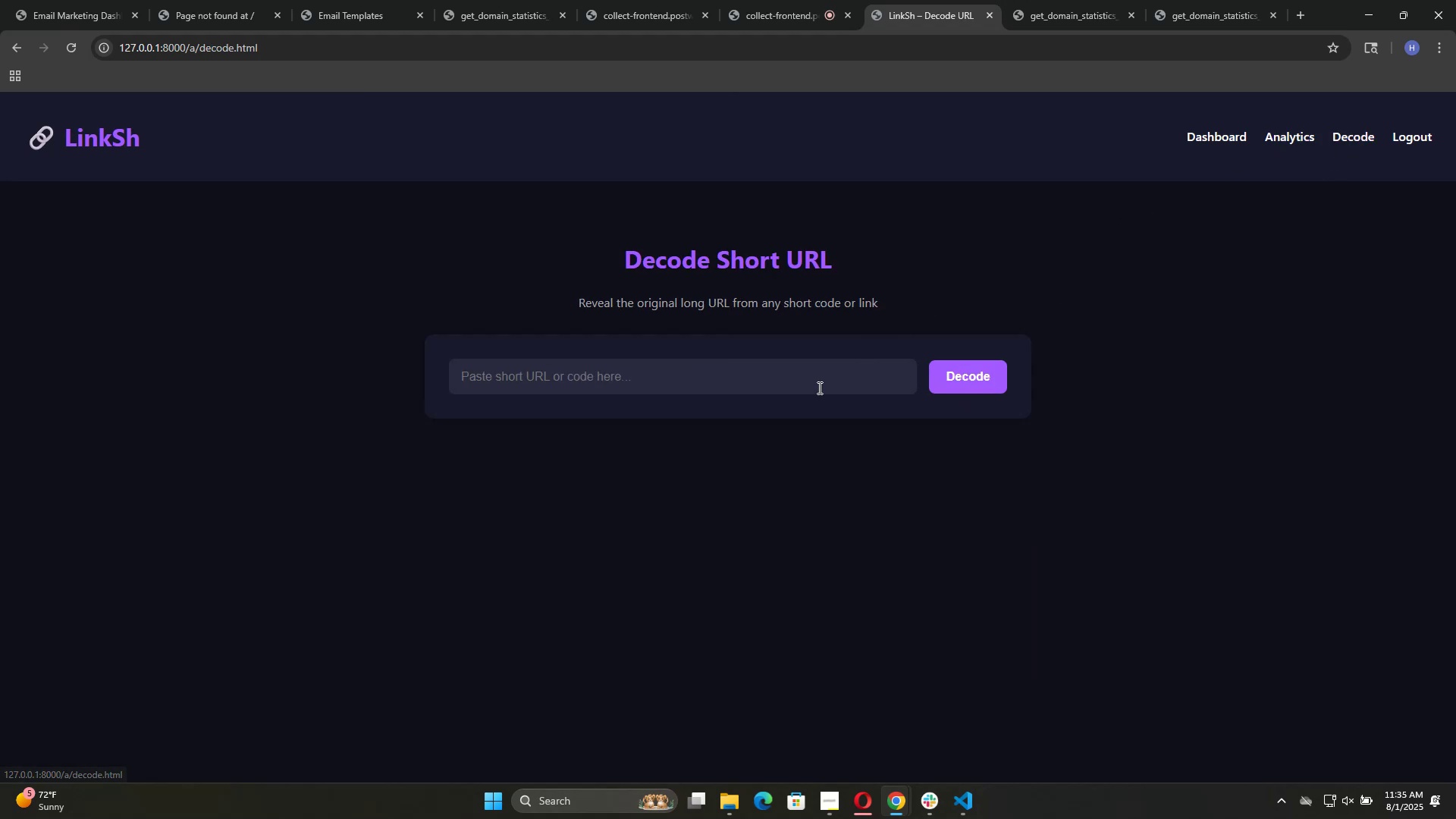 
left_click([817, 384])
 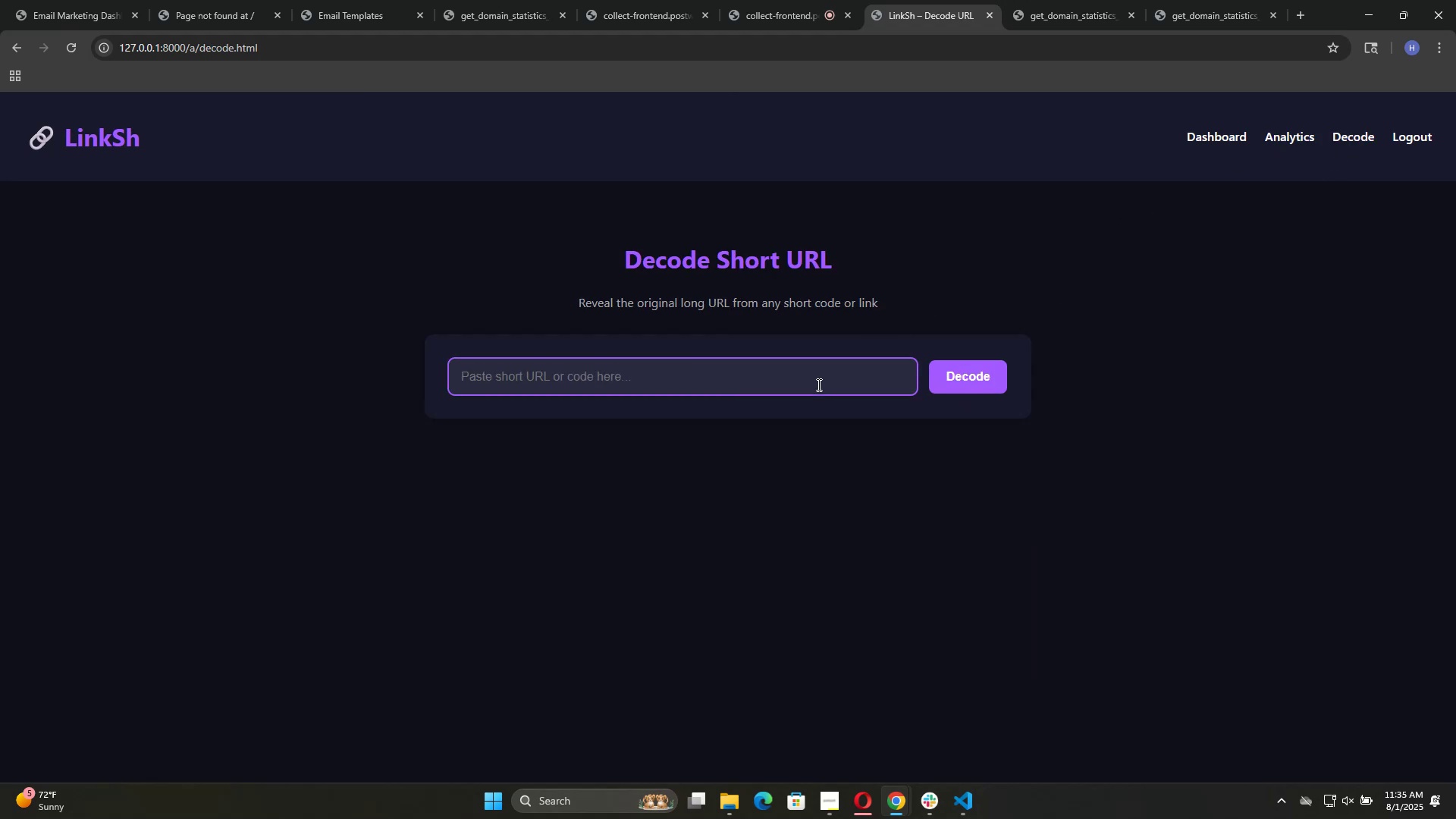 
key(Control+V)
 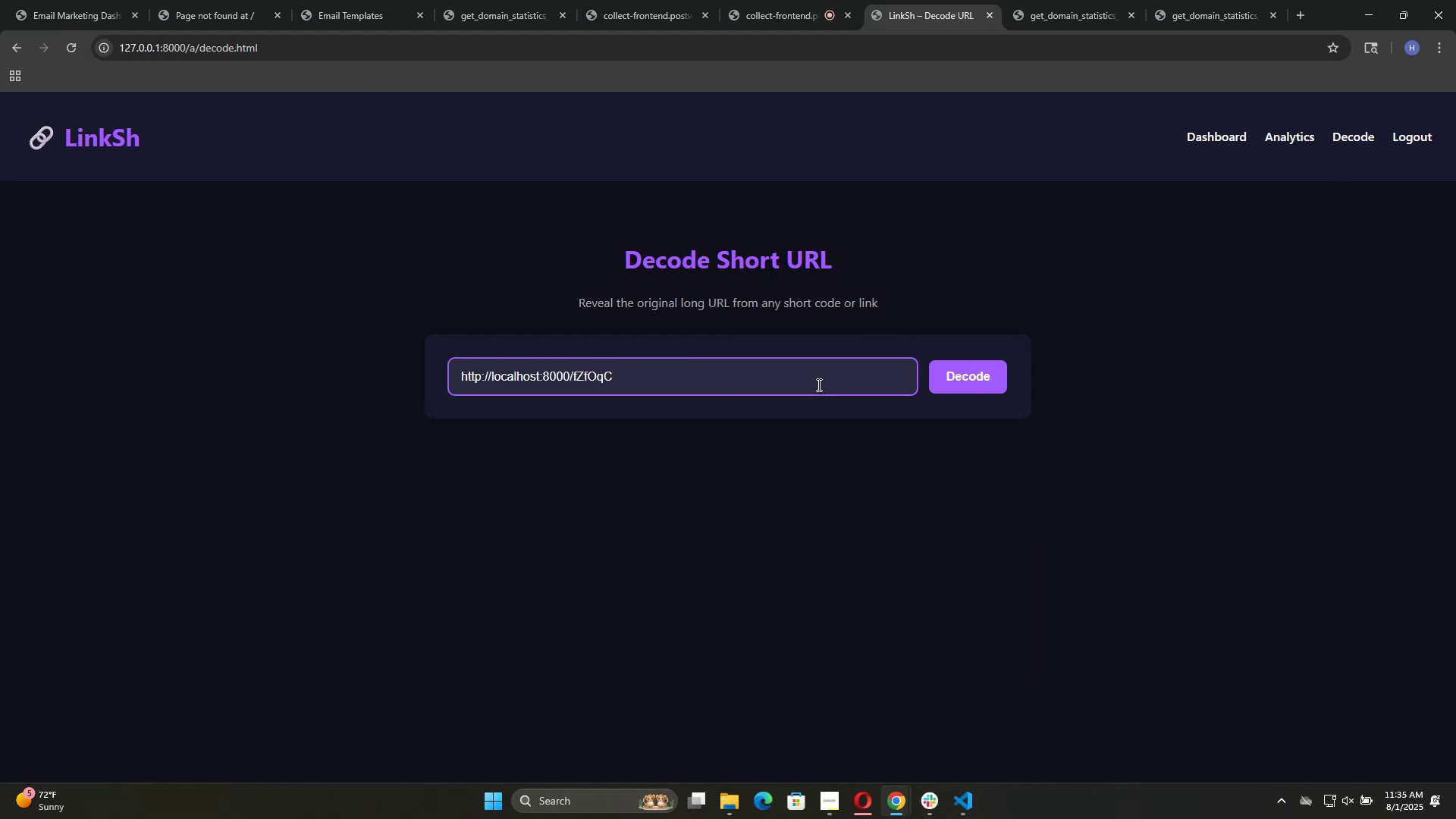 
key(Enter)
 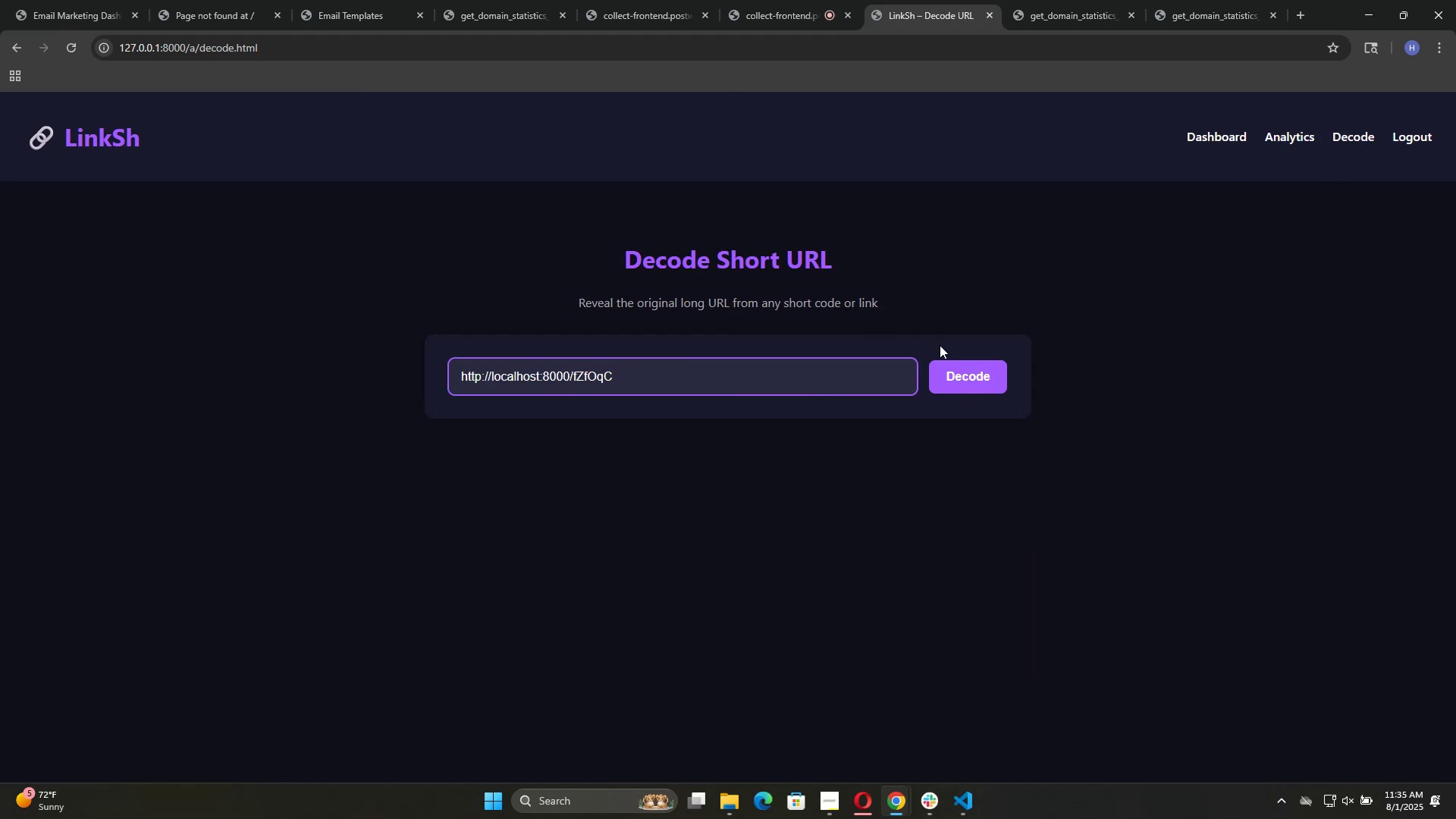 
left_click([947, 372])
 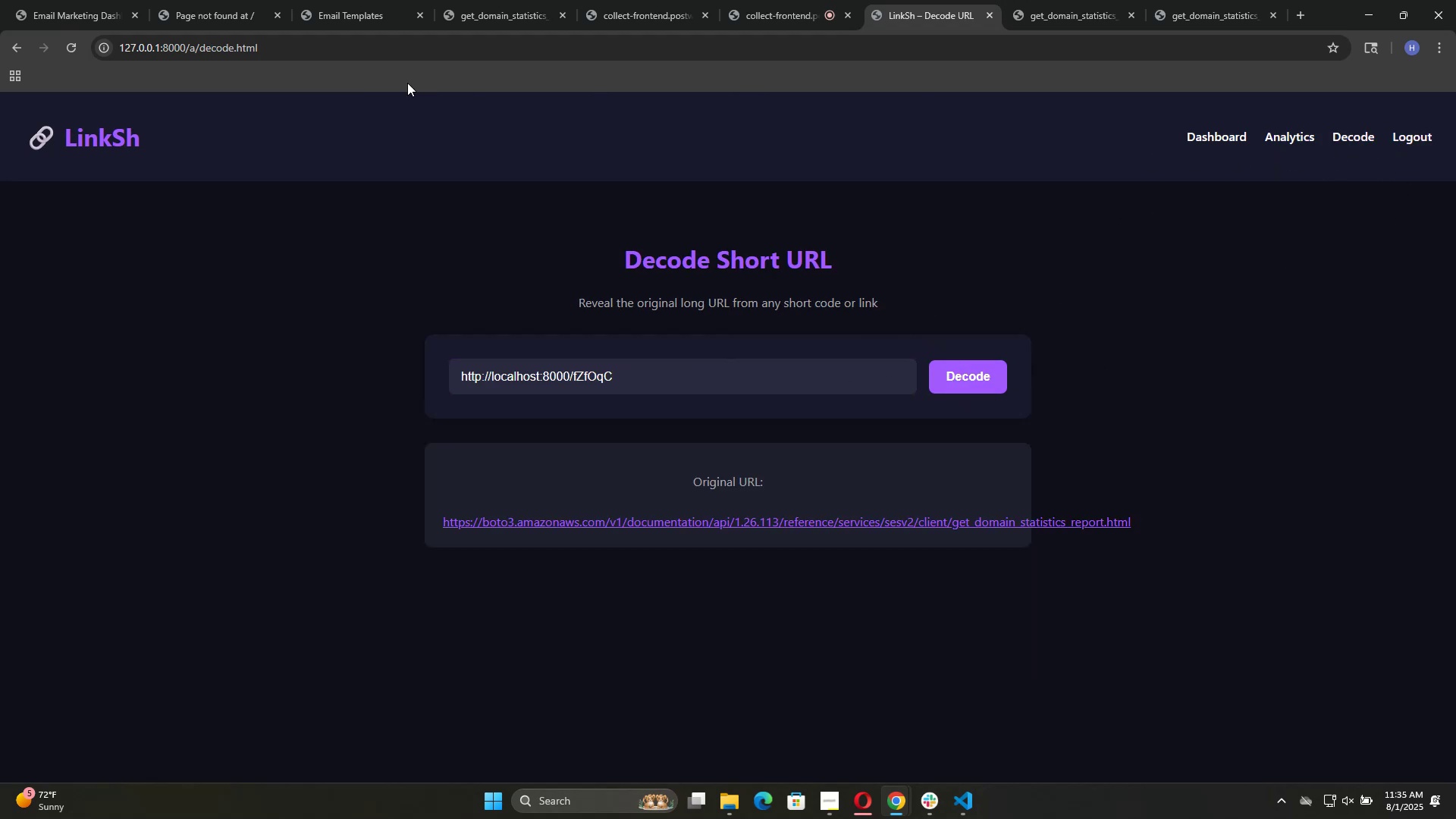 
left_click([1220, 133])
 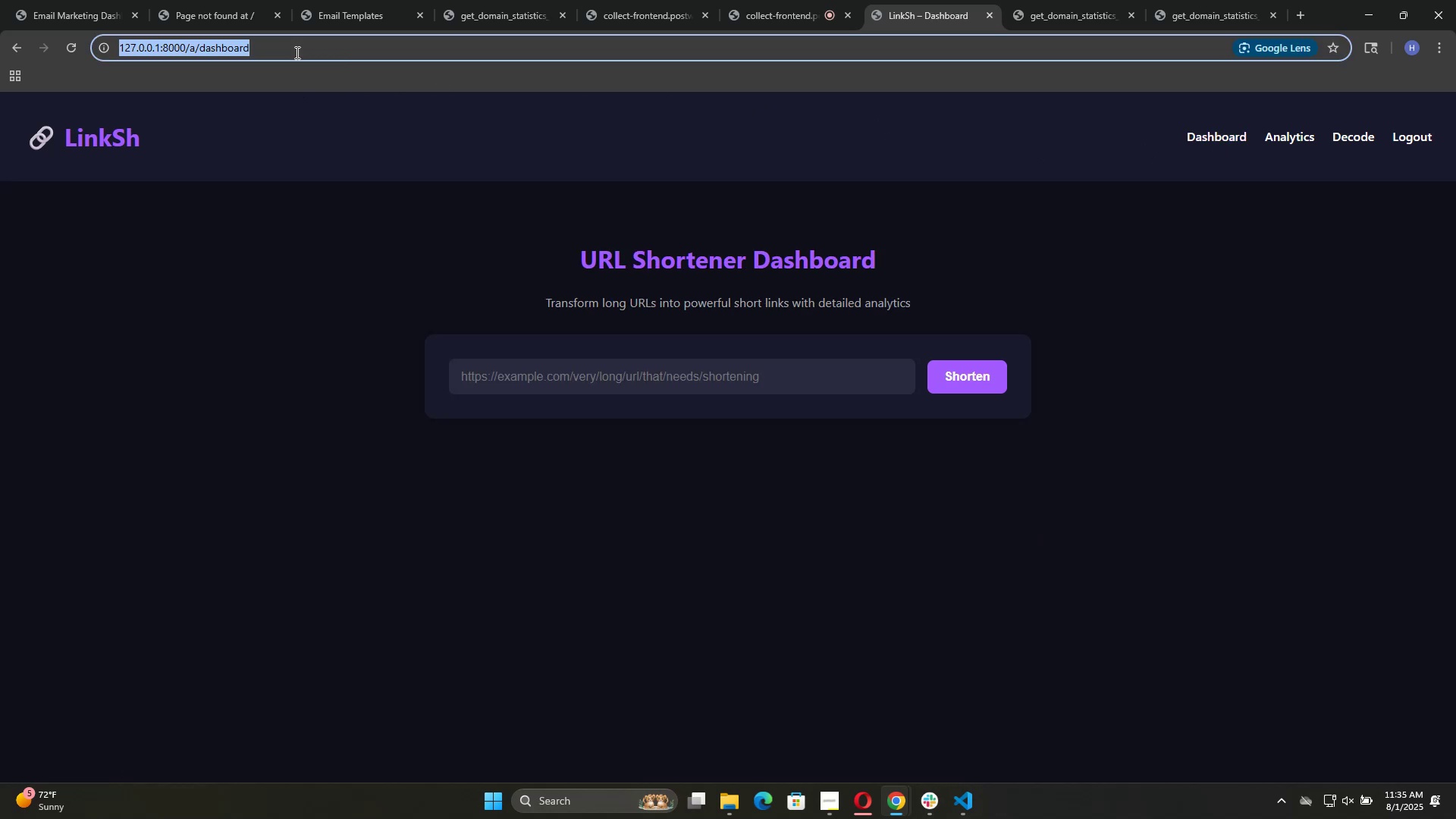 
double_click([296, 52])
 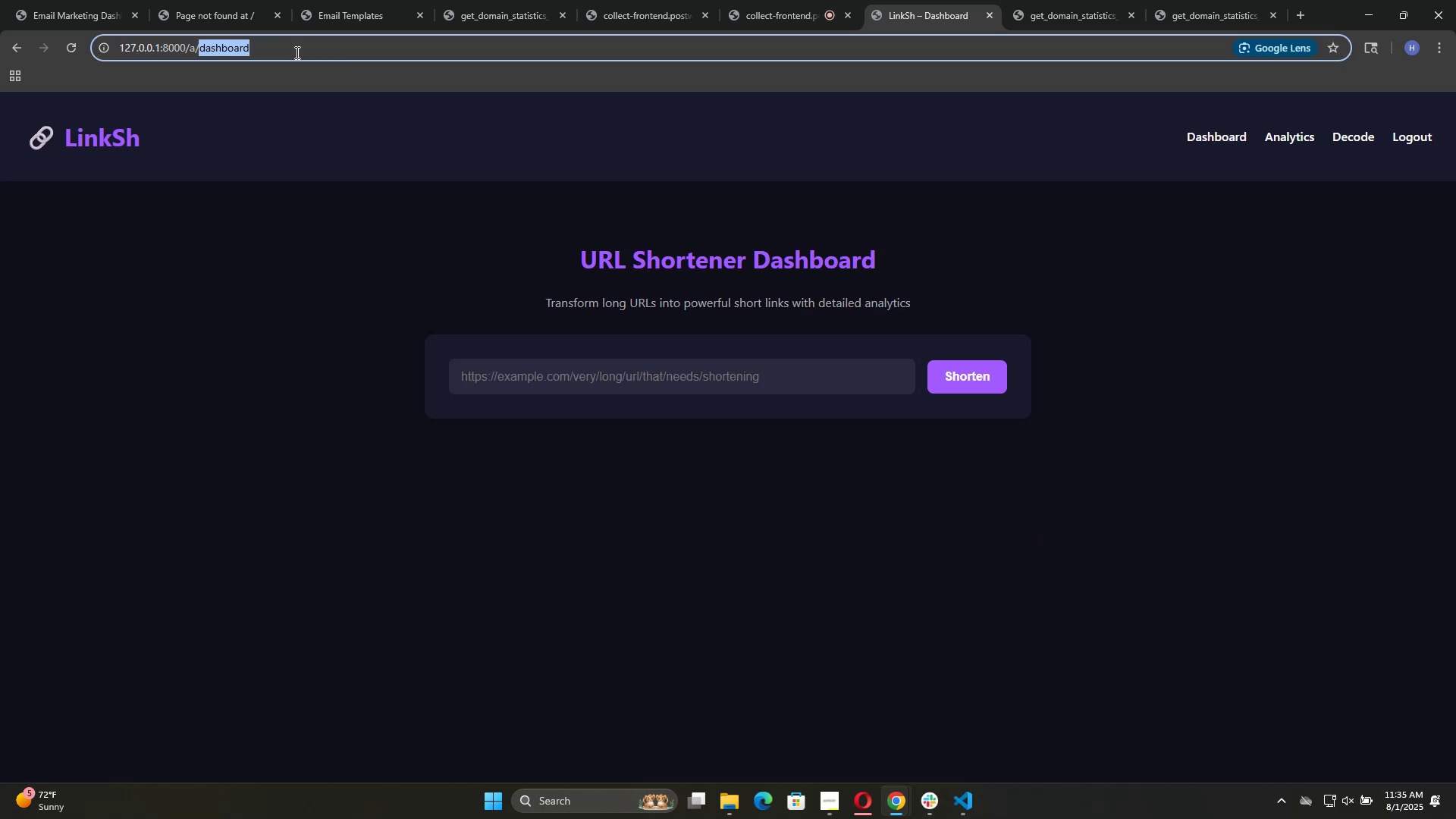 
triple_click([296, 52])
 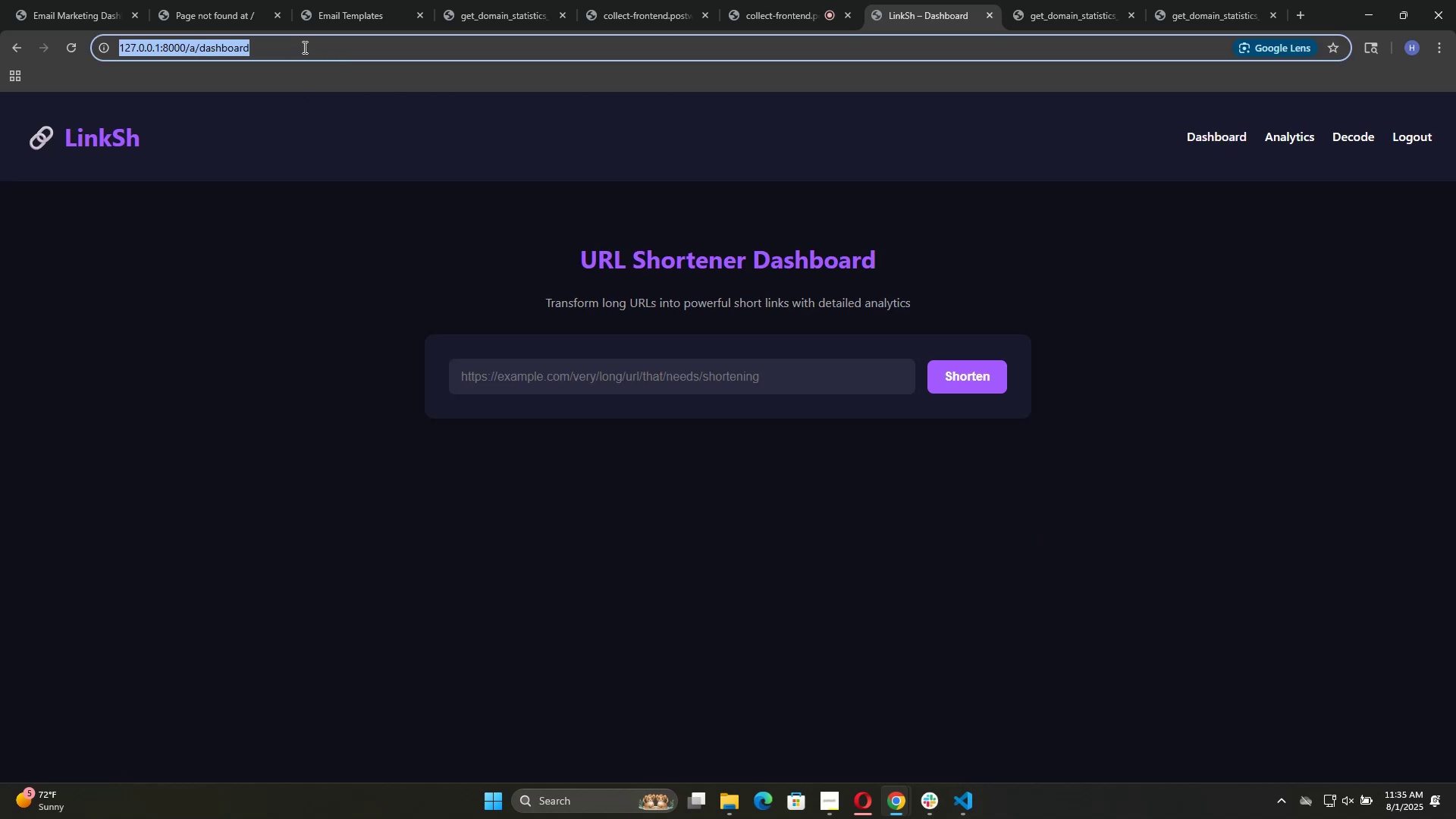 
triple_click([303, 47])
 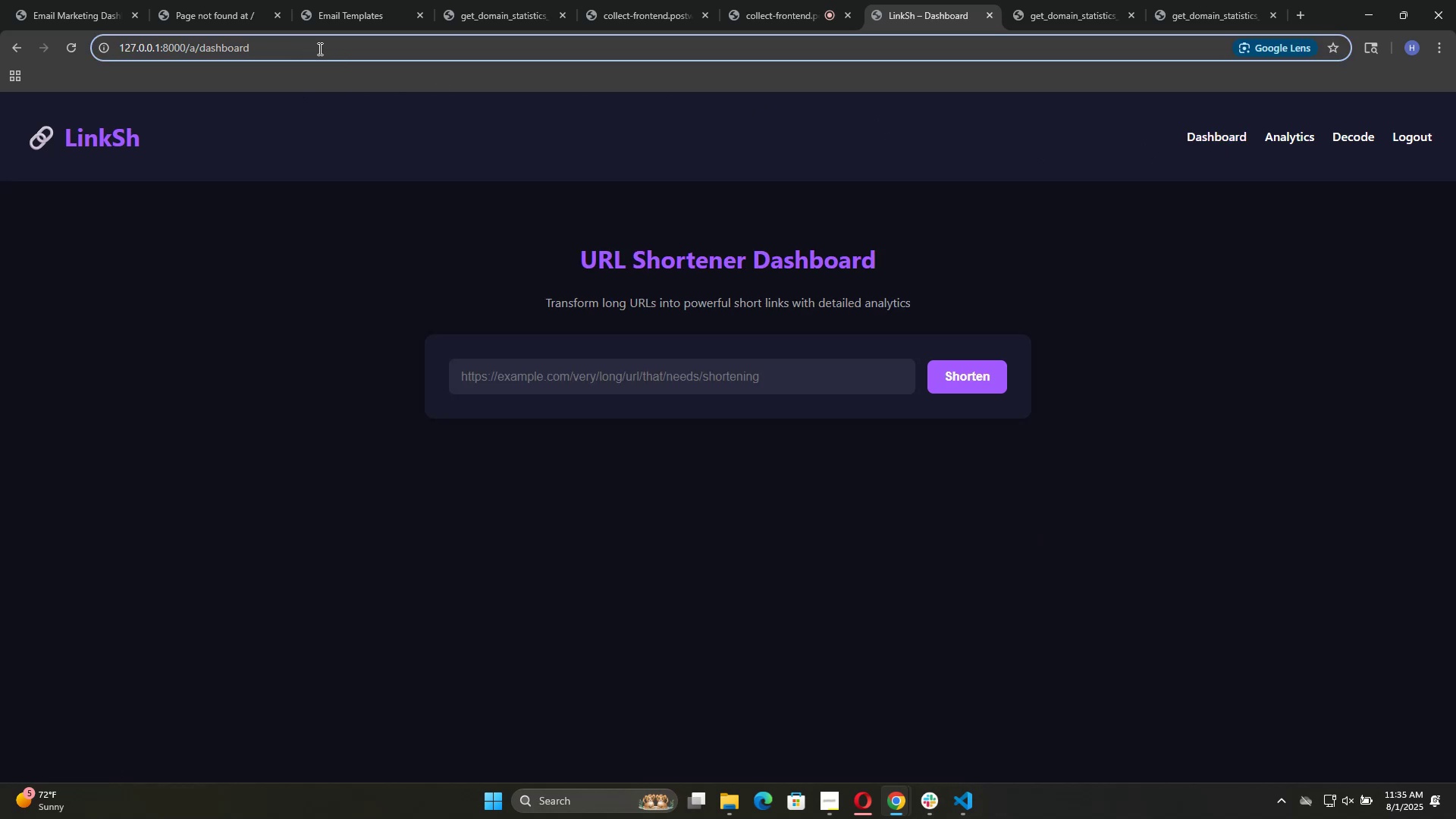 
key(2)
 